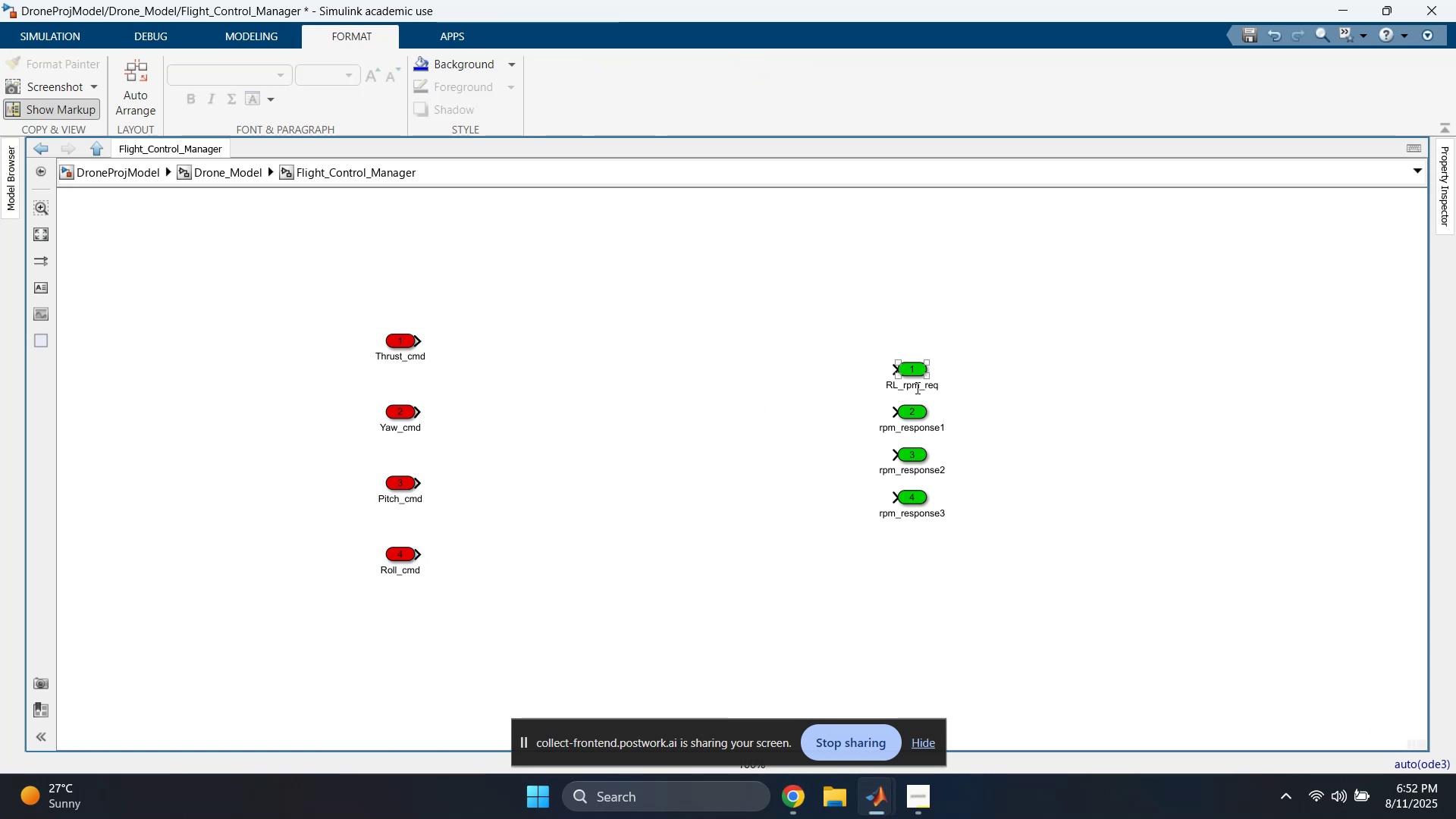 
wait(5.29)
 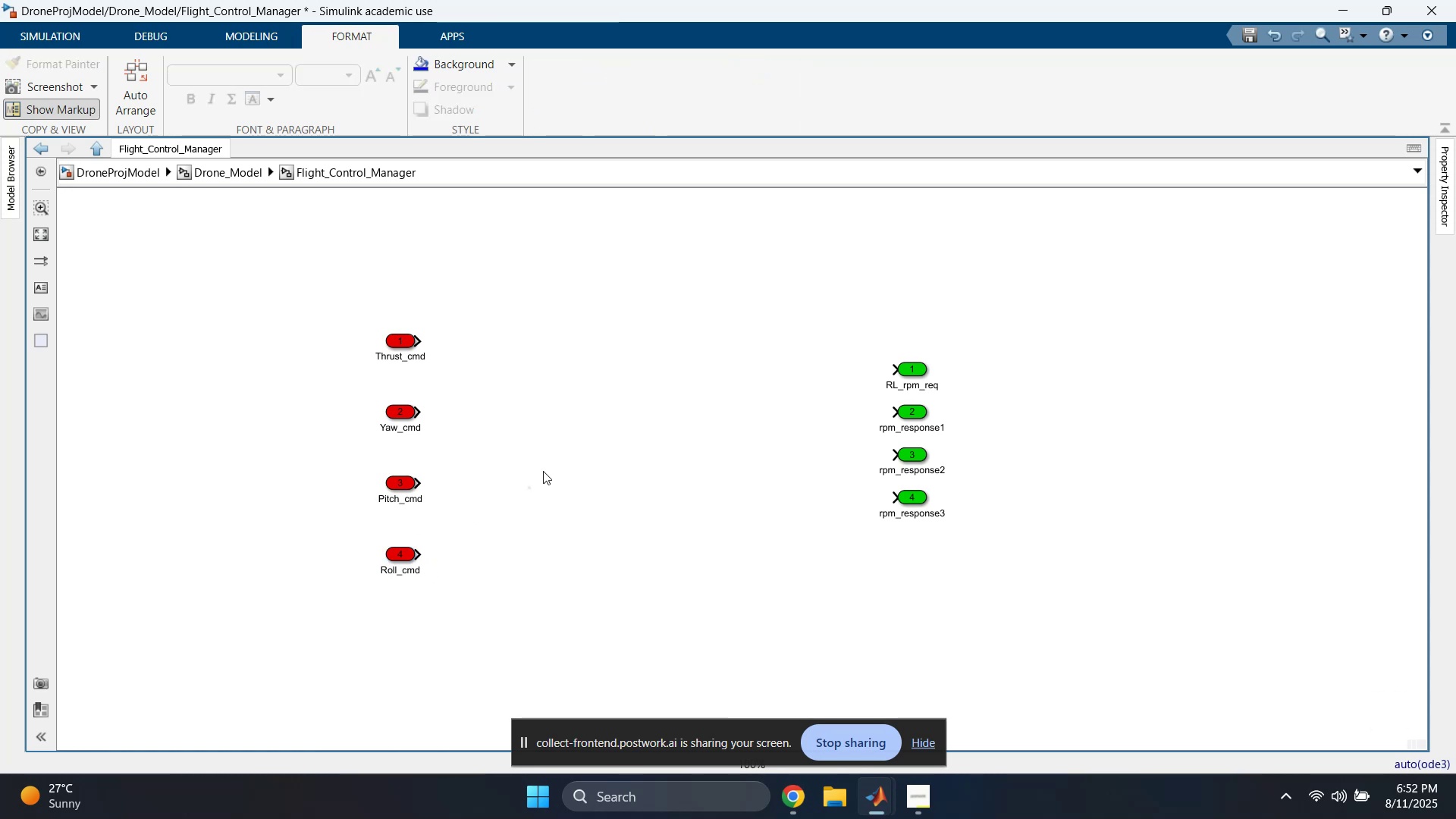 
left_click([229, 171])
 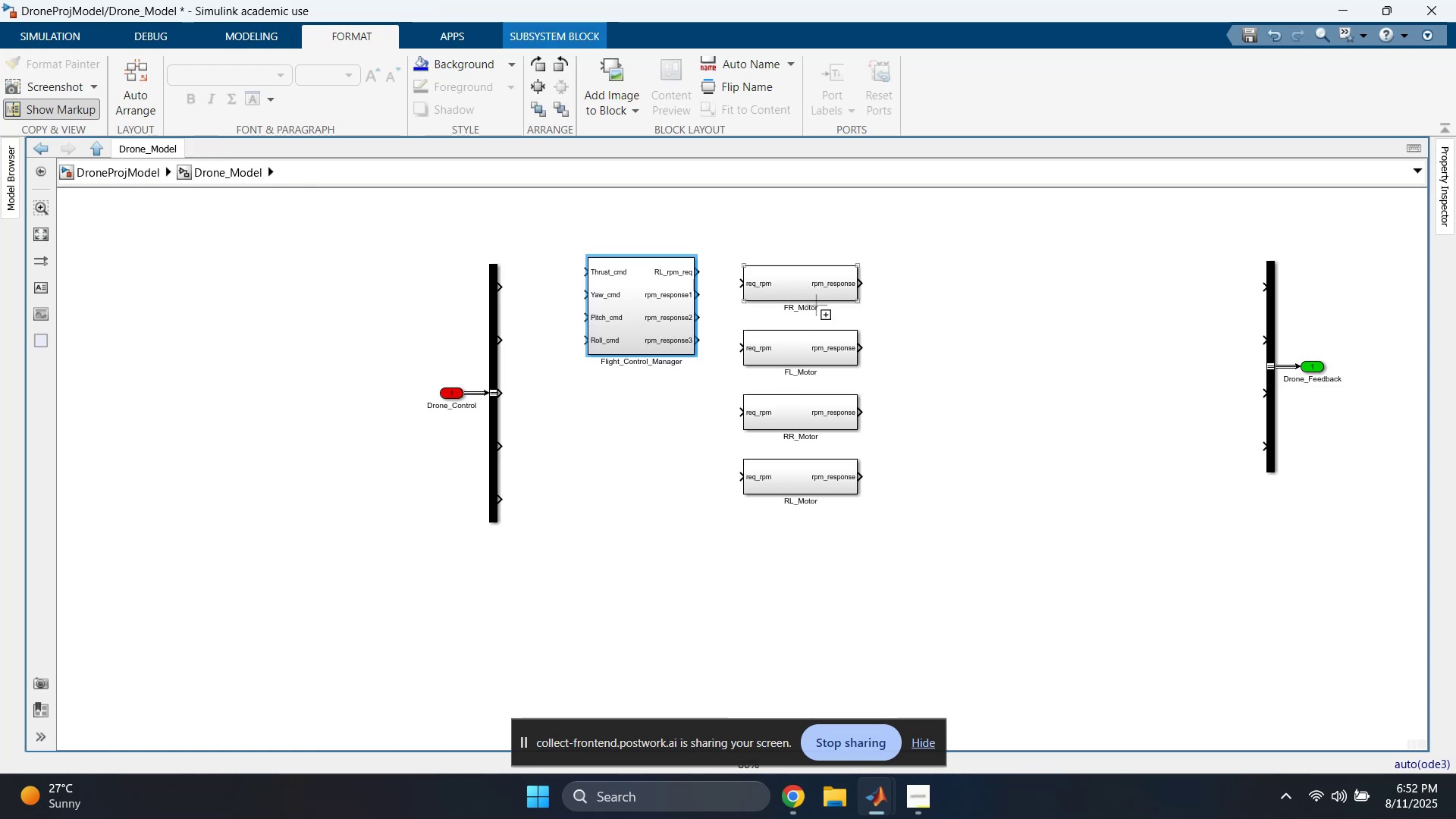 
double_click([808, 306])
 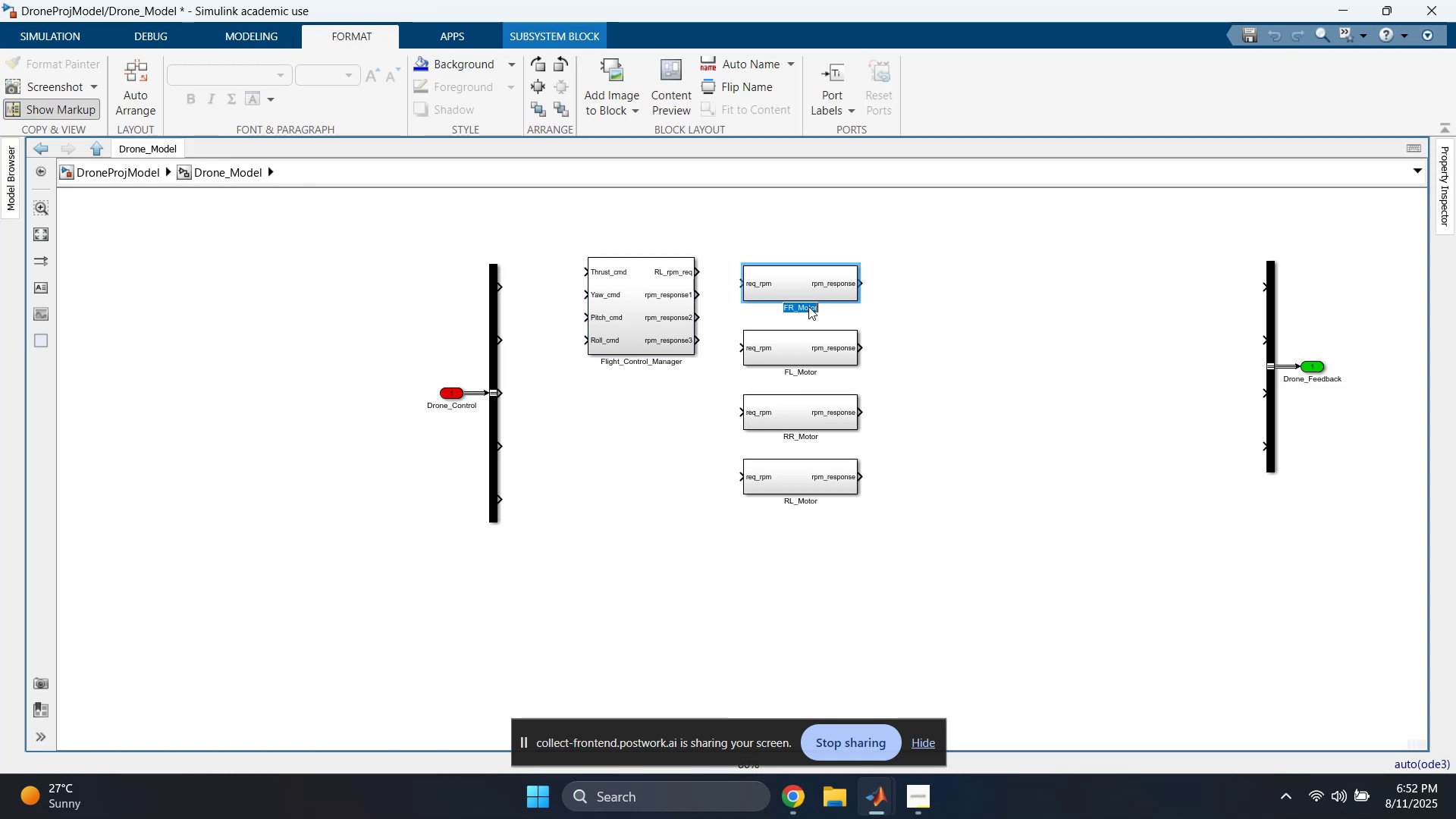 
key(Control+C)
 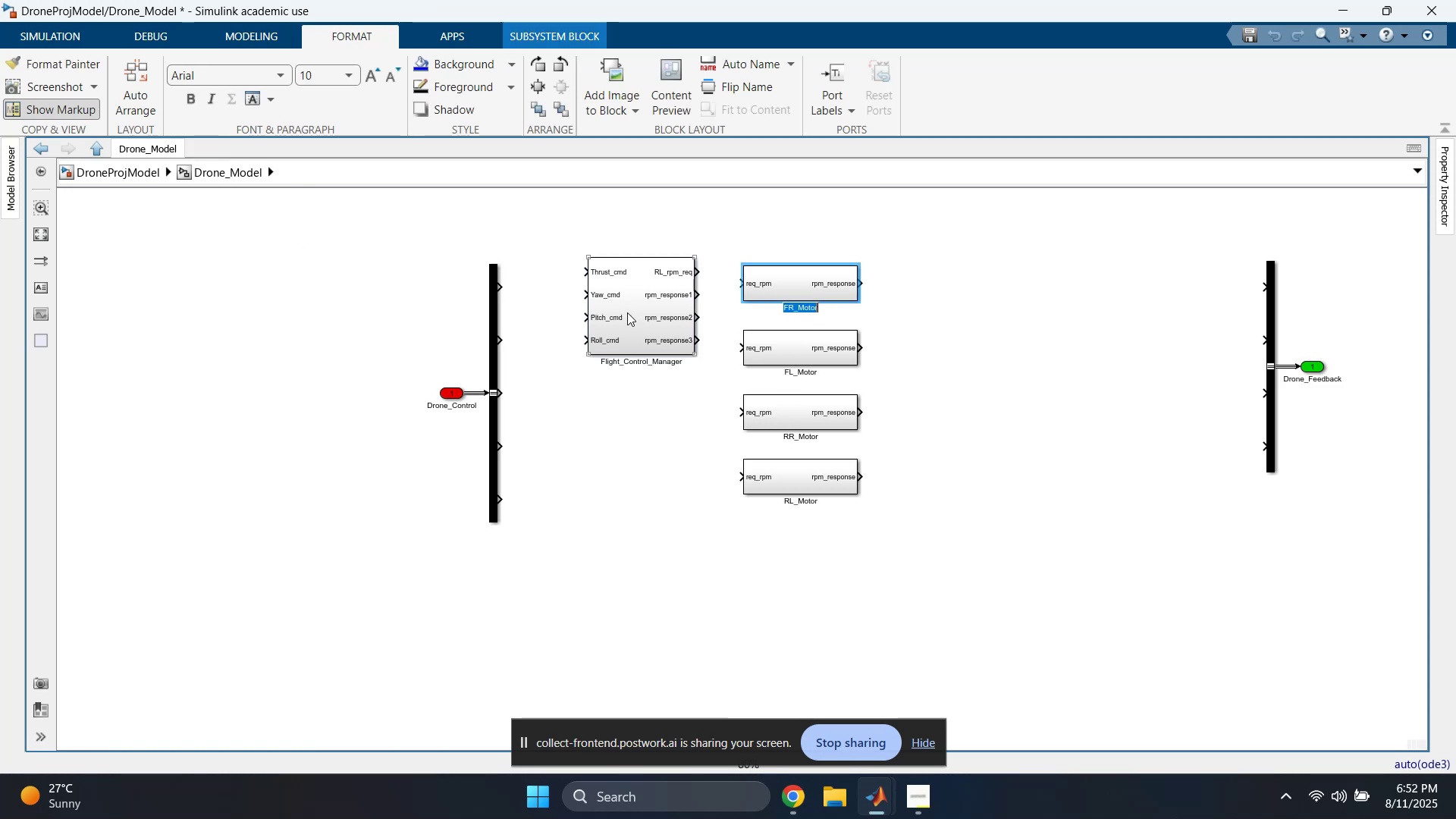 
double_click([627, 312])
 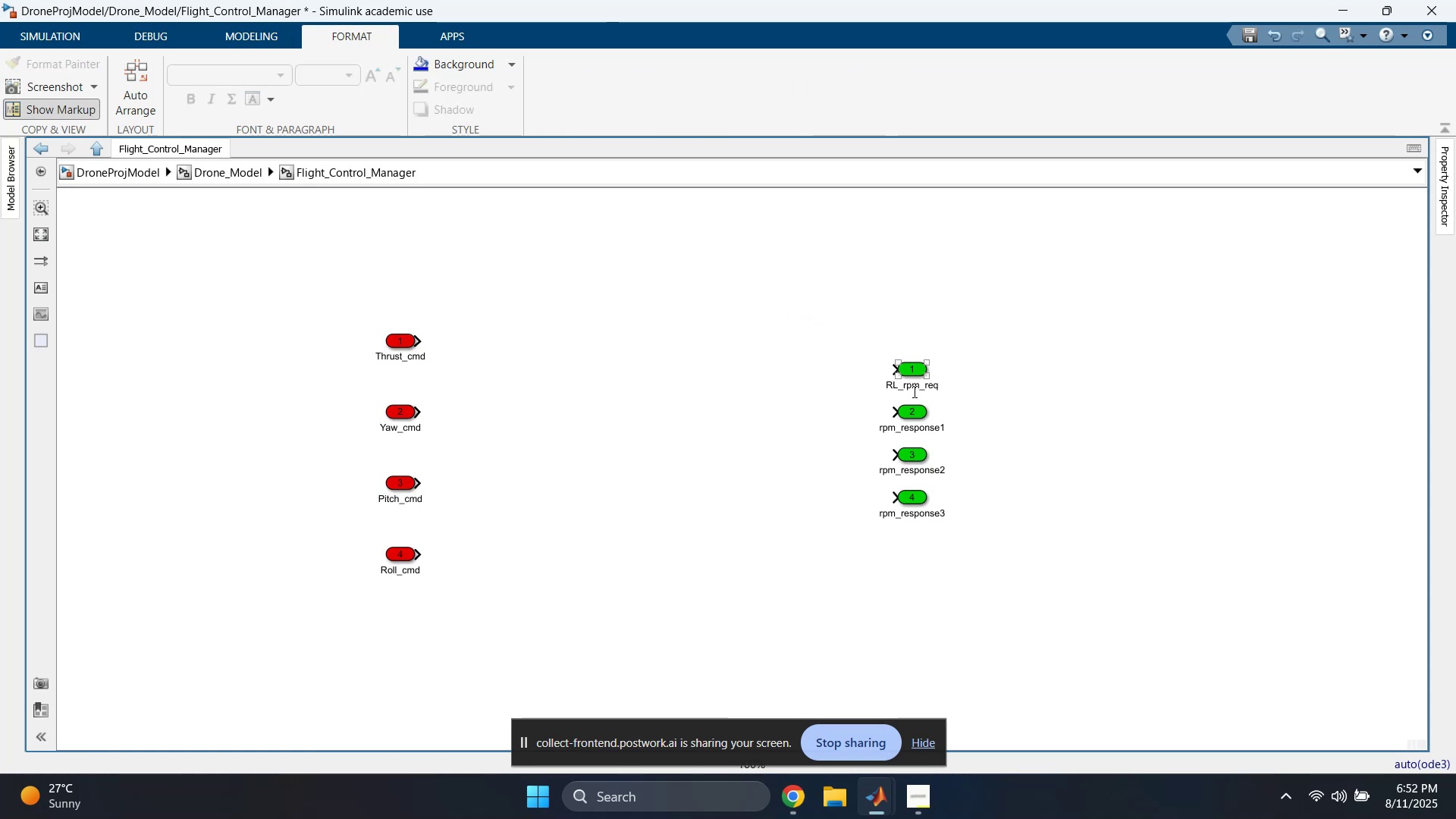 
double_click([916, 389])
 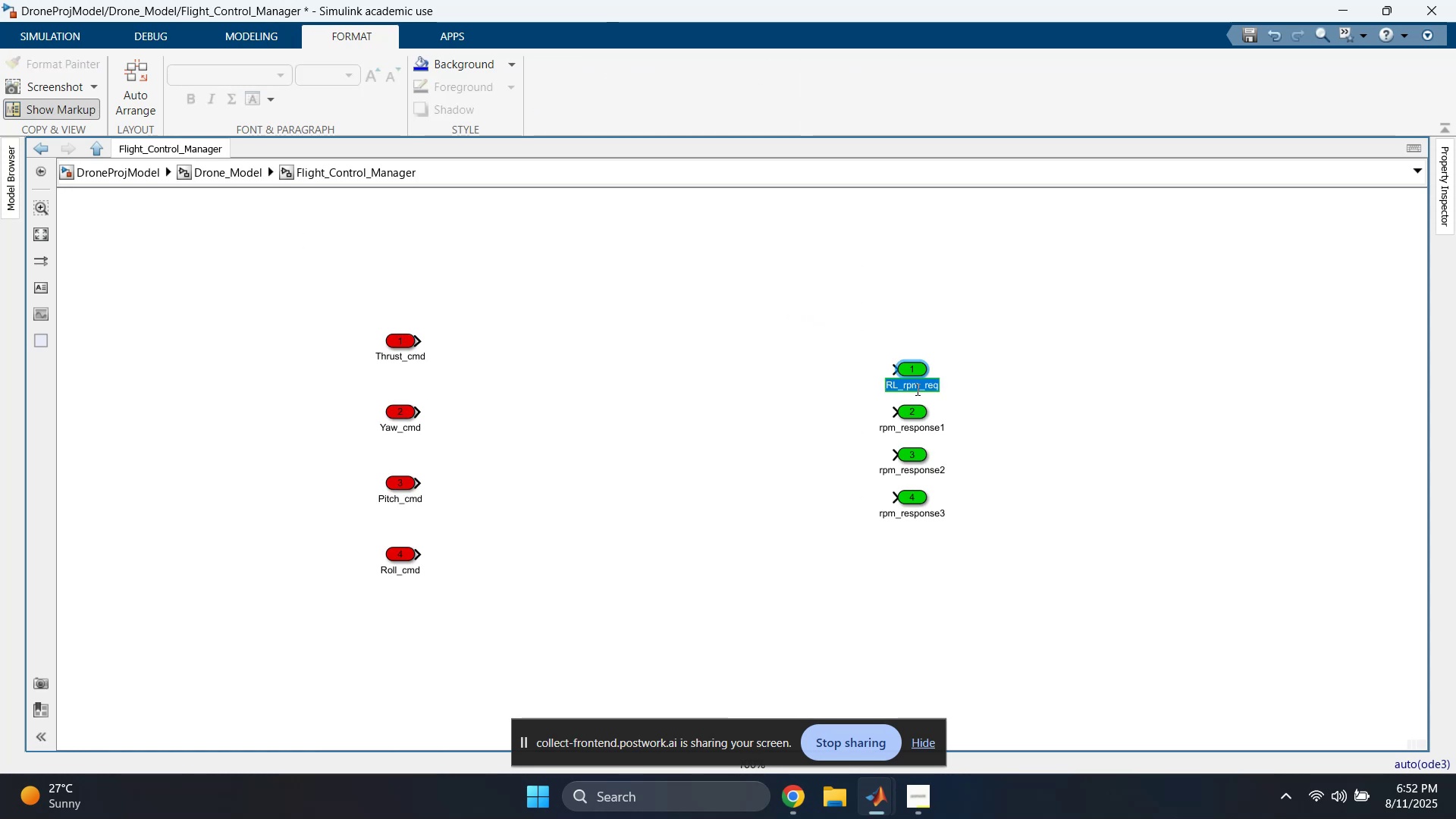 
key(Control+ControlLeft)
 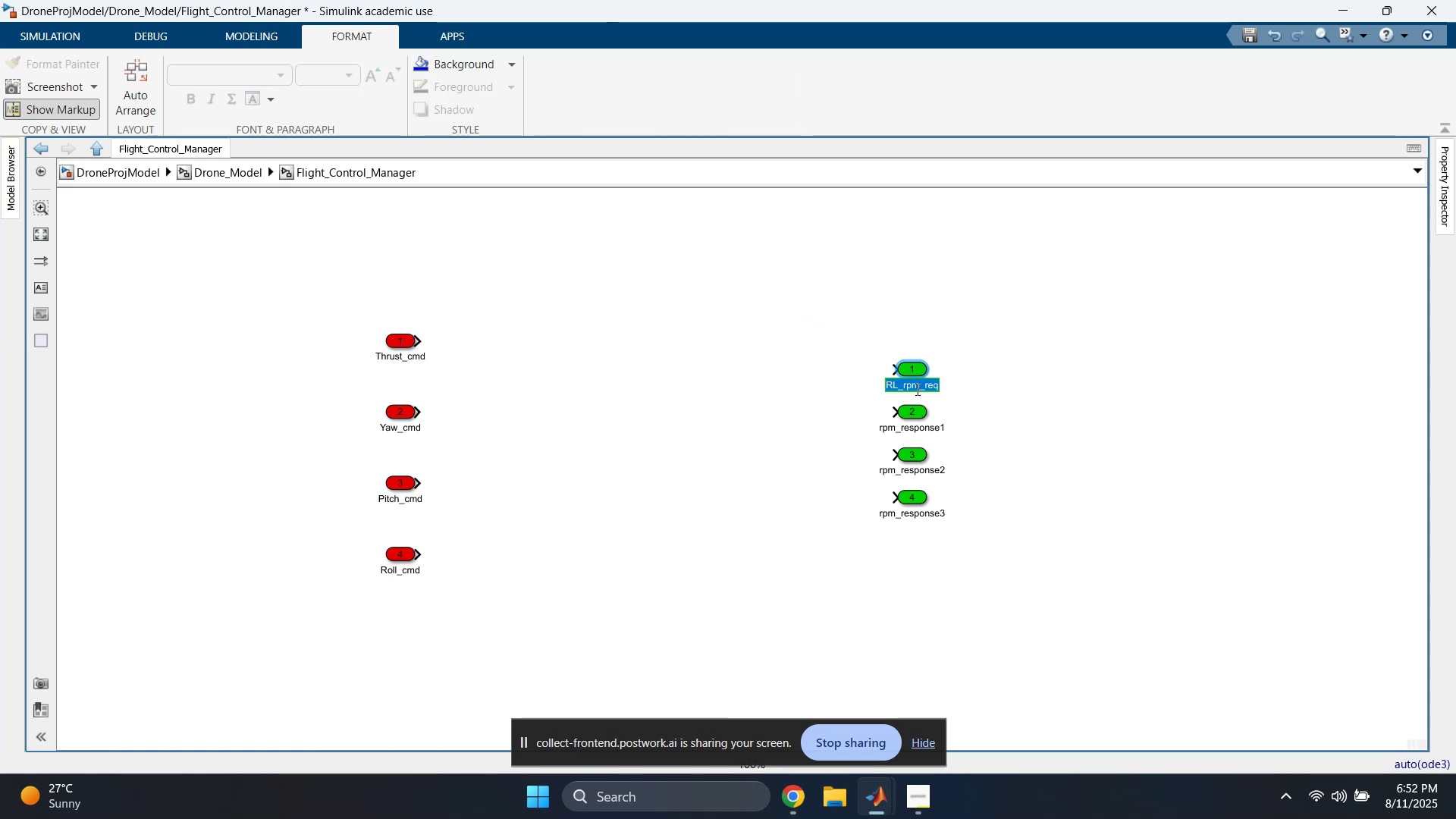 
key(Control+V)
 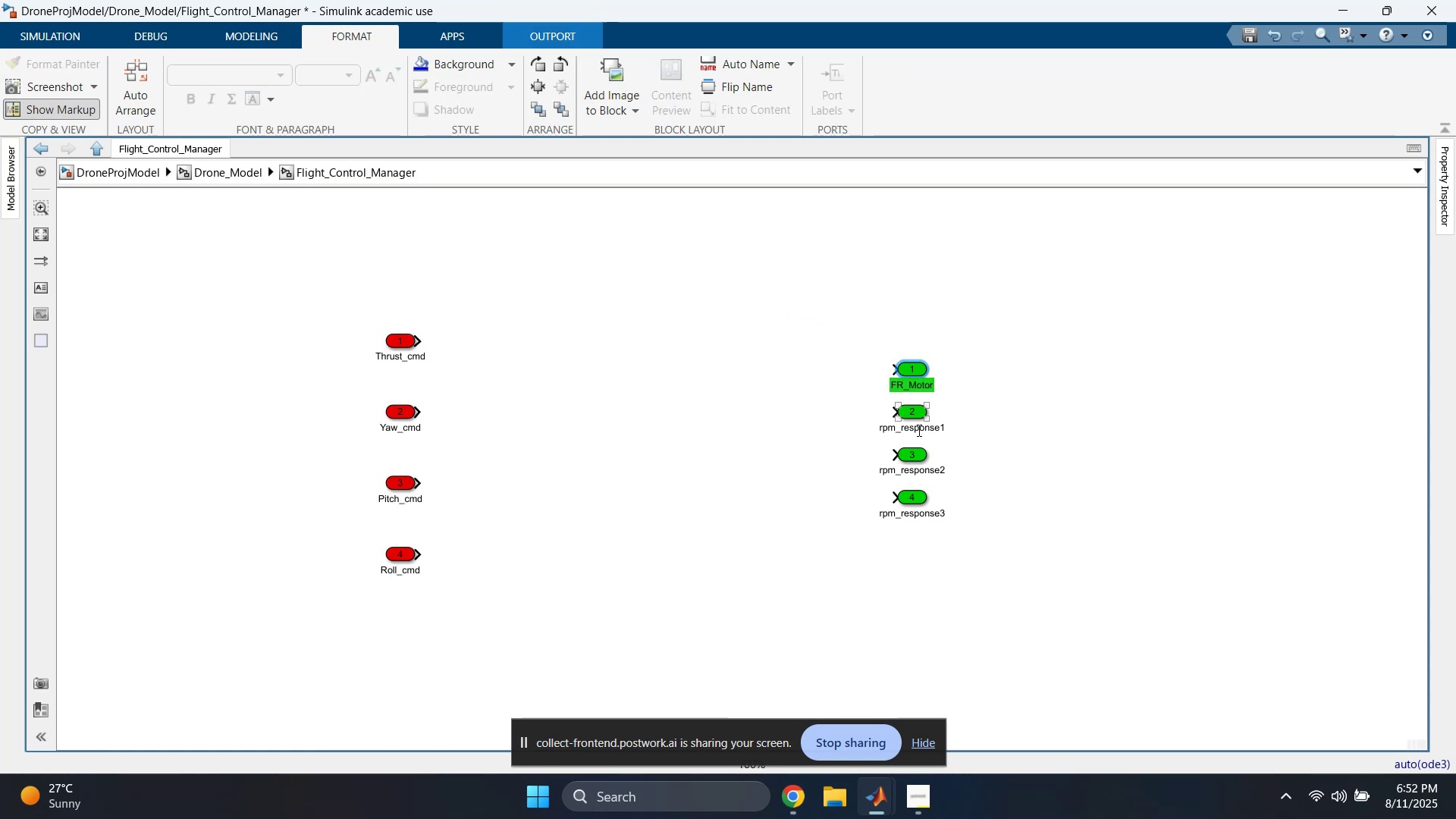 
double_click([918, 430])
 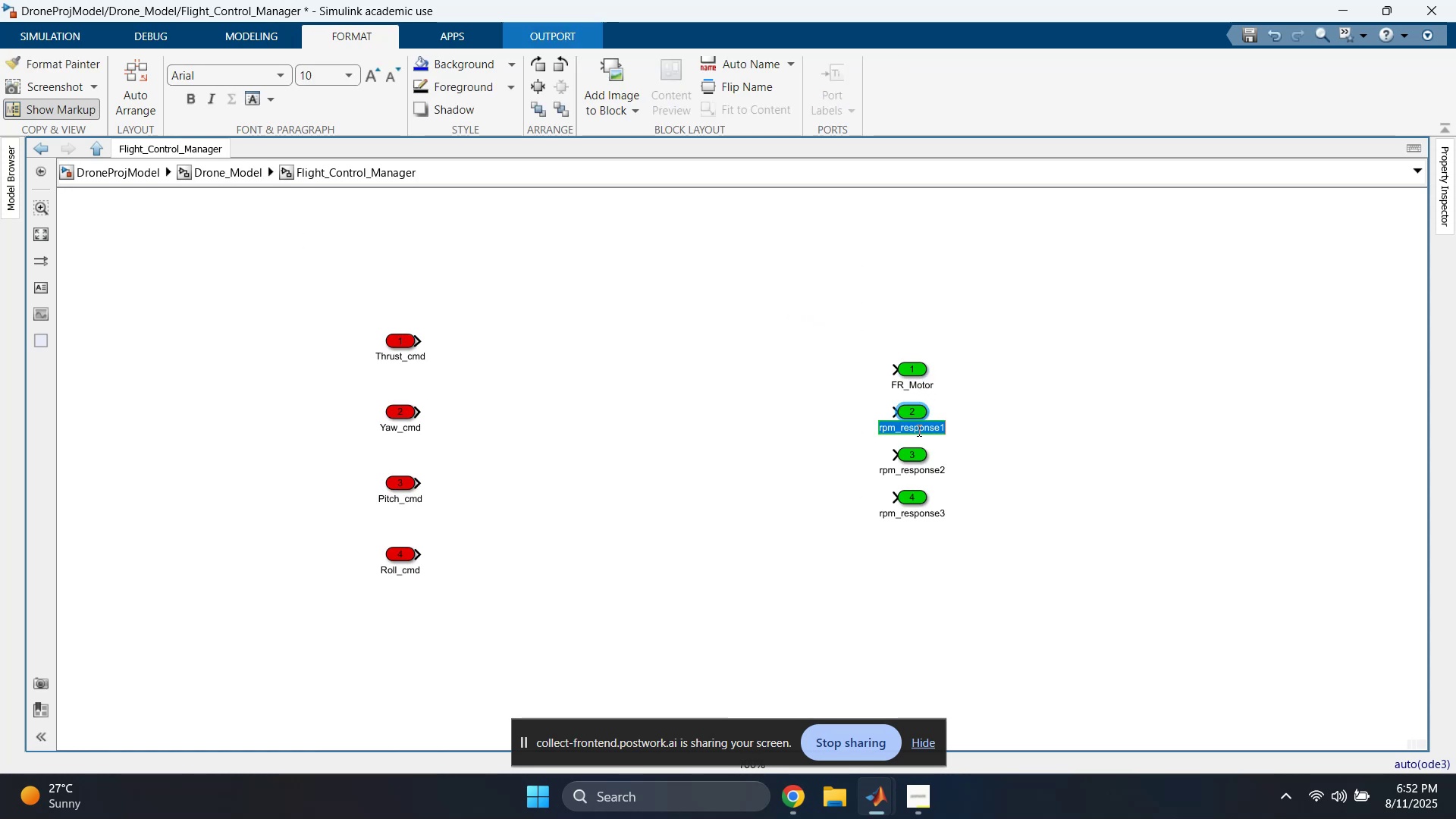 
key(Control+ControlLeft)
 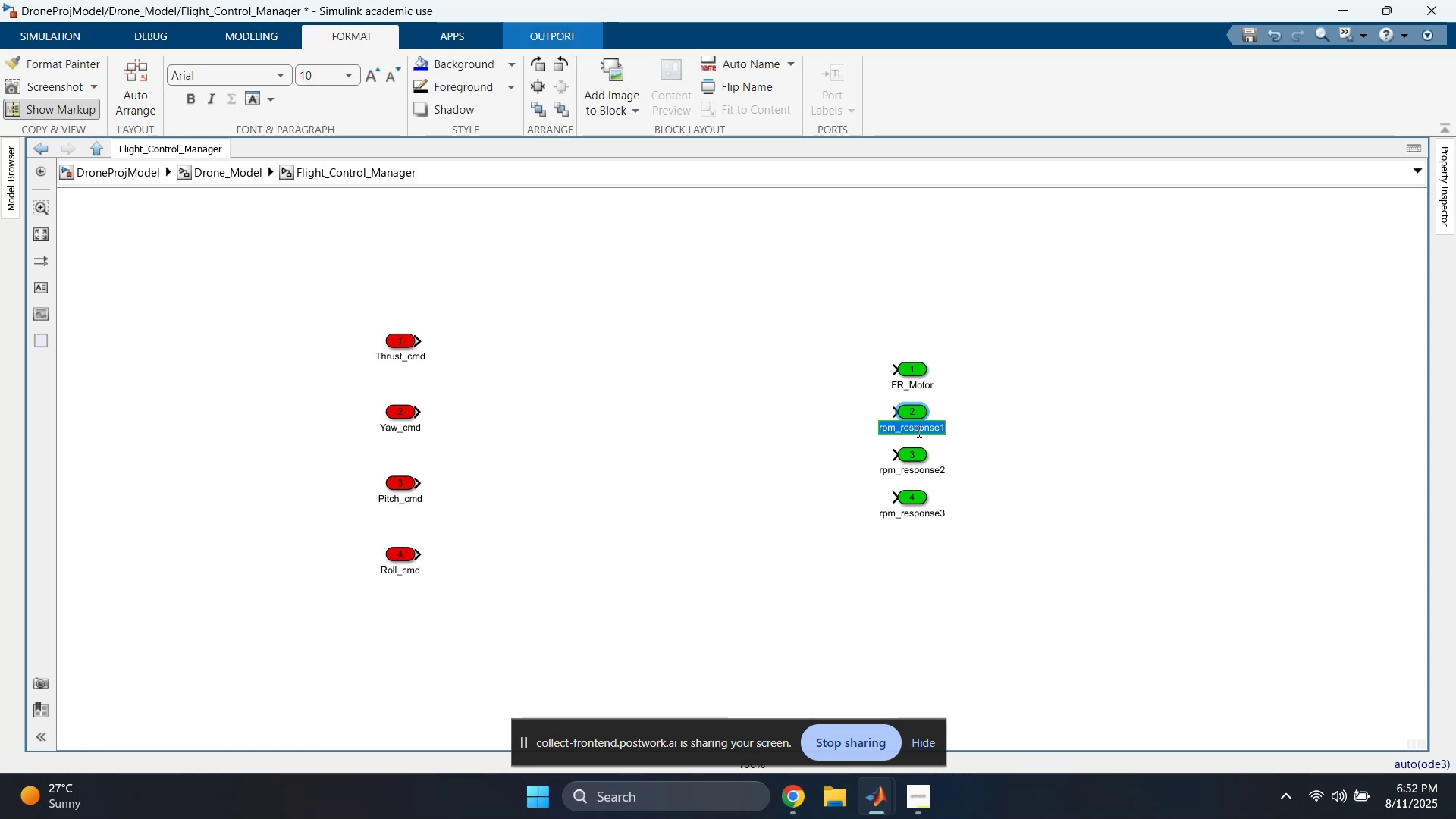 
key(Control+V)
 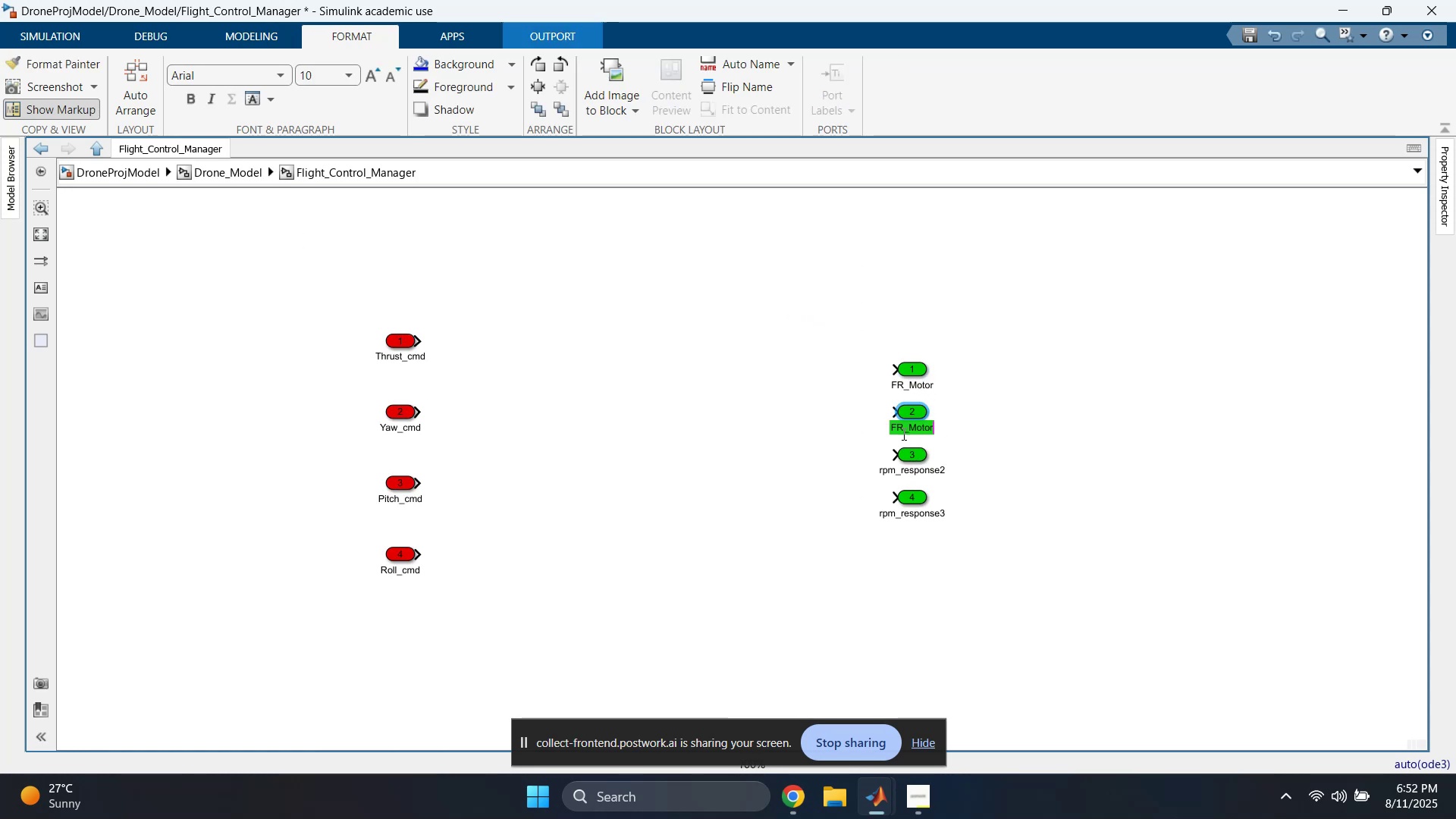 
left_click([899, 425])
 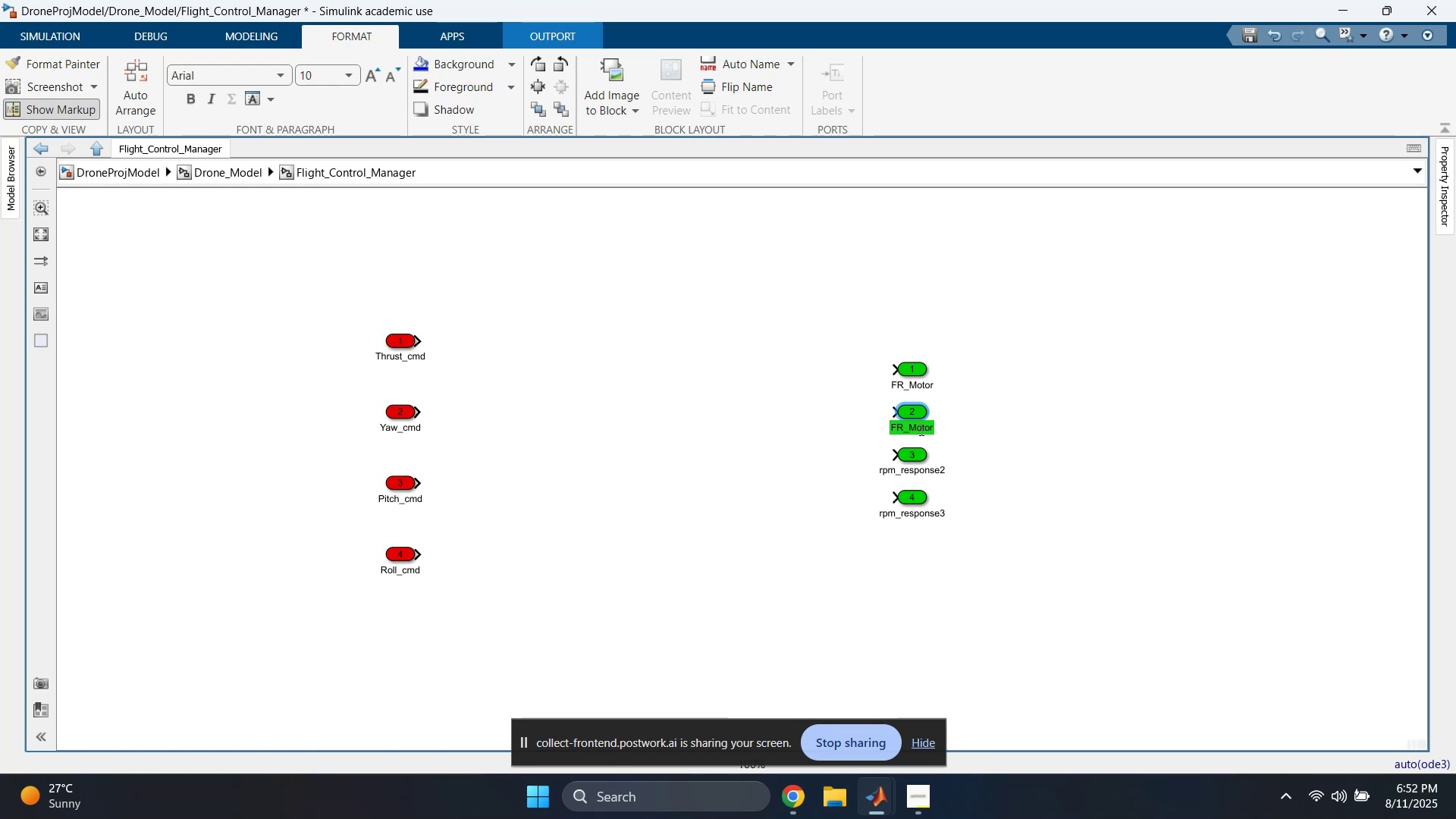 
key(ArrowRight)
 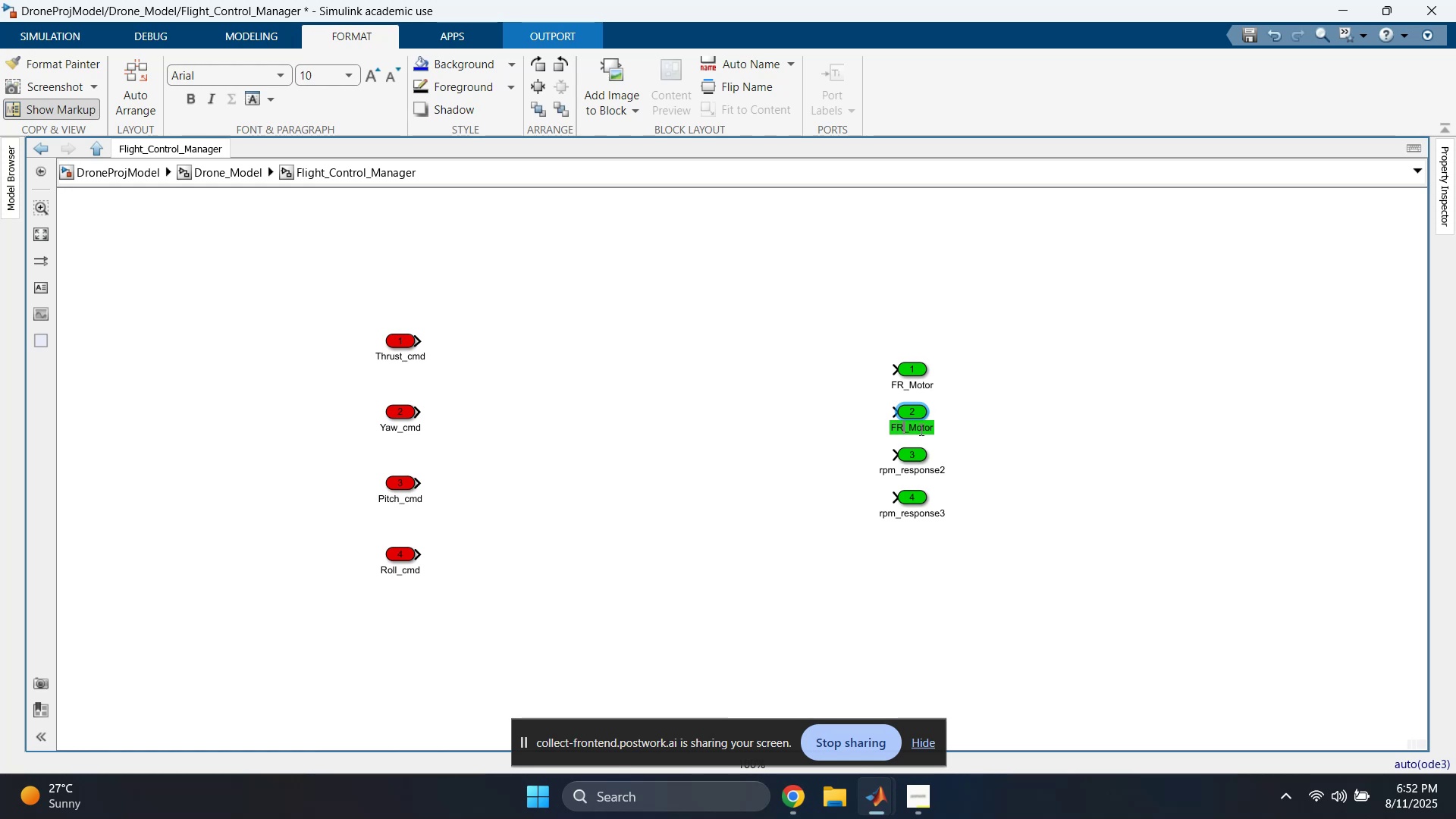 
key(Backspace)
 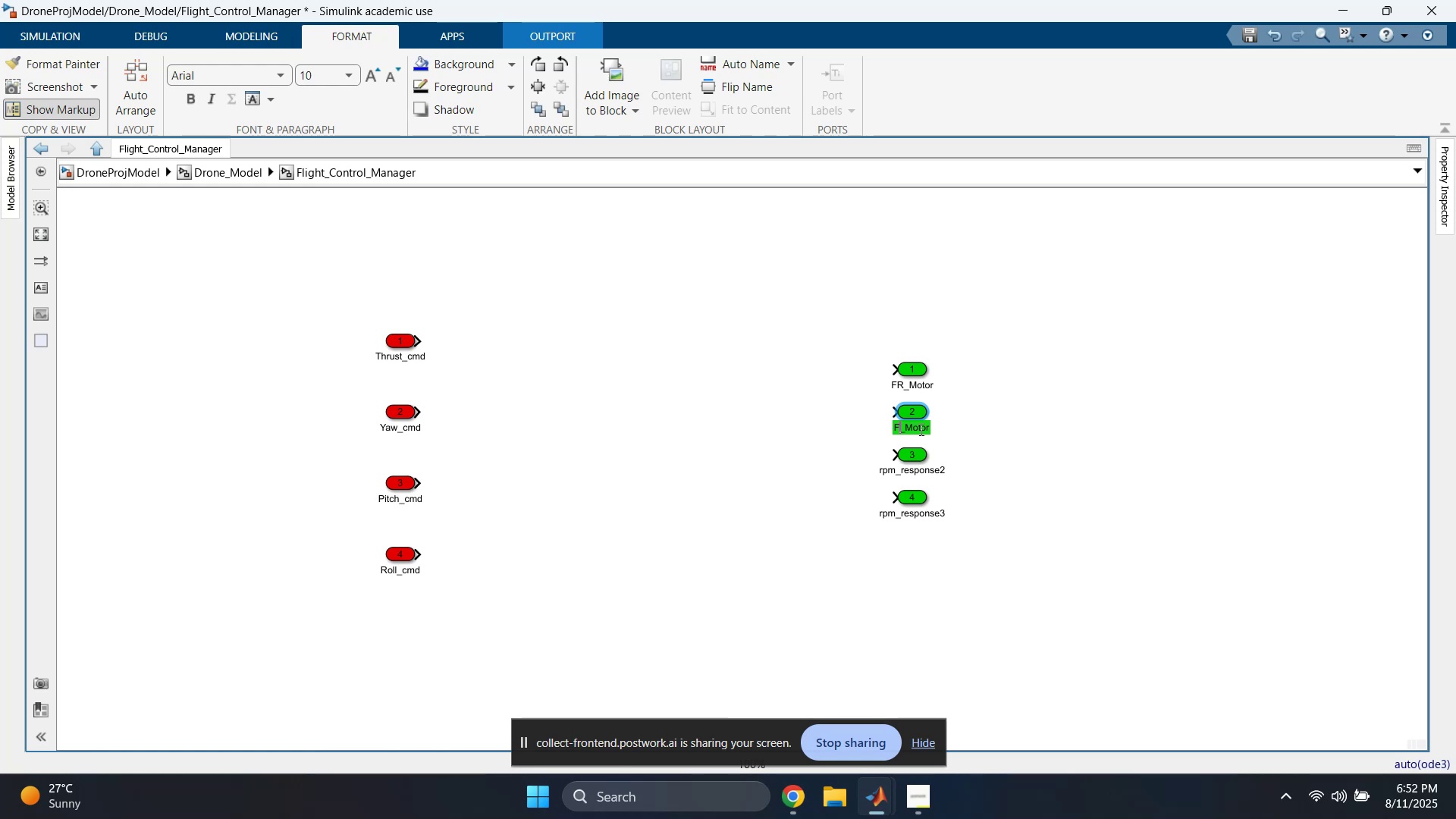 
key(Shift+L)
 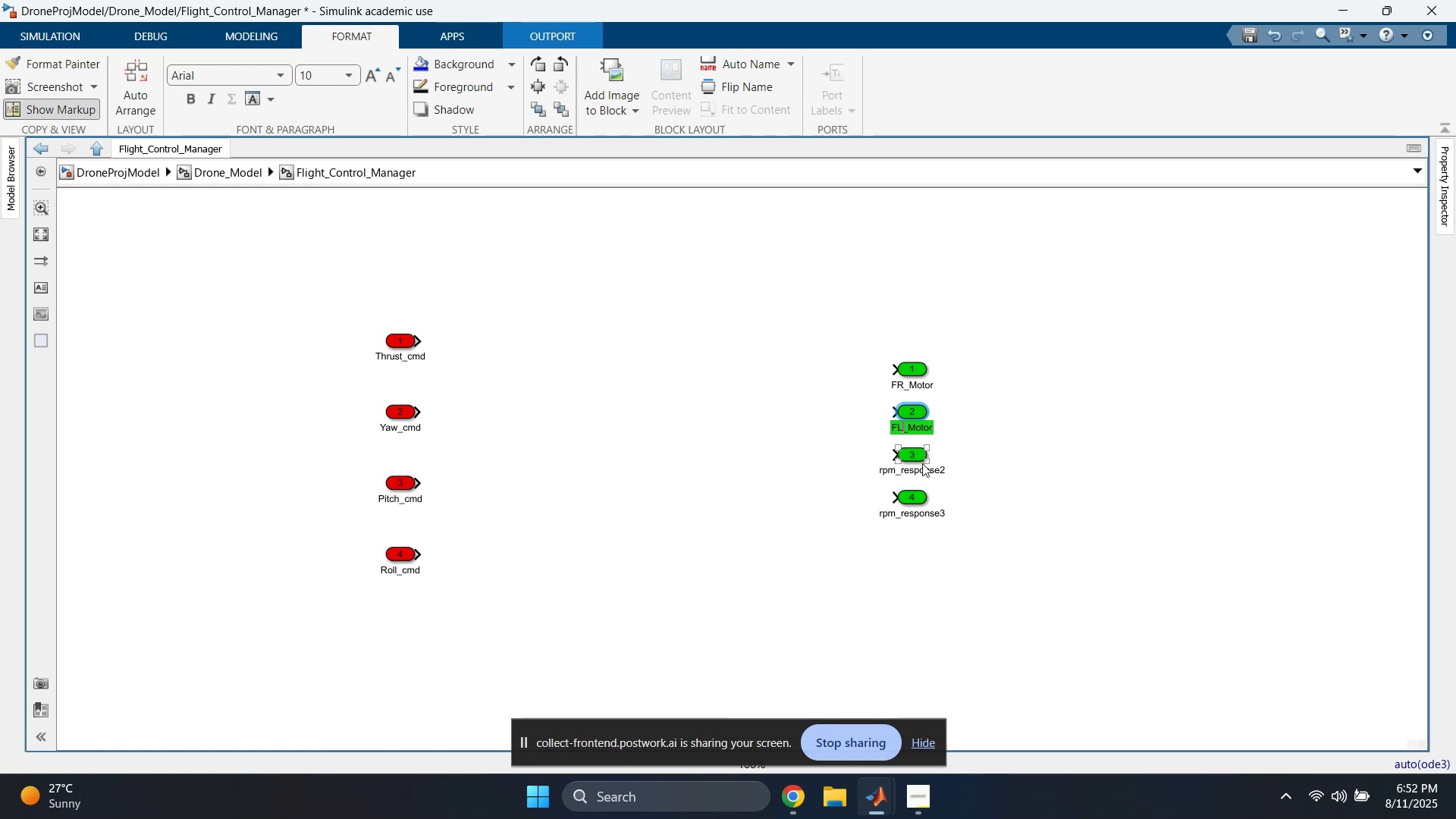 
double_click([922, 469])
 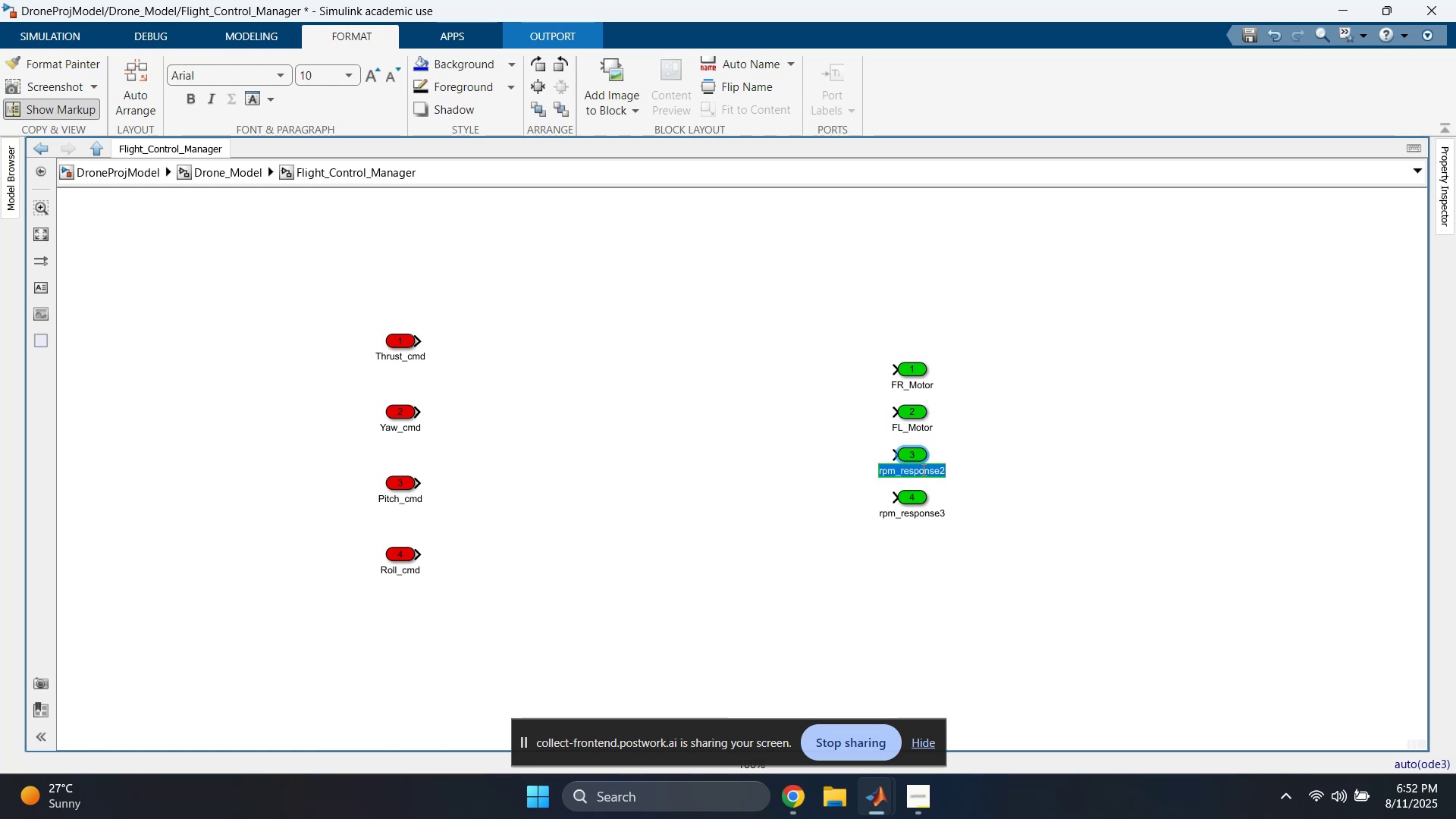 
key(Control+ControlLeft)
 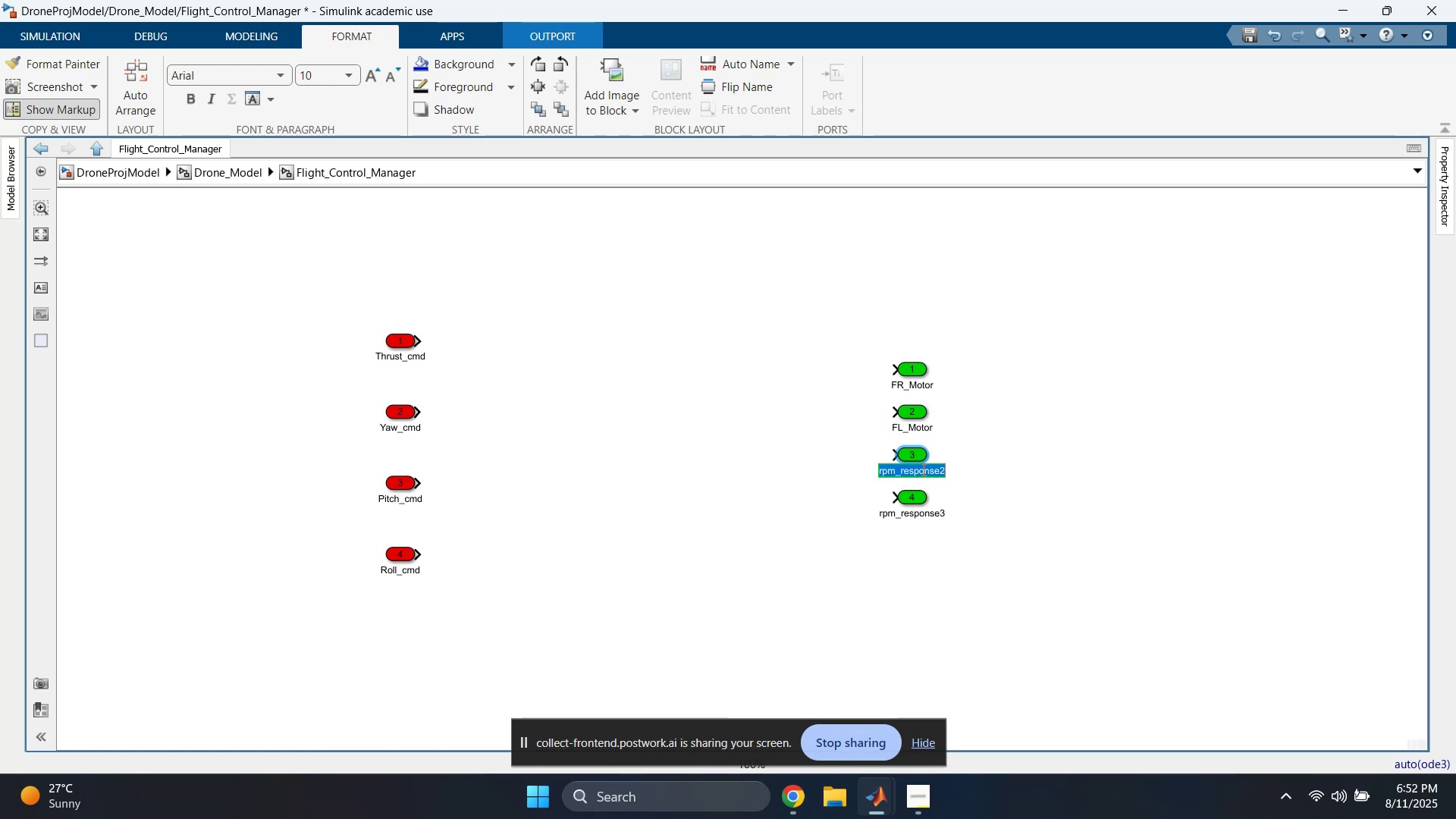 
key(Control+V)
 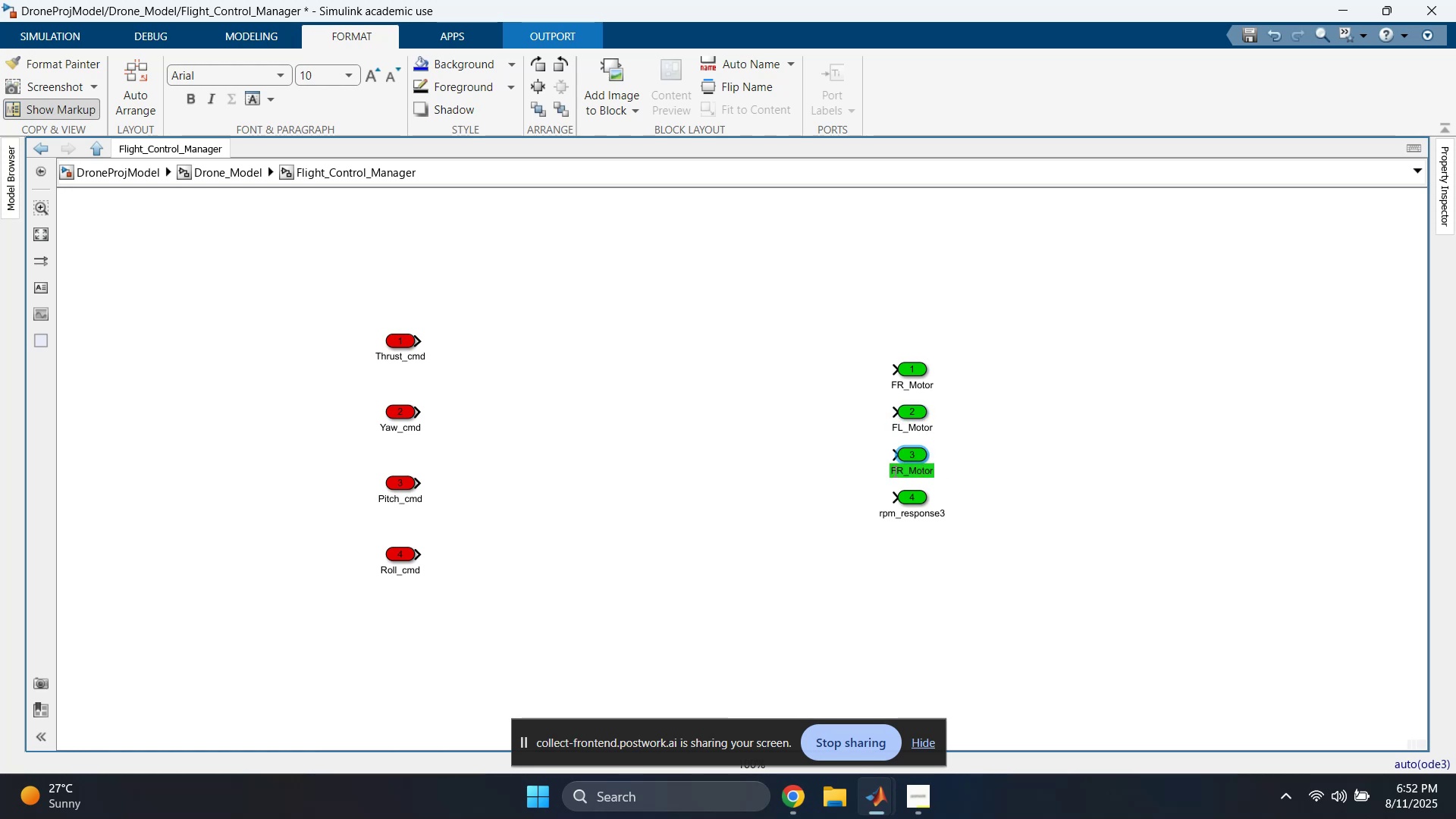 
double_click([899, 470])
 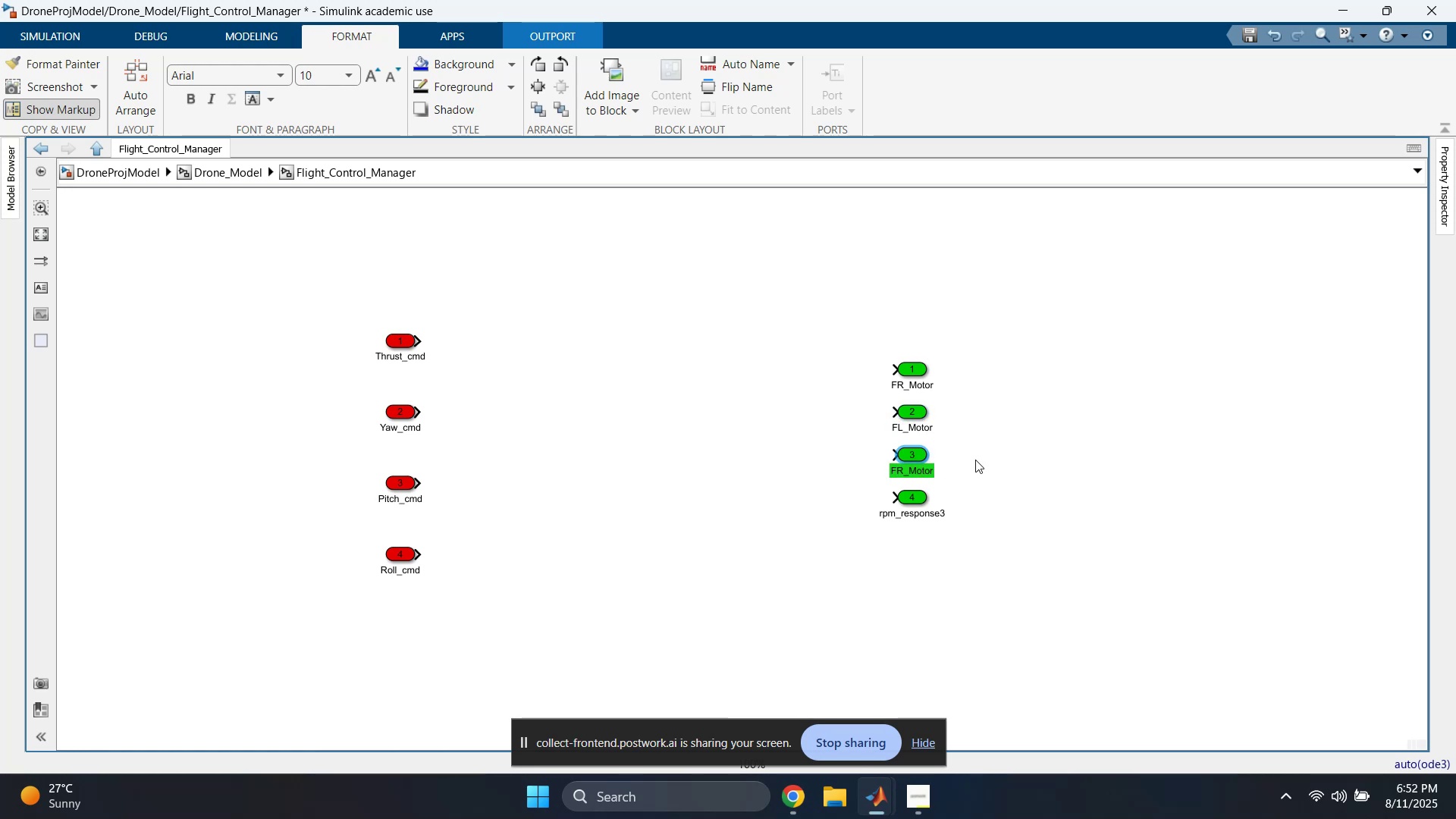 
key(Shift+Backspace)
 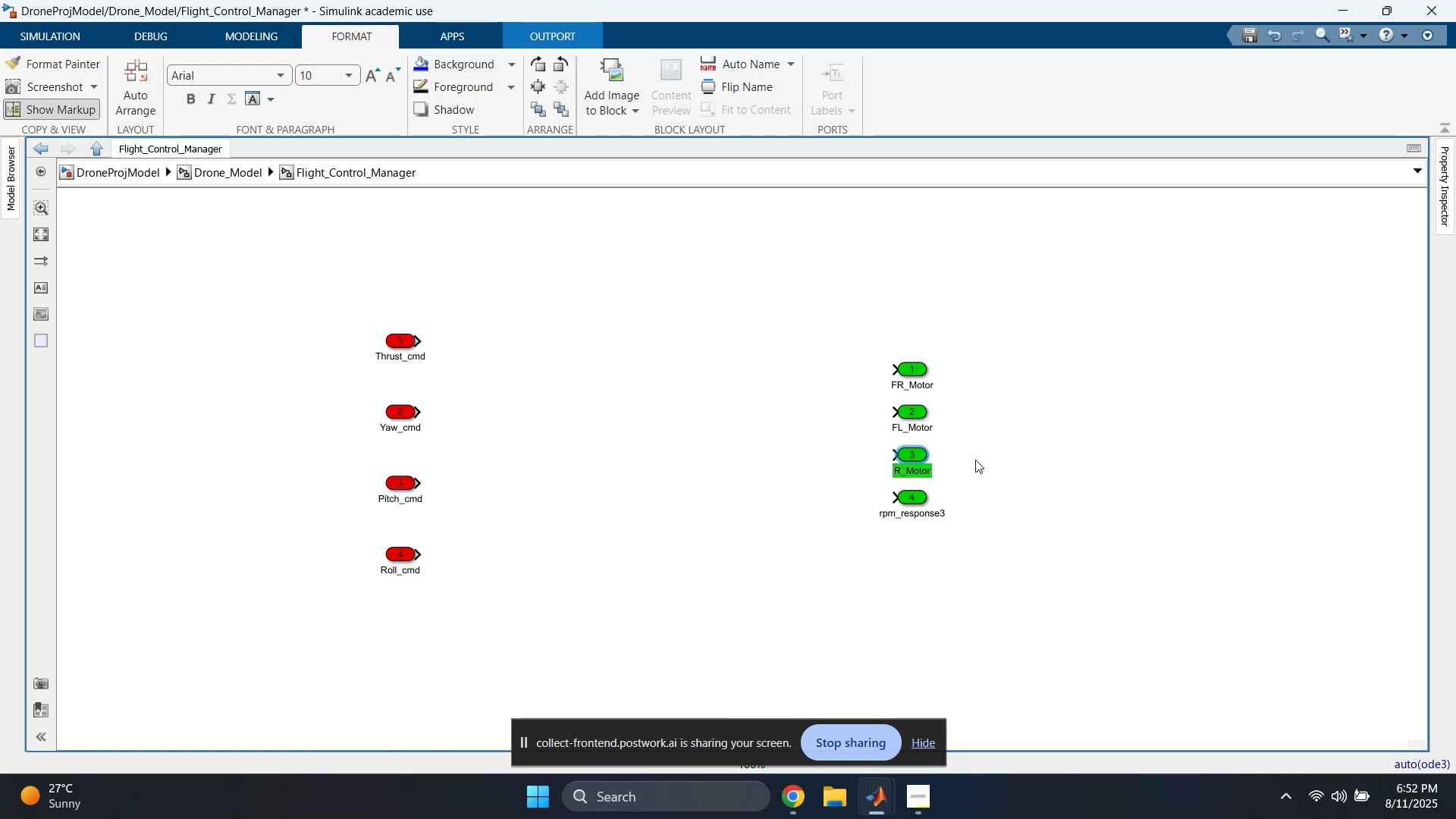 
key(Shift+R)
 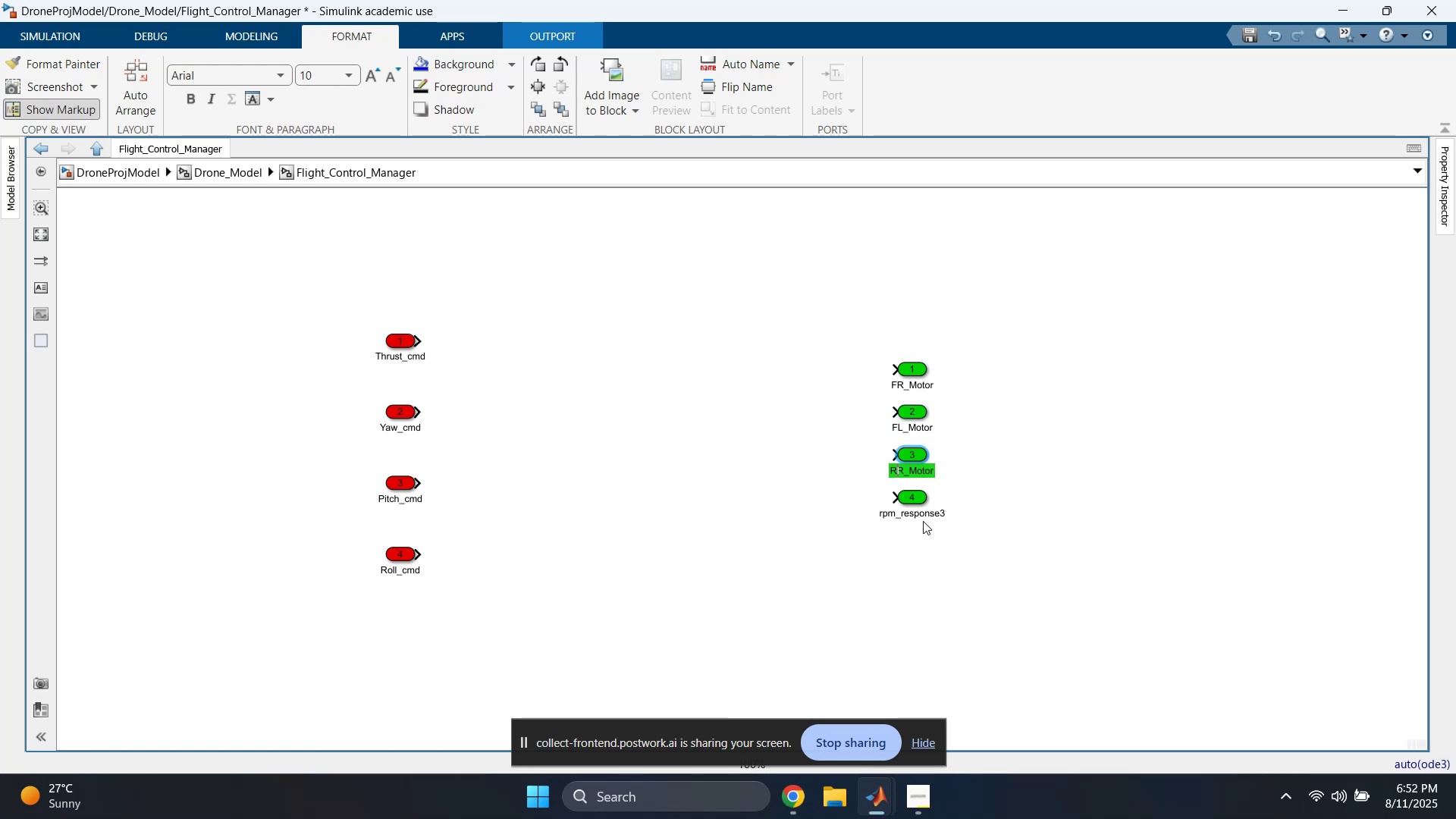 
double_click([923, 515])
 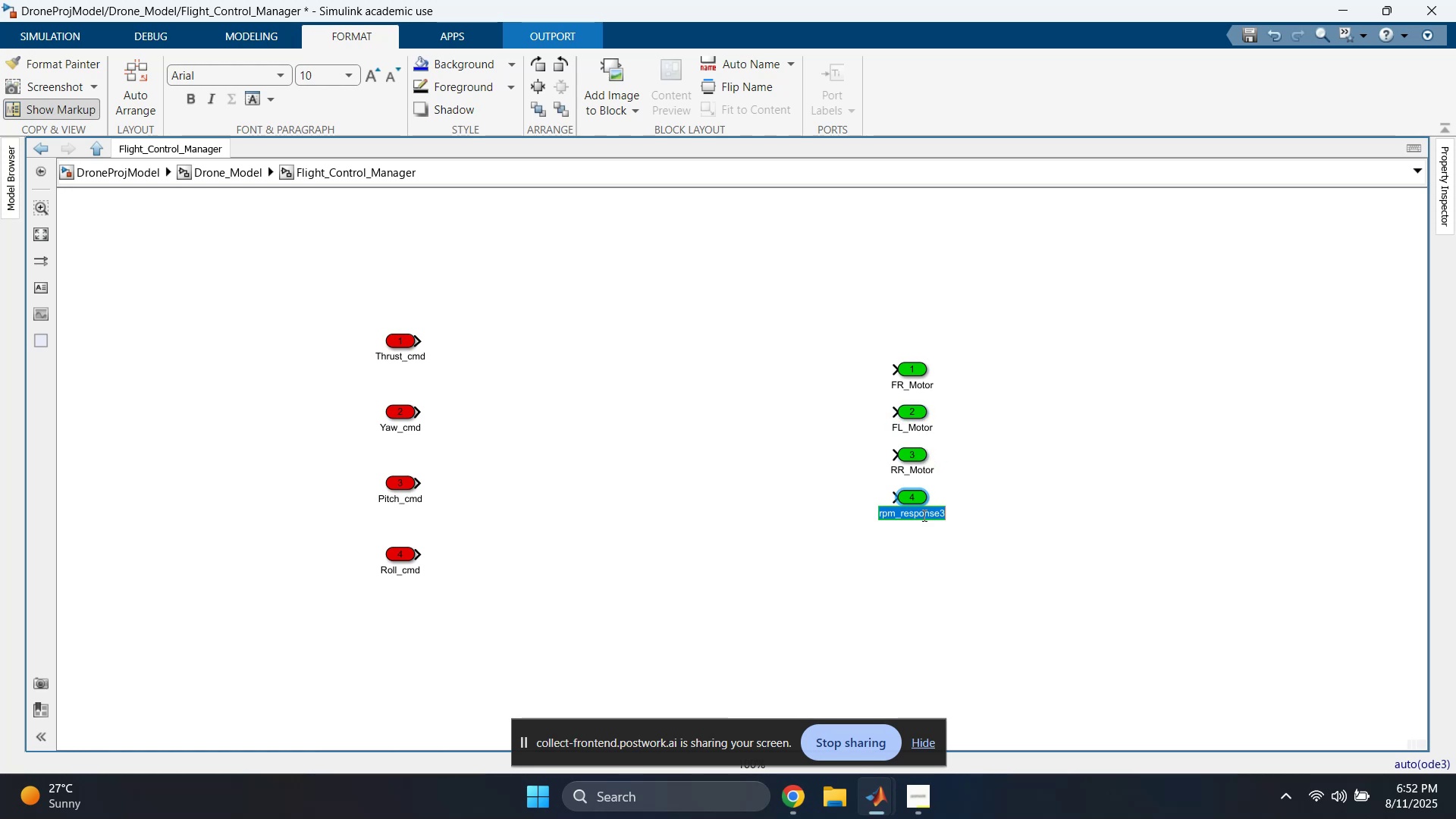 
key(Control+V)
 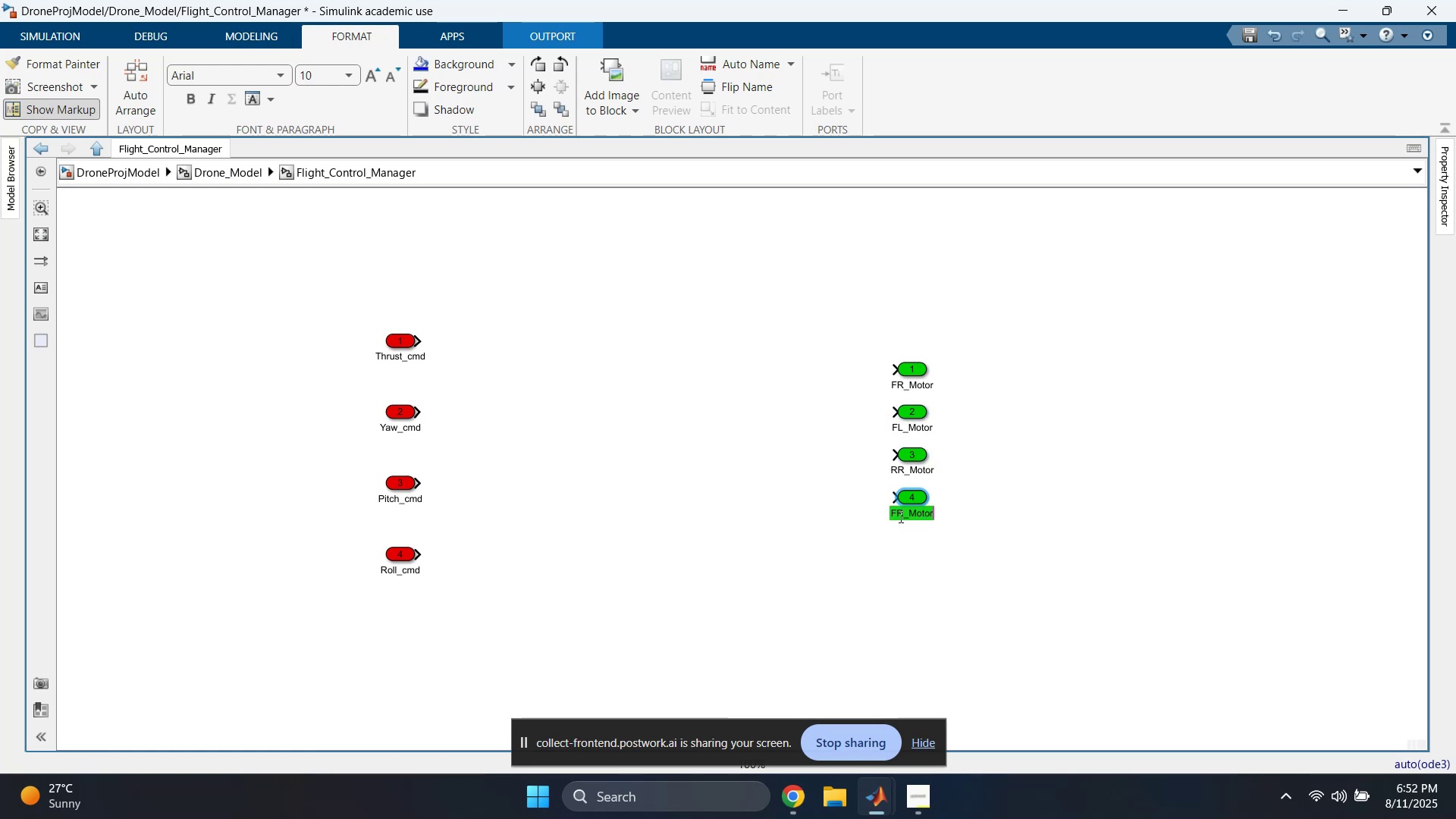 
left_click([899, 516])
 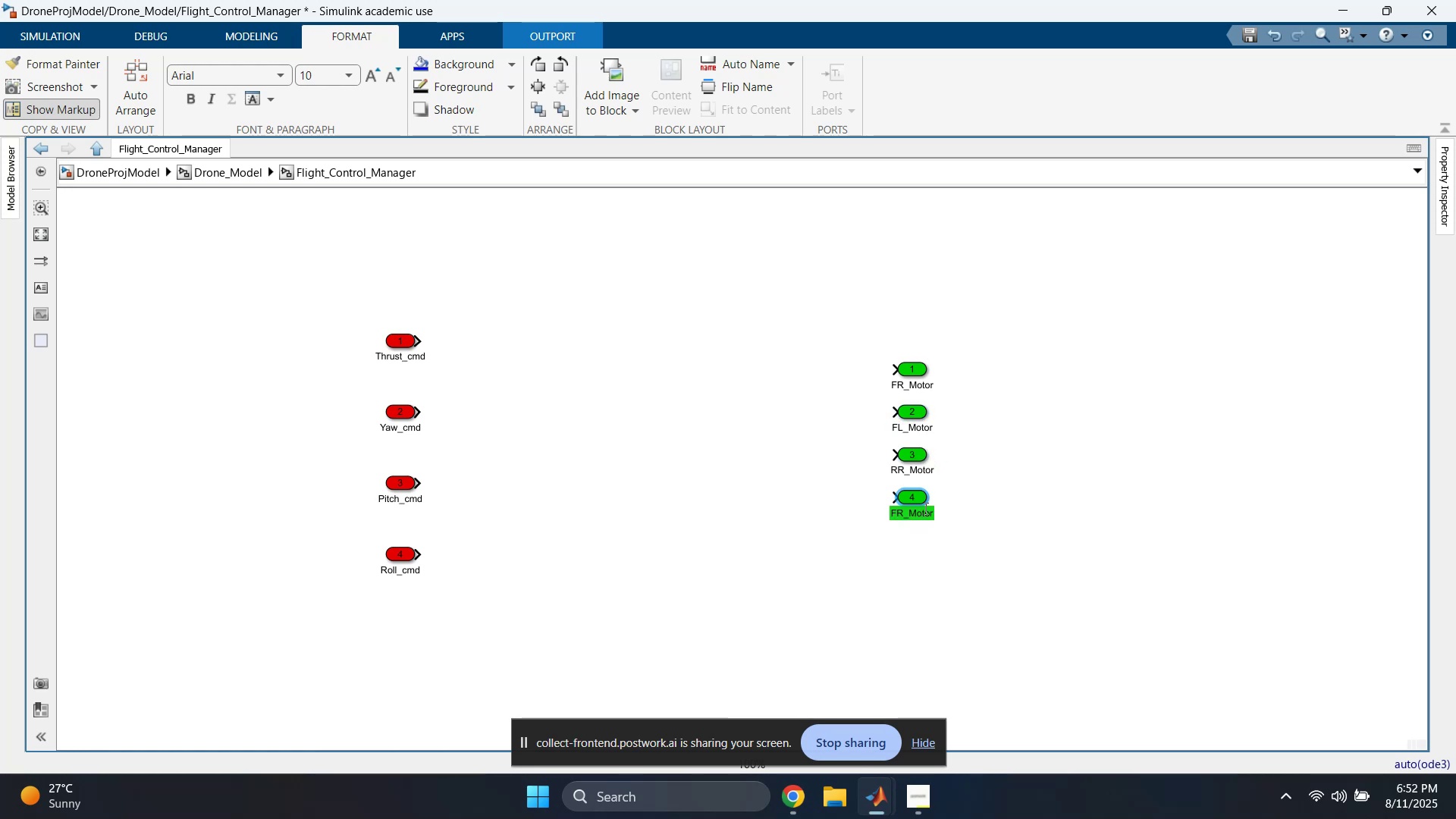 
key(Backspace)
 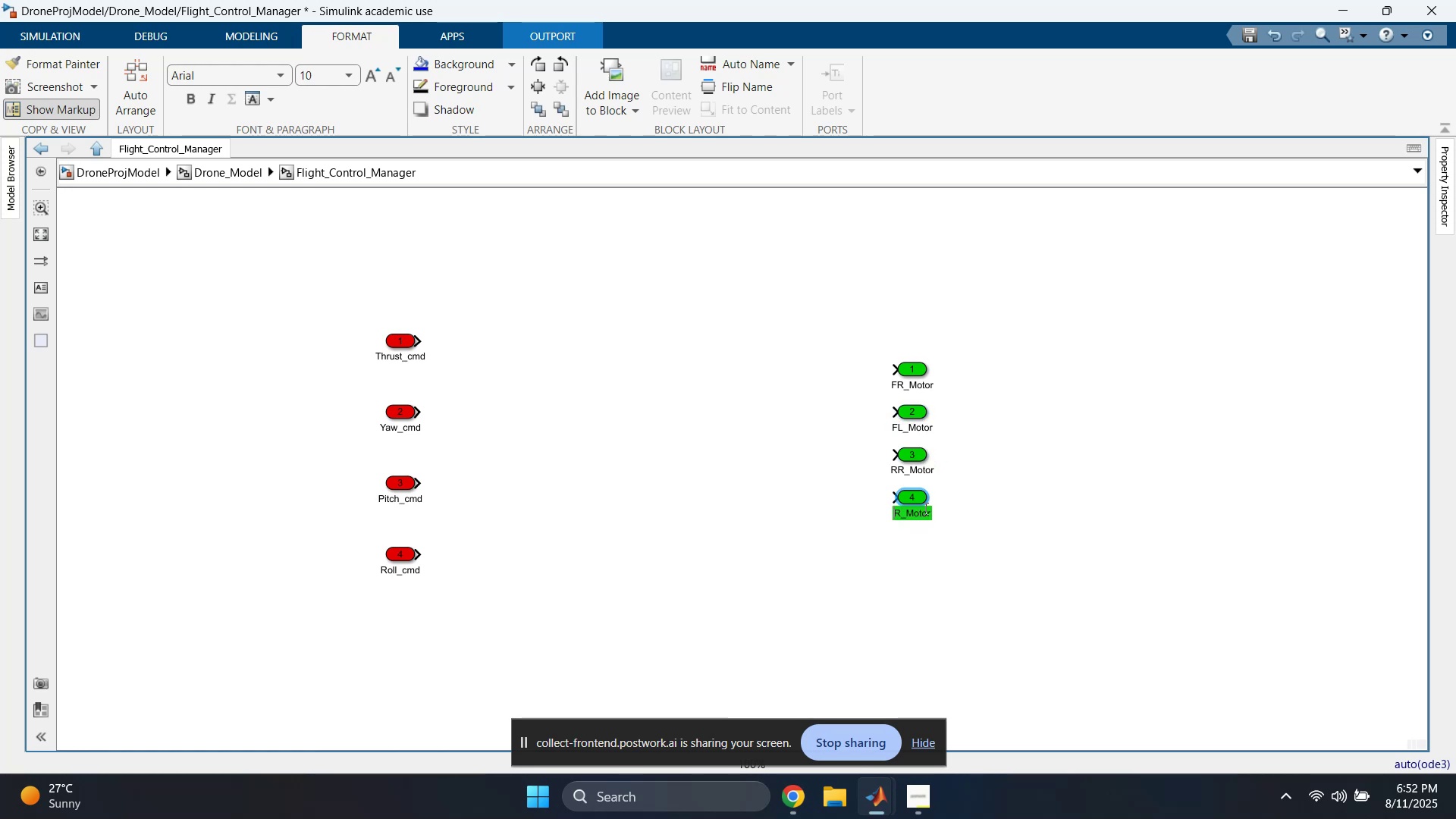 
hold_key(key=ShiftLeft, duration=0.79)
 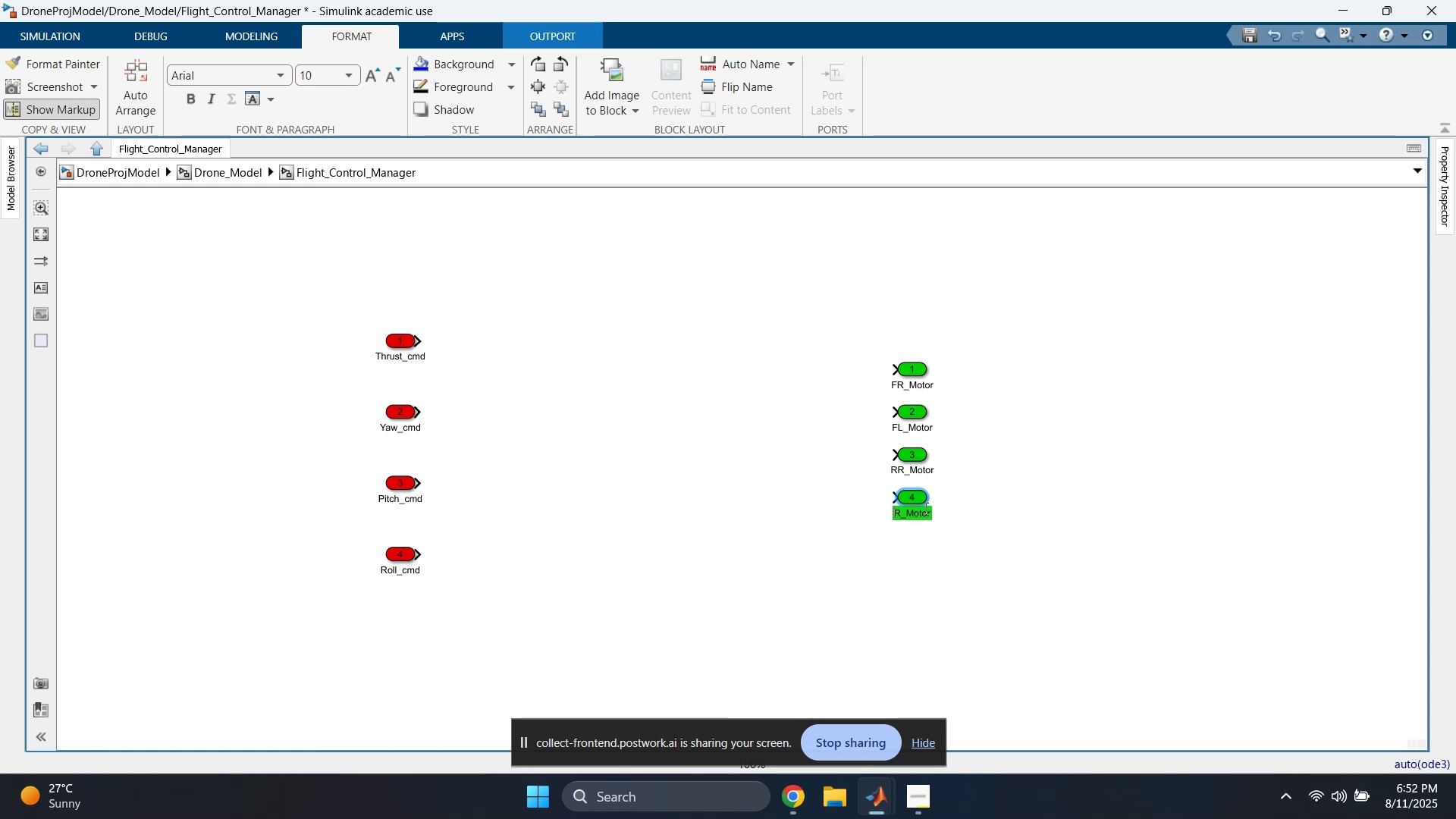 
key(ArrowRight)
 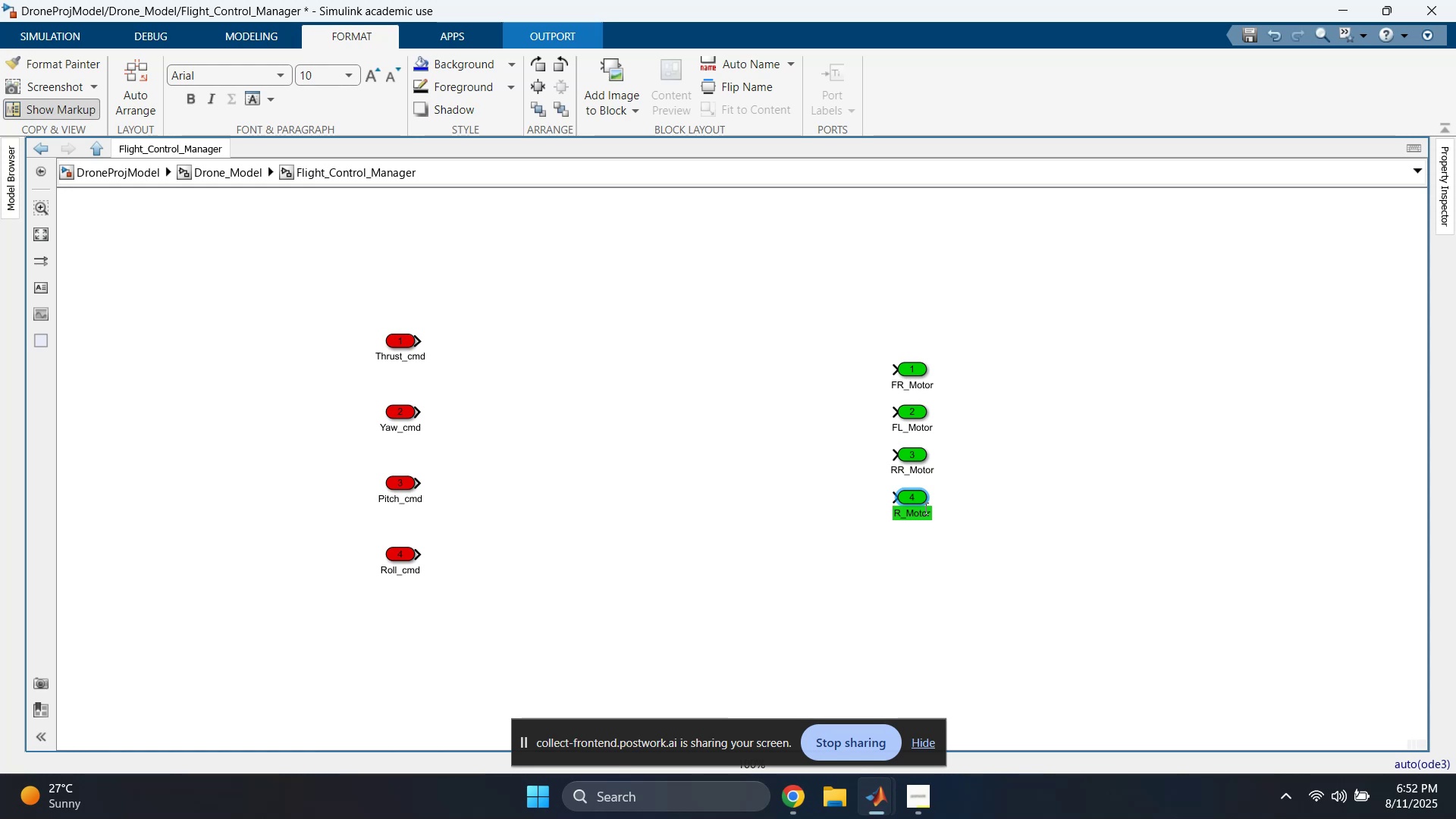 
key(Shift+L)
 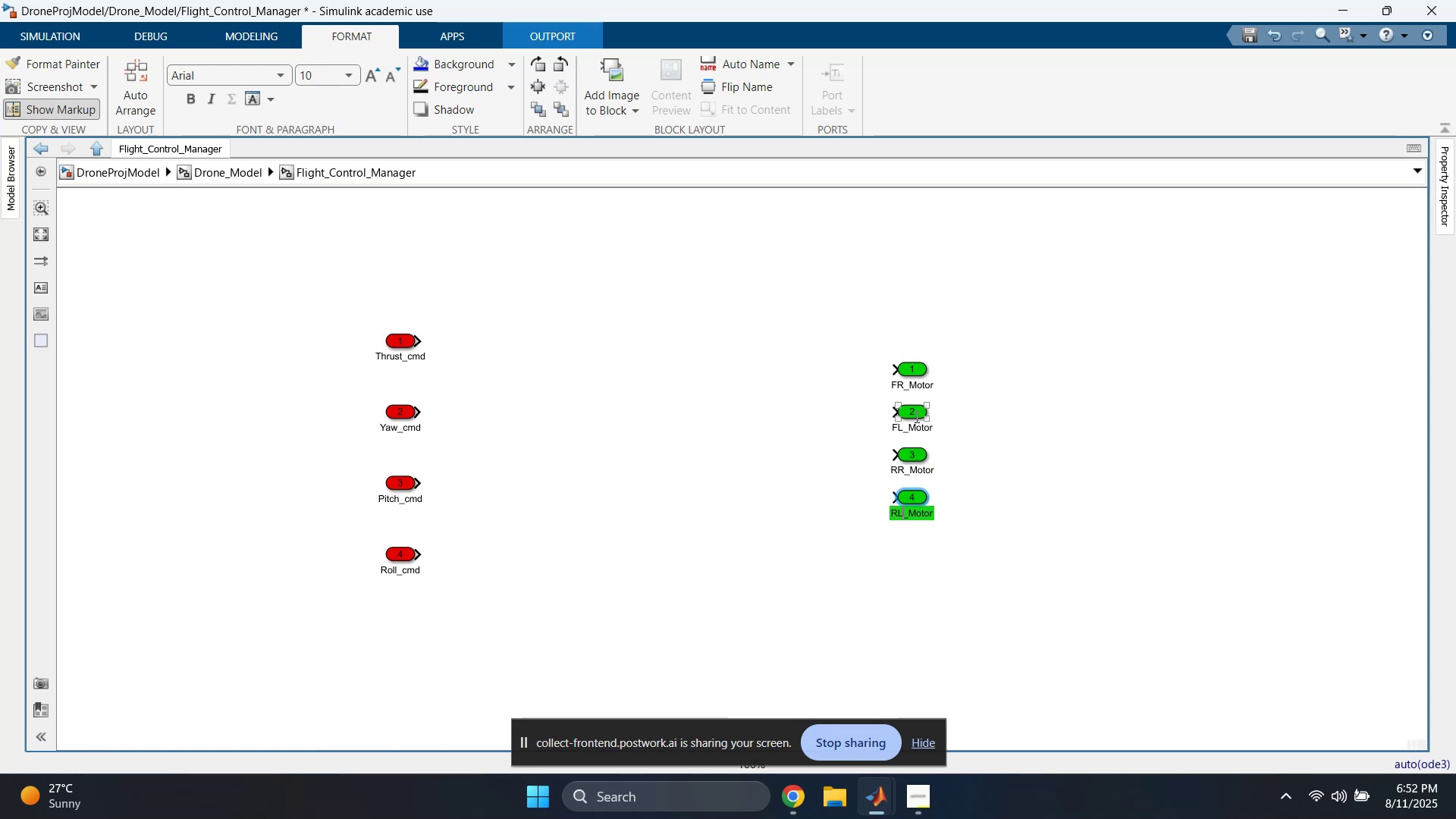 
left_click([921, 384])
 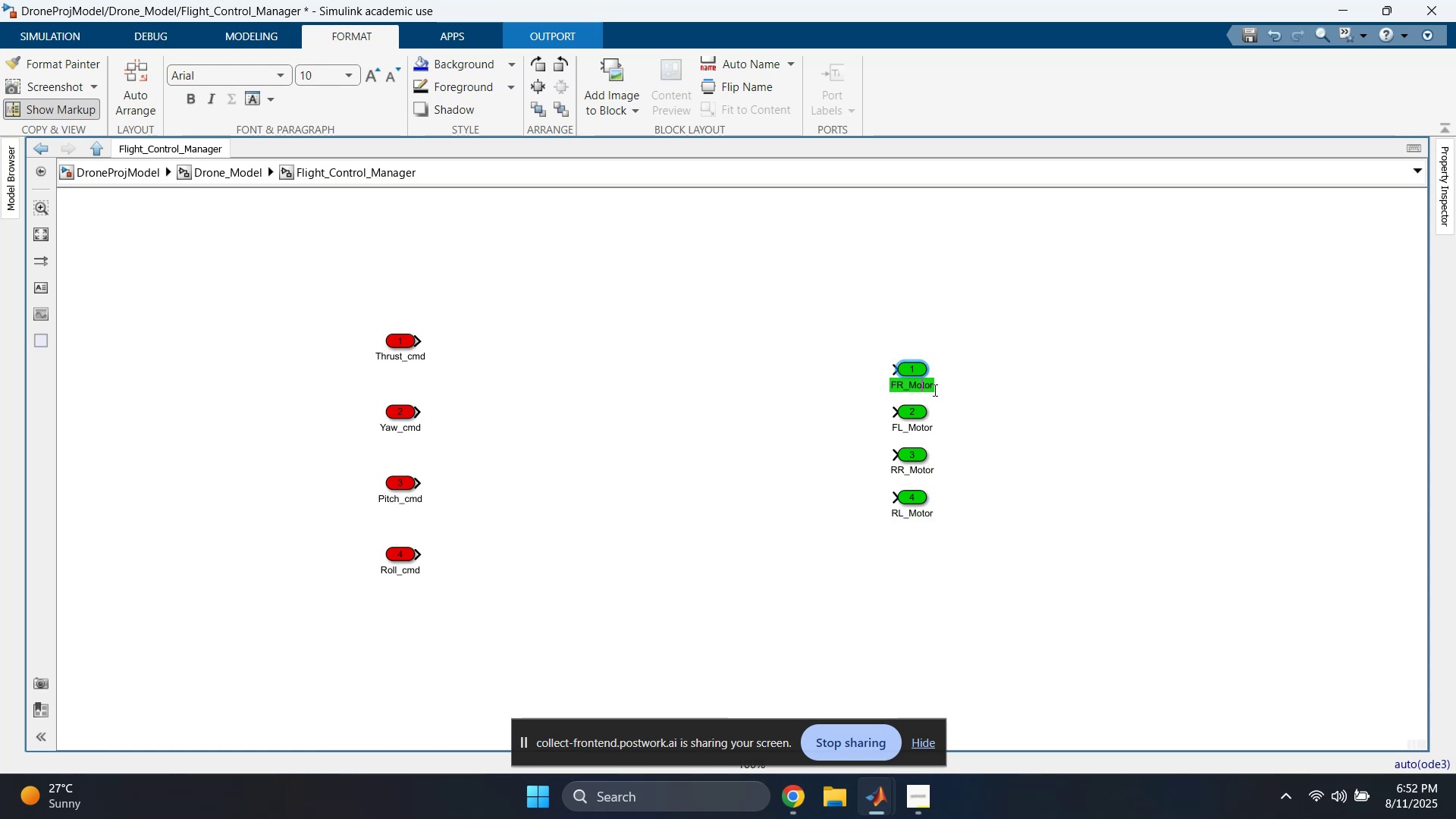 
left_click([934, 390])
 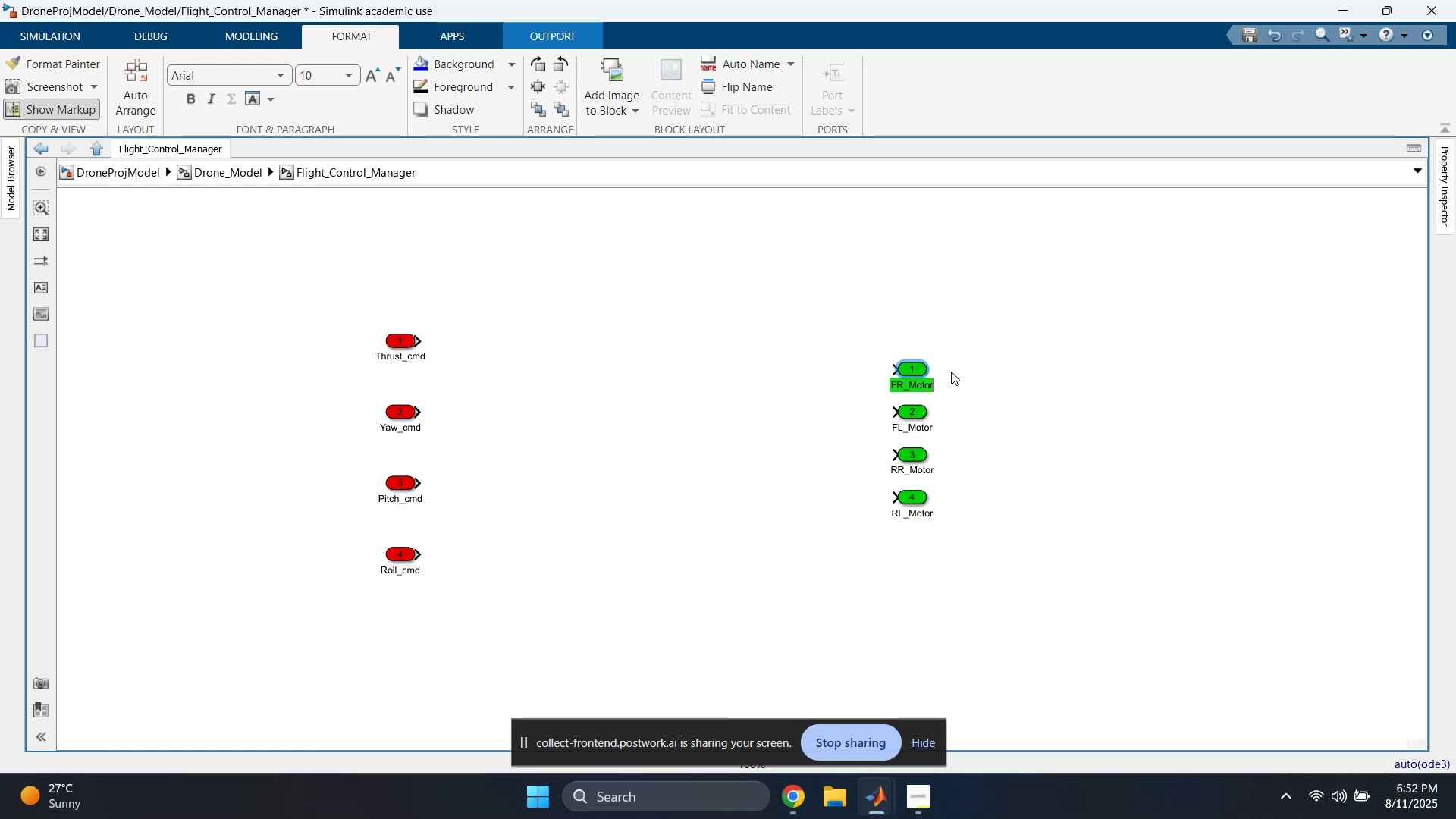 
type(_cmd)
 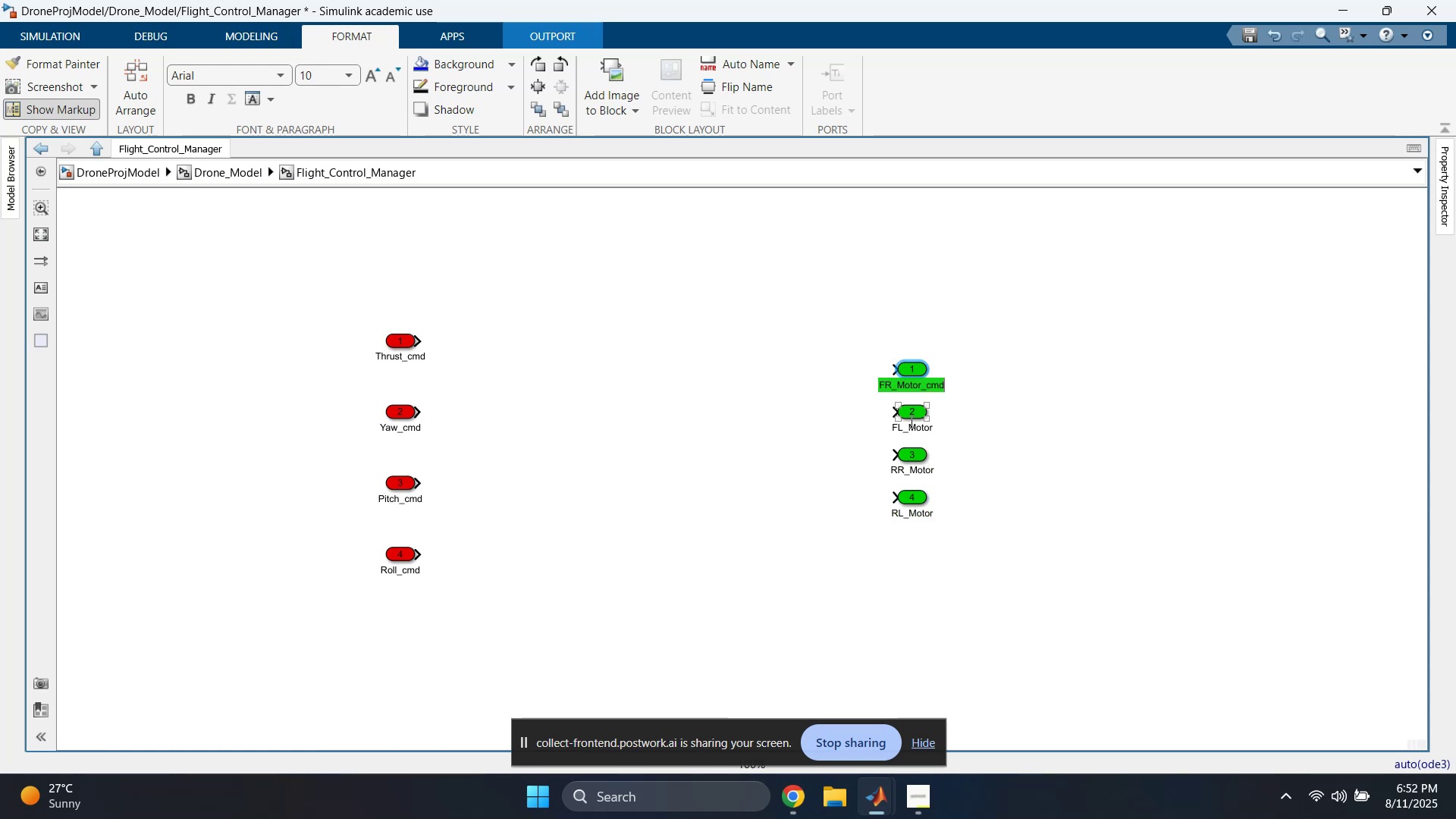 
left_click([915, 428])
 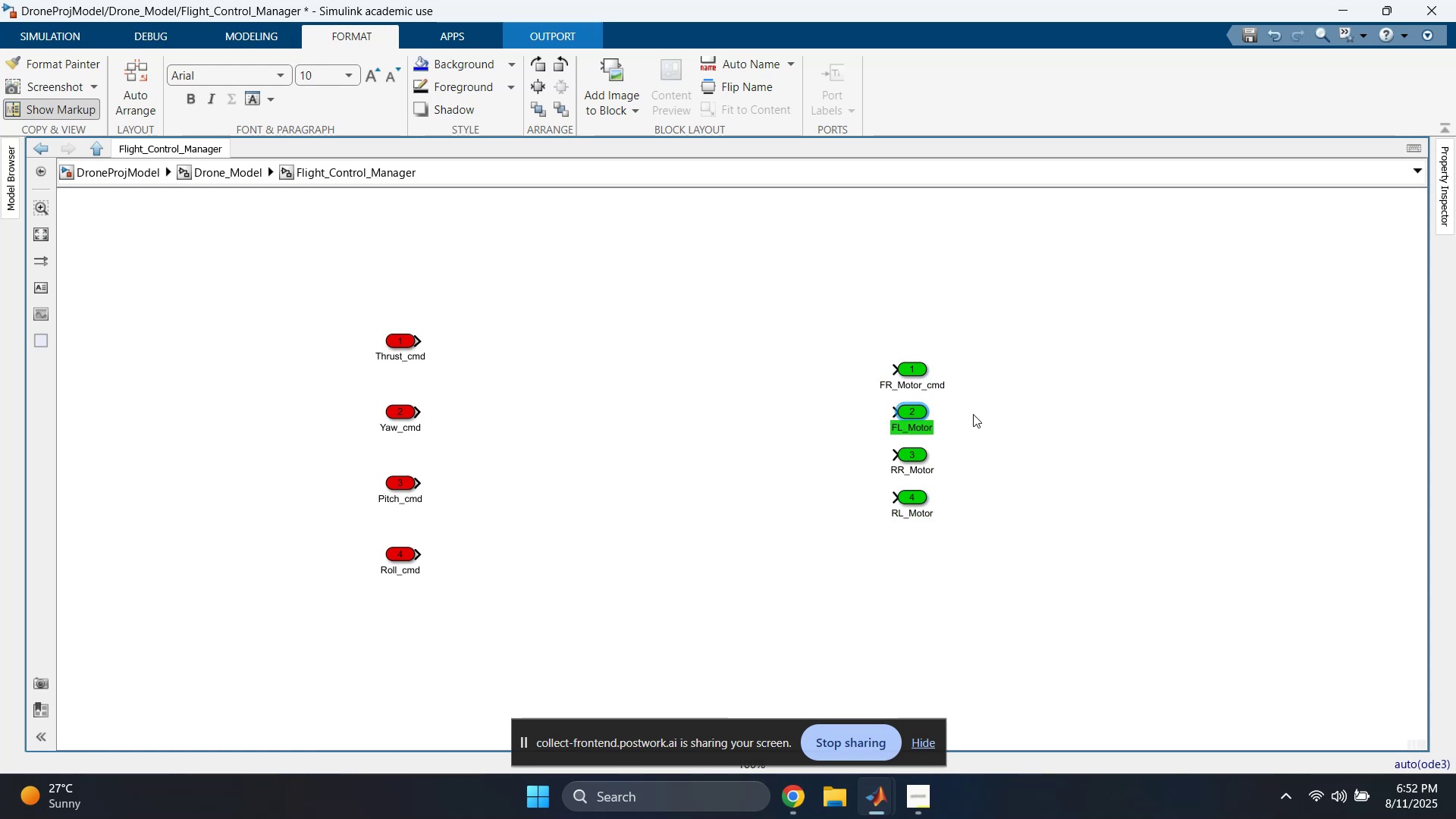 
key(ArrowRight)
 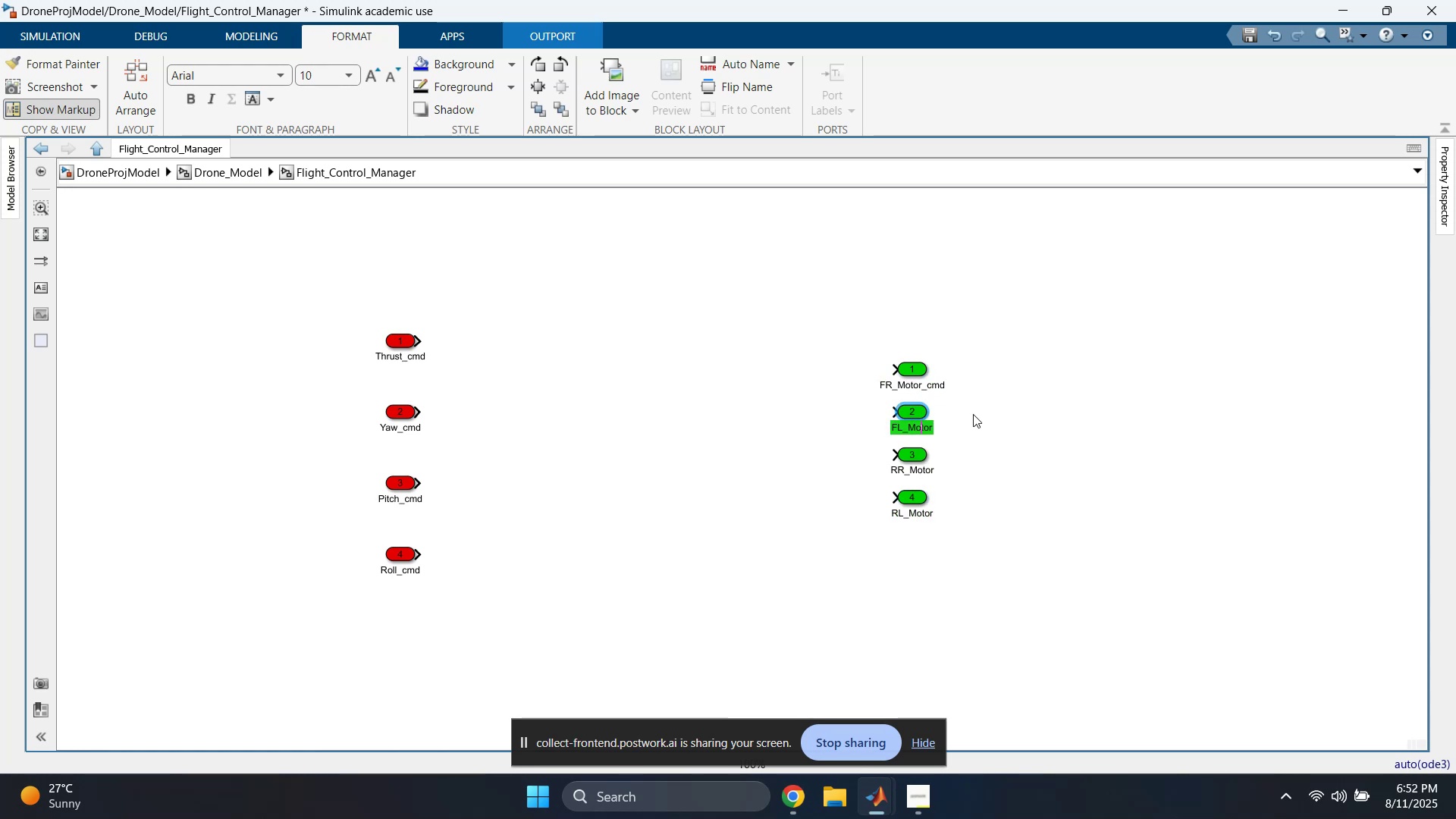 
key(ArrowRight)
 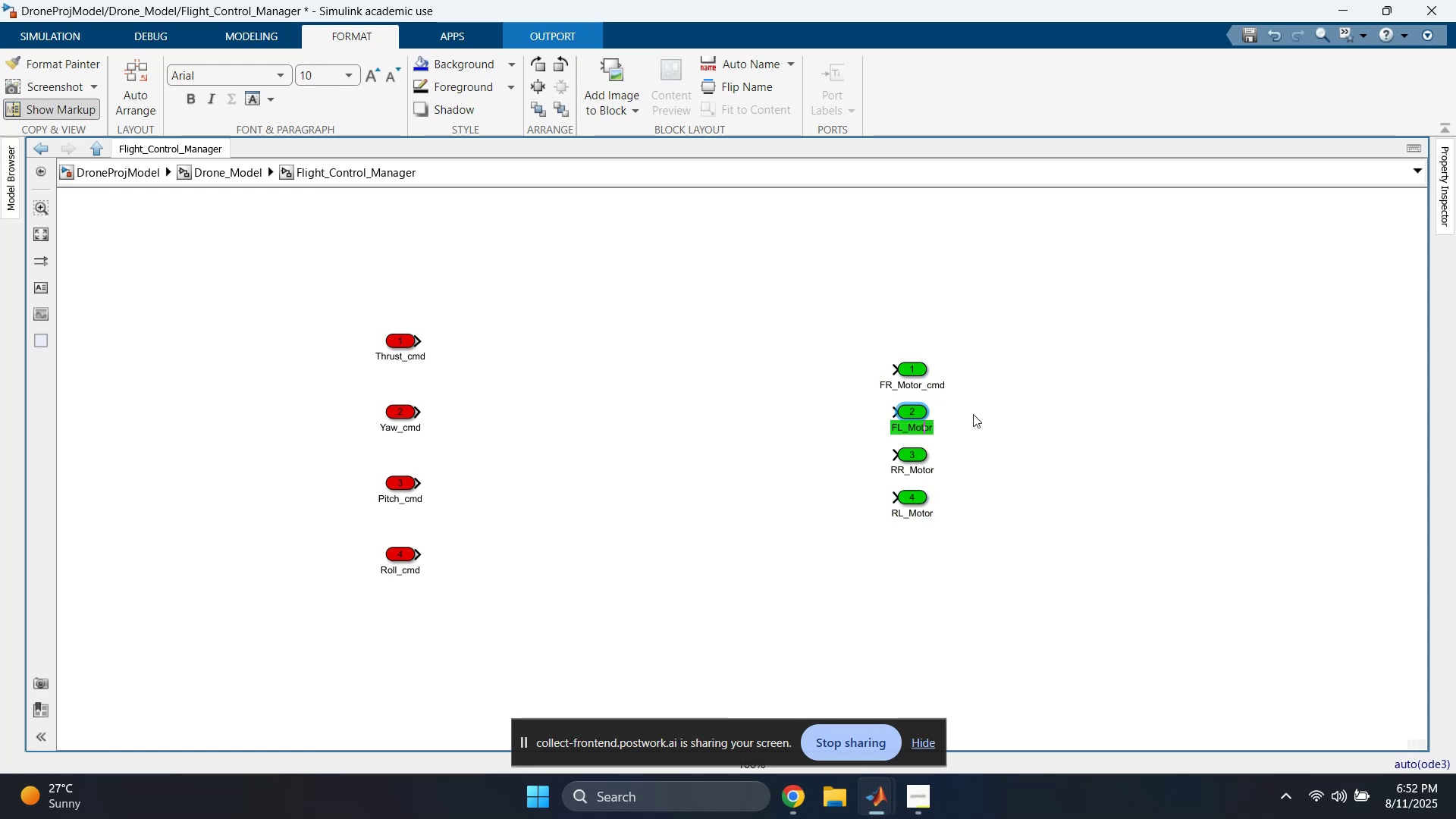 
key(ArrowRight)
 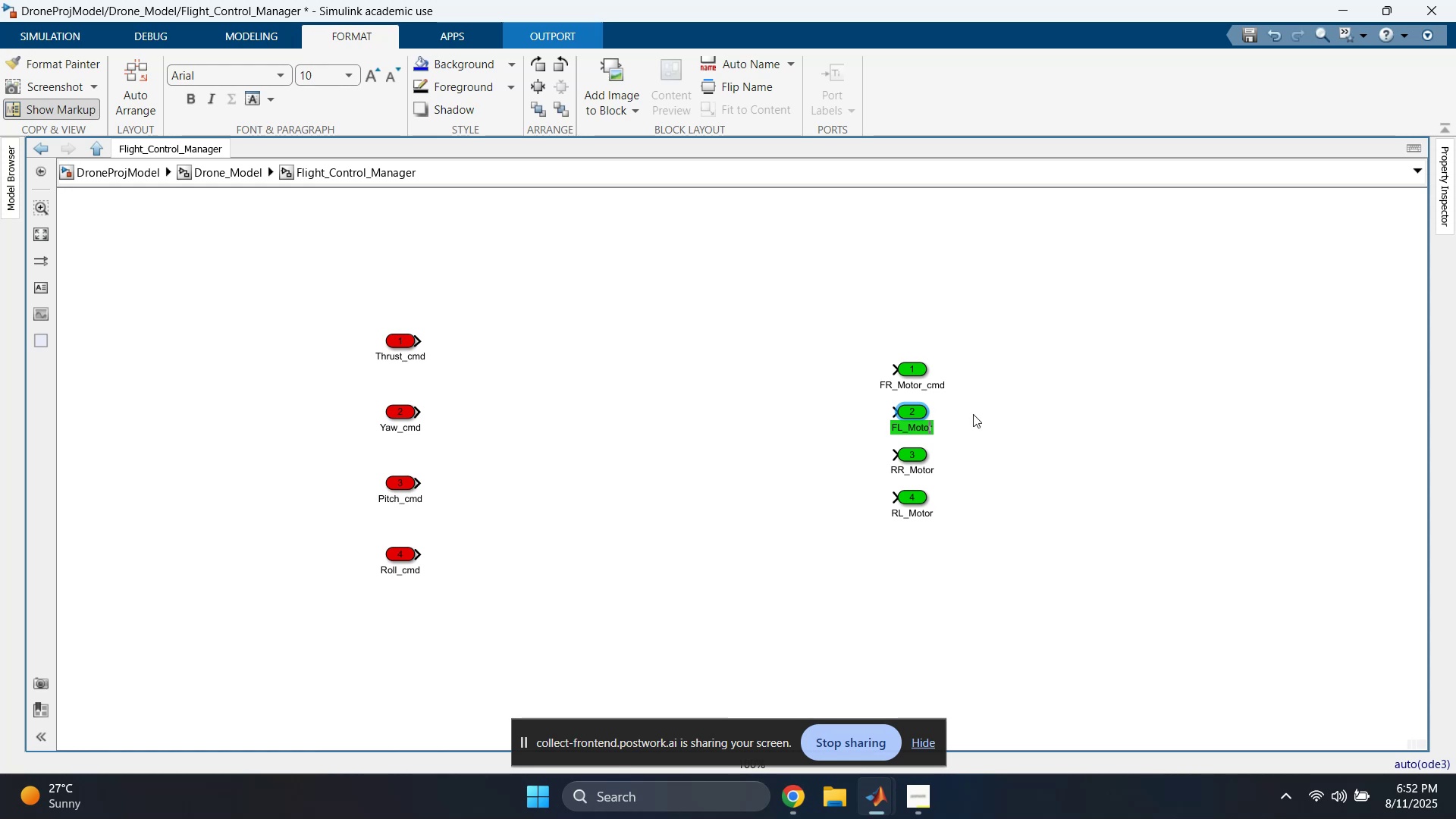 
key(ArrowRight)
 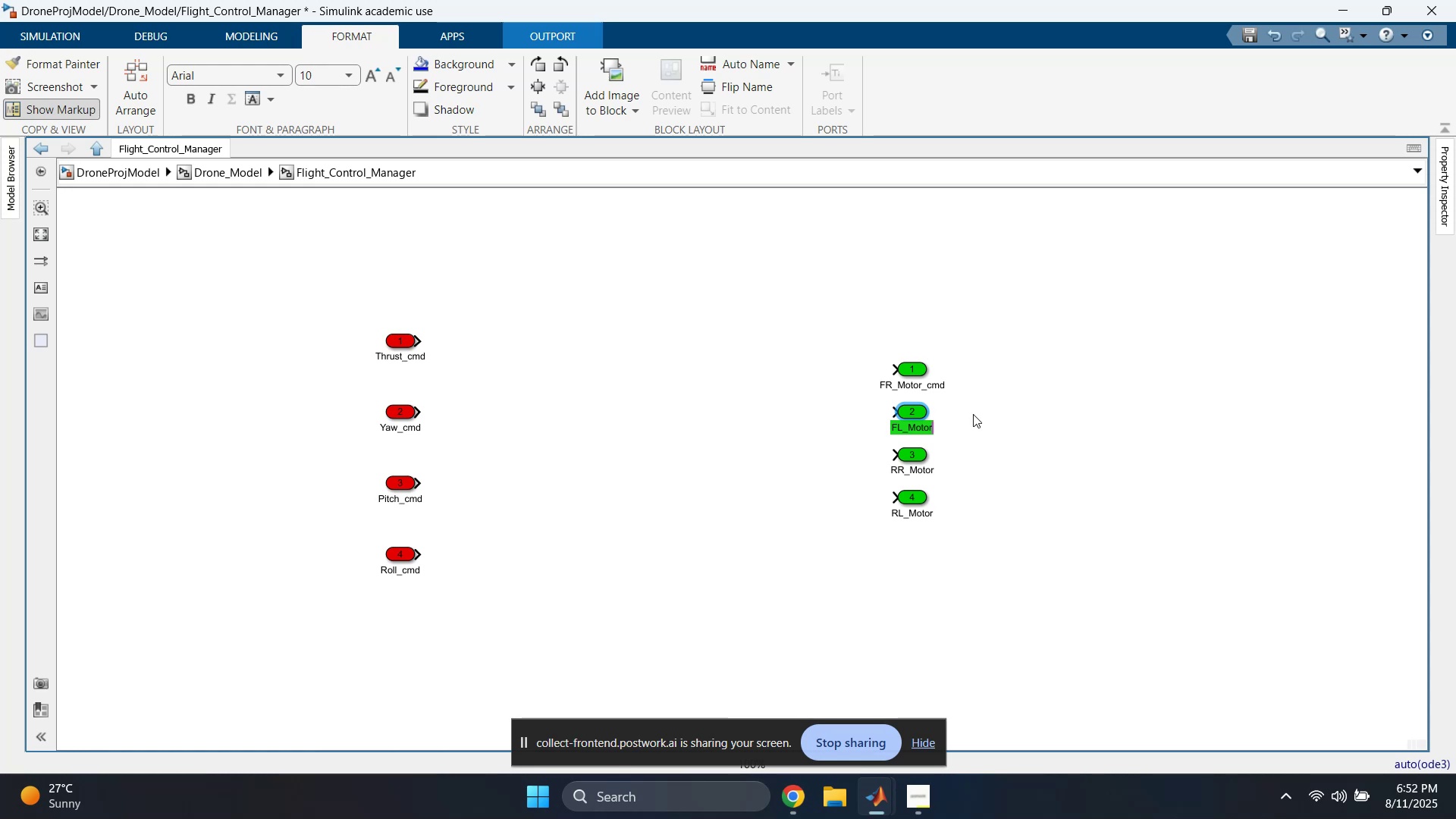 
type(_cmd)
 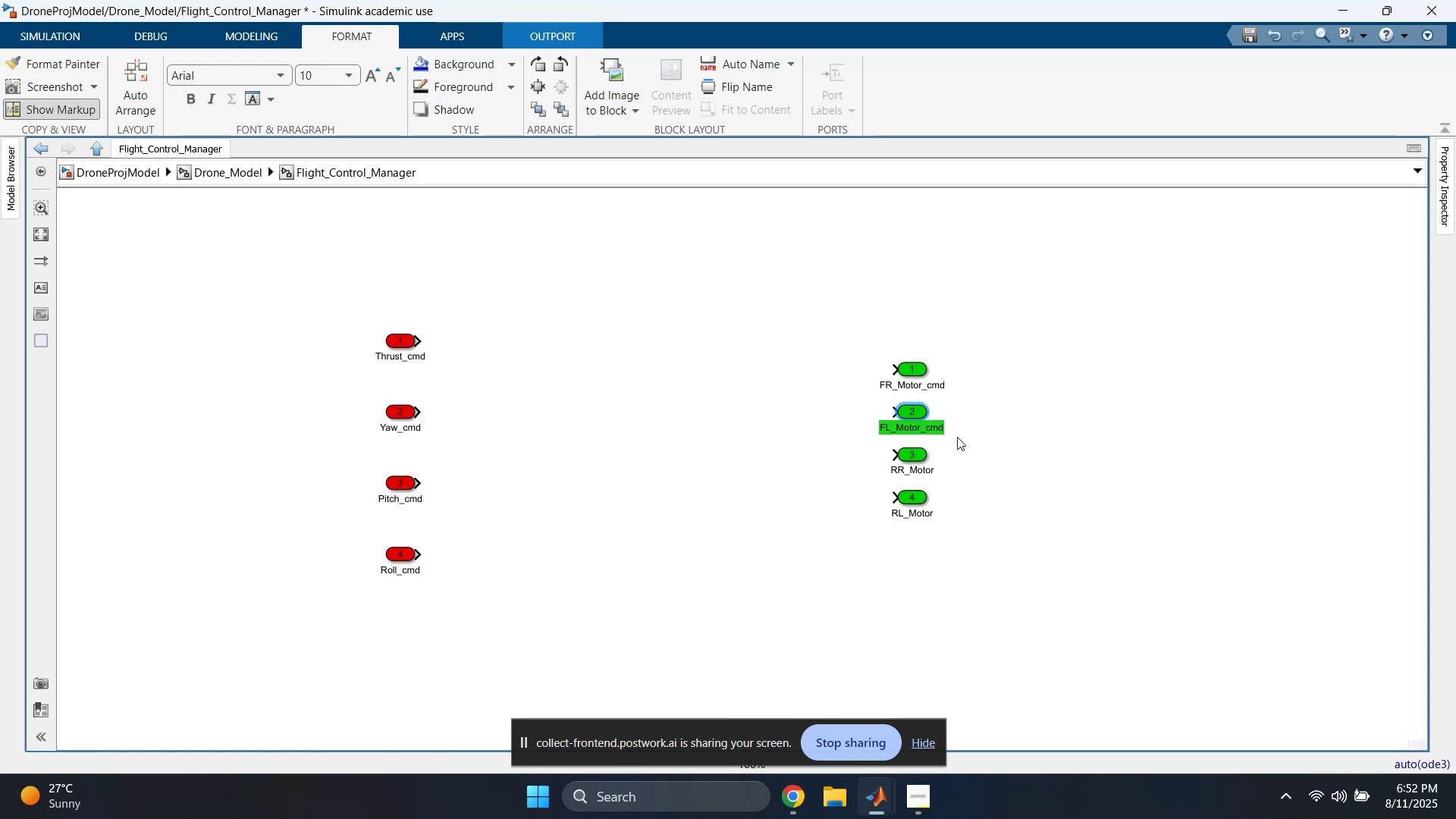 
left_click([924, 461])
 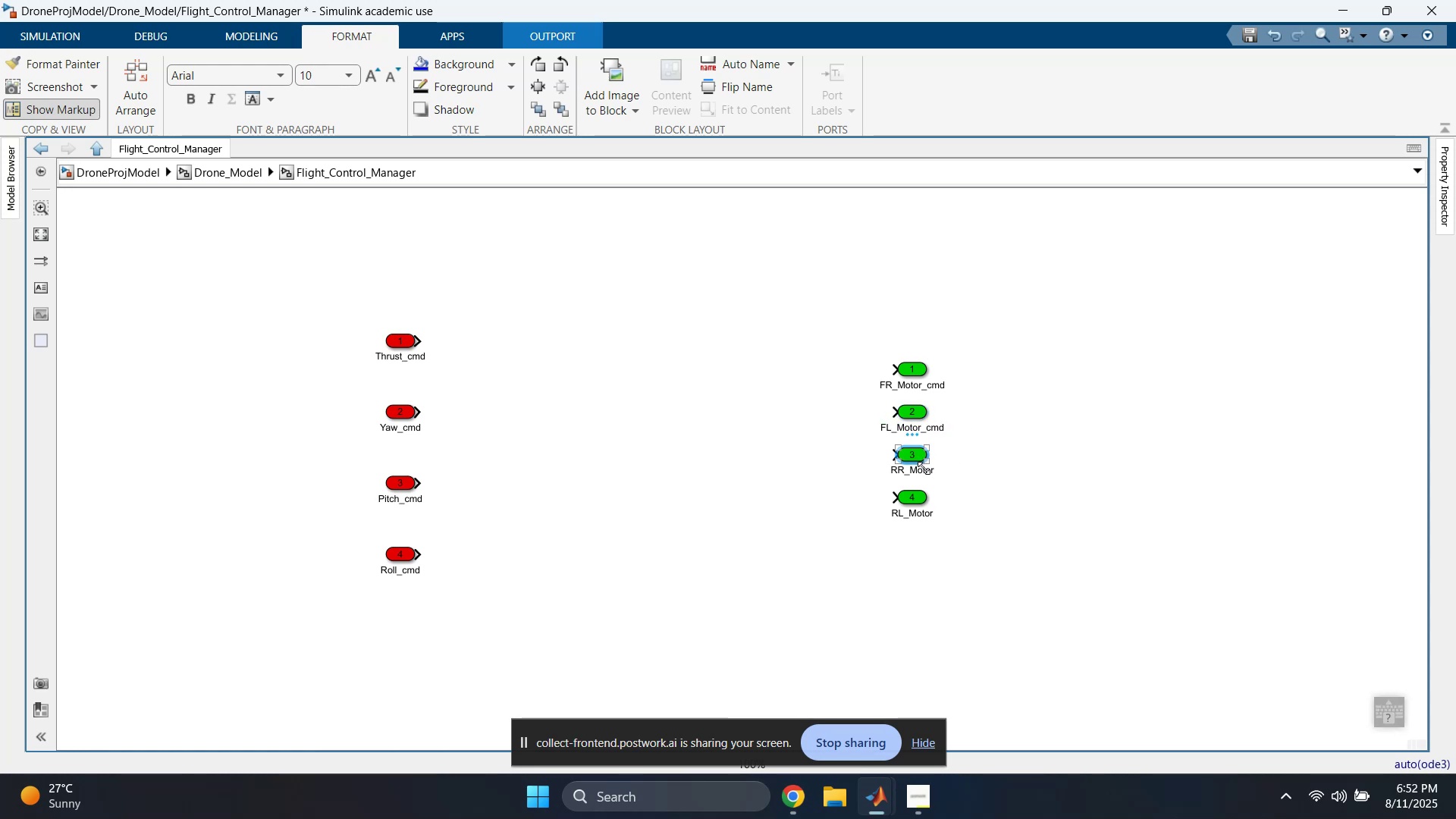 
double_click([924, 470])
 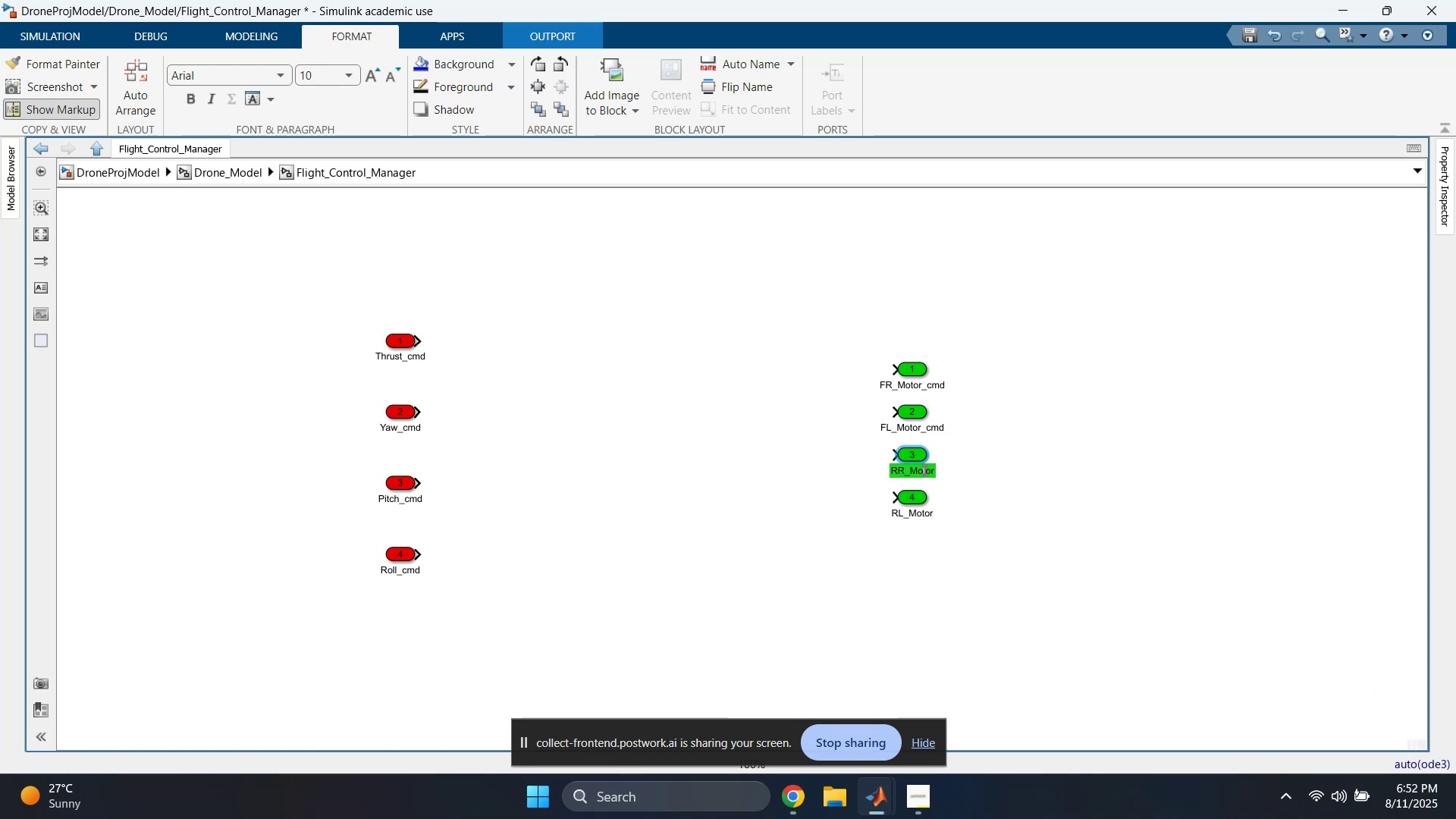 
triple_click([924, 470])
 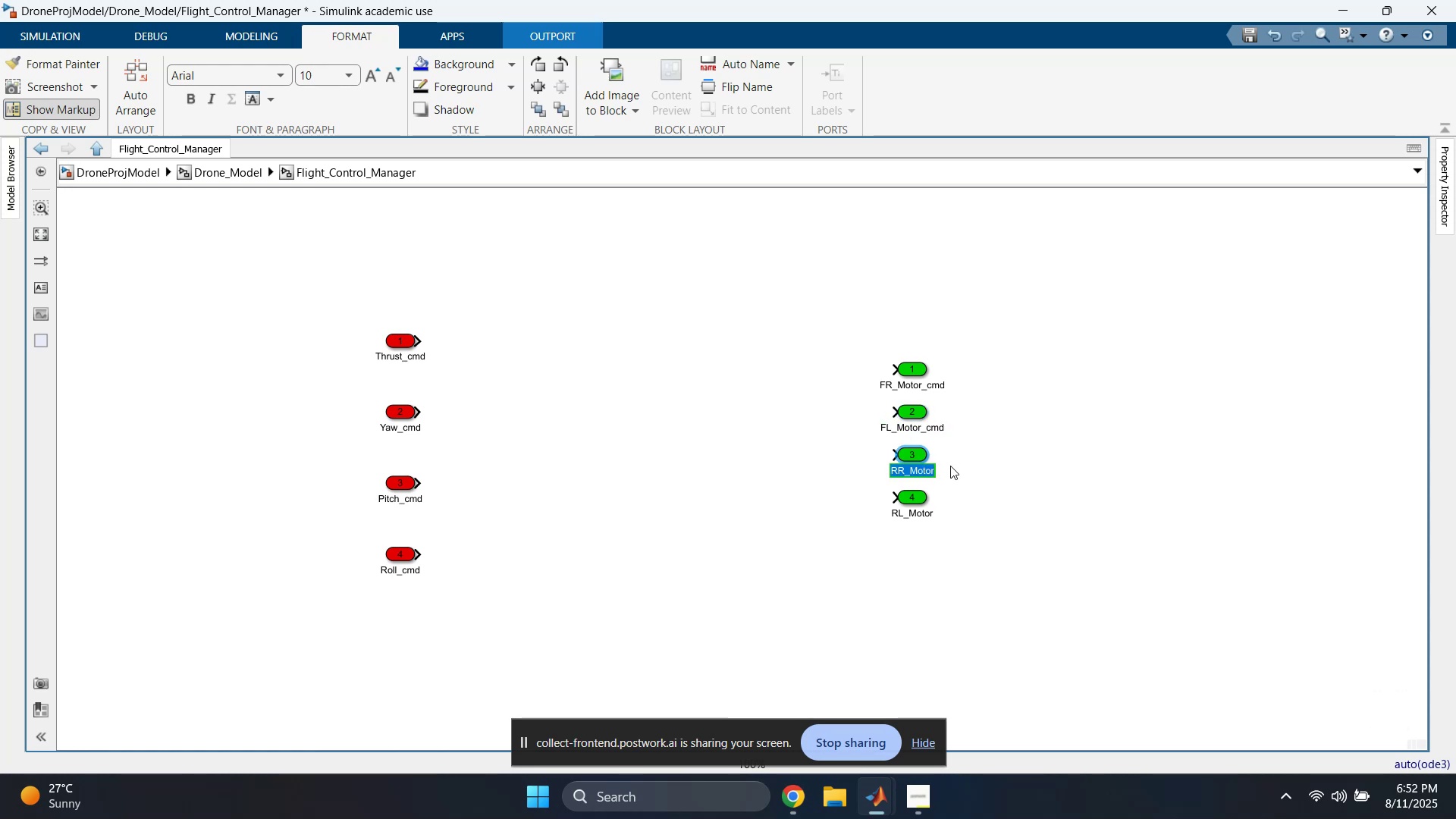 
key(Shift+Minus)
 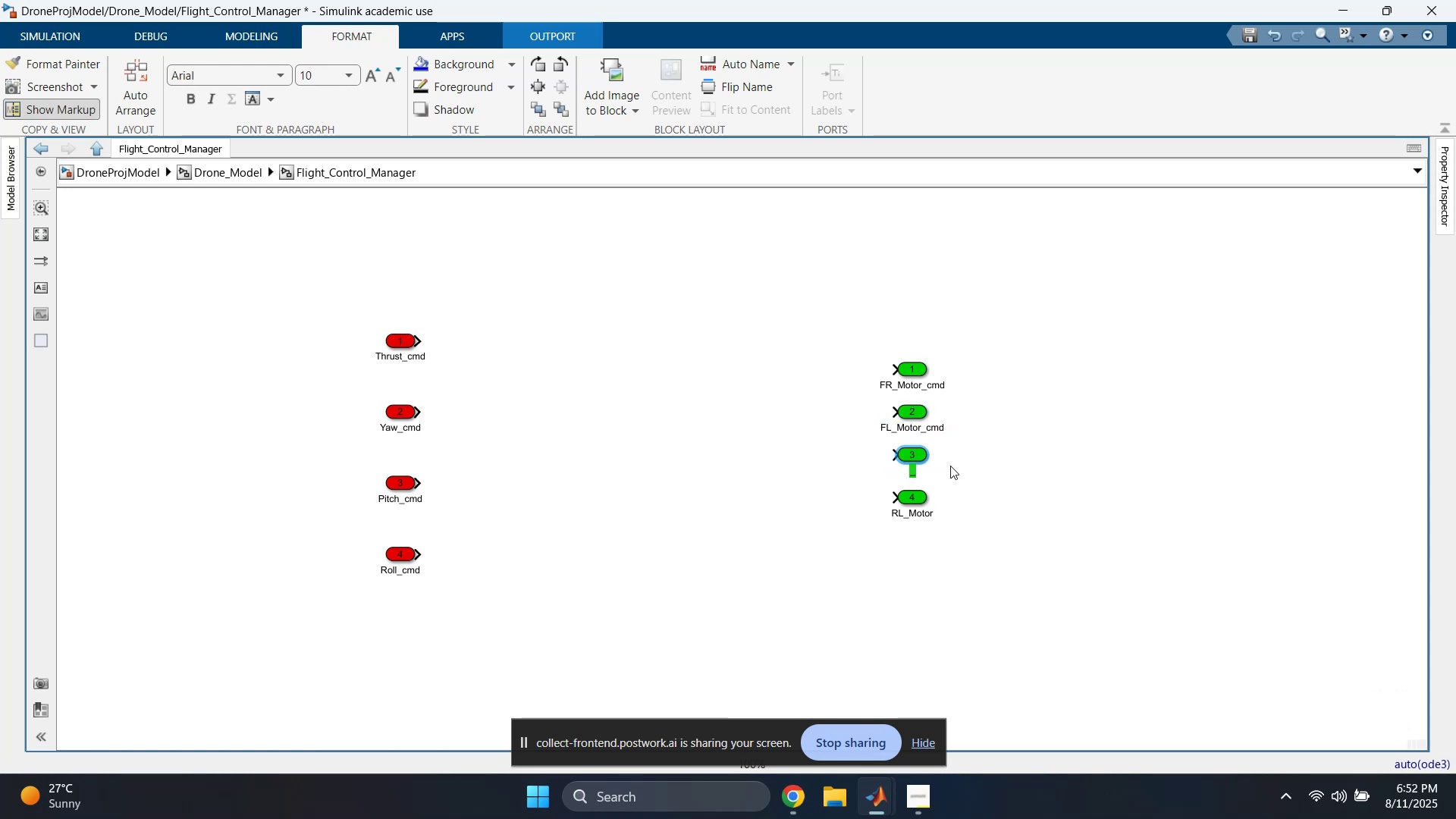 
key(Control+Z)
 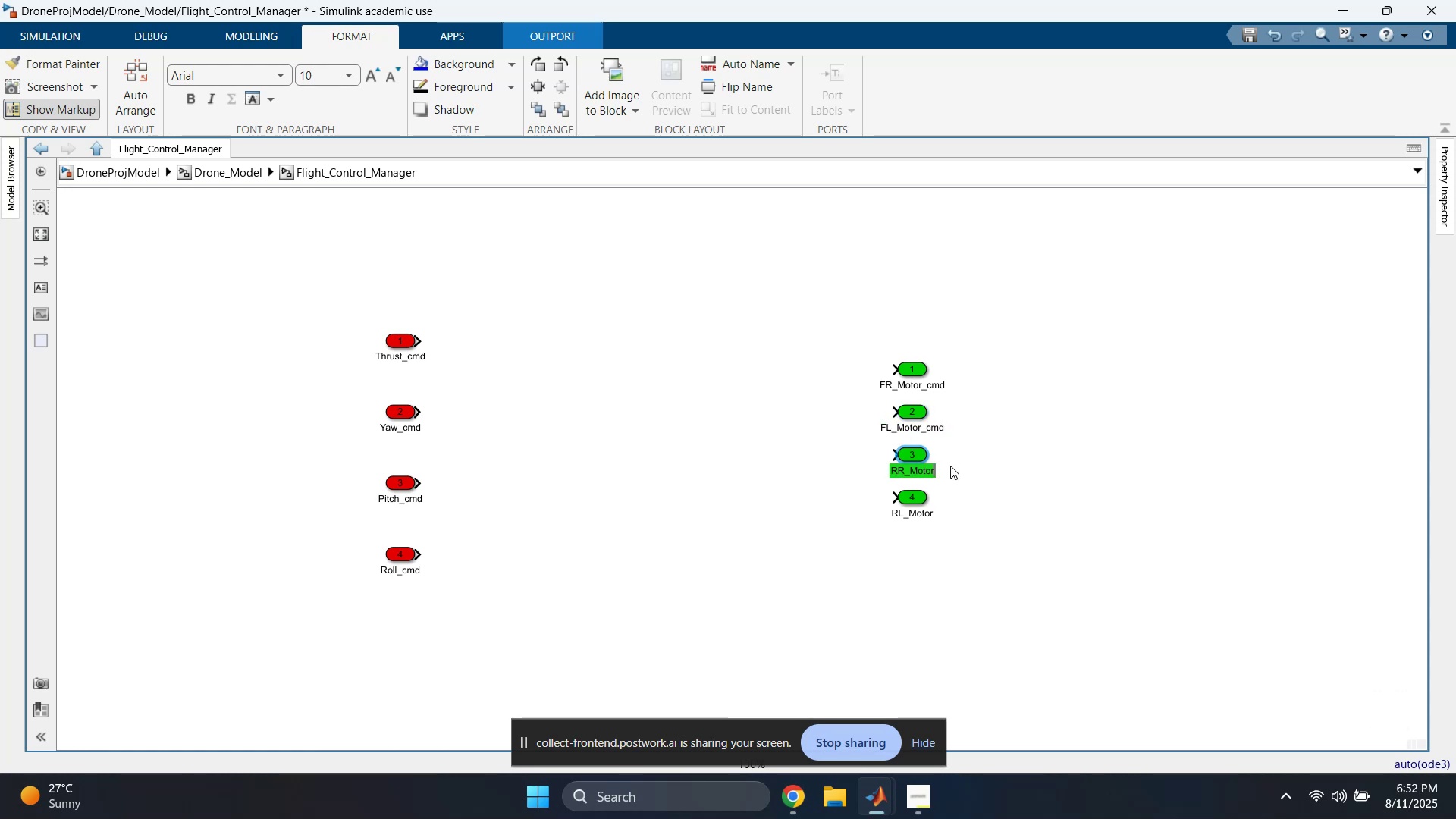 
type(_cmd)
 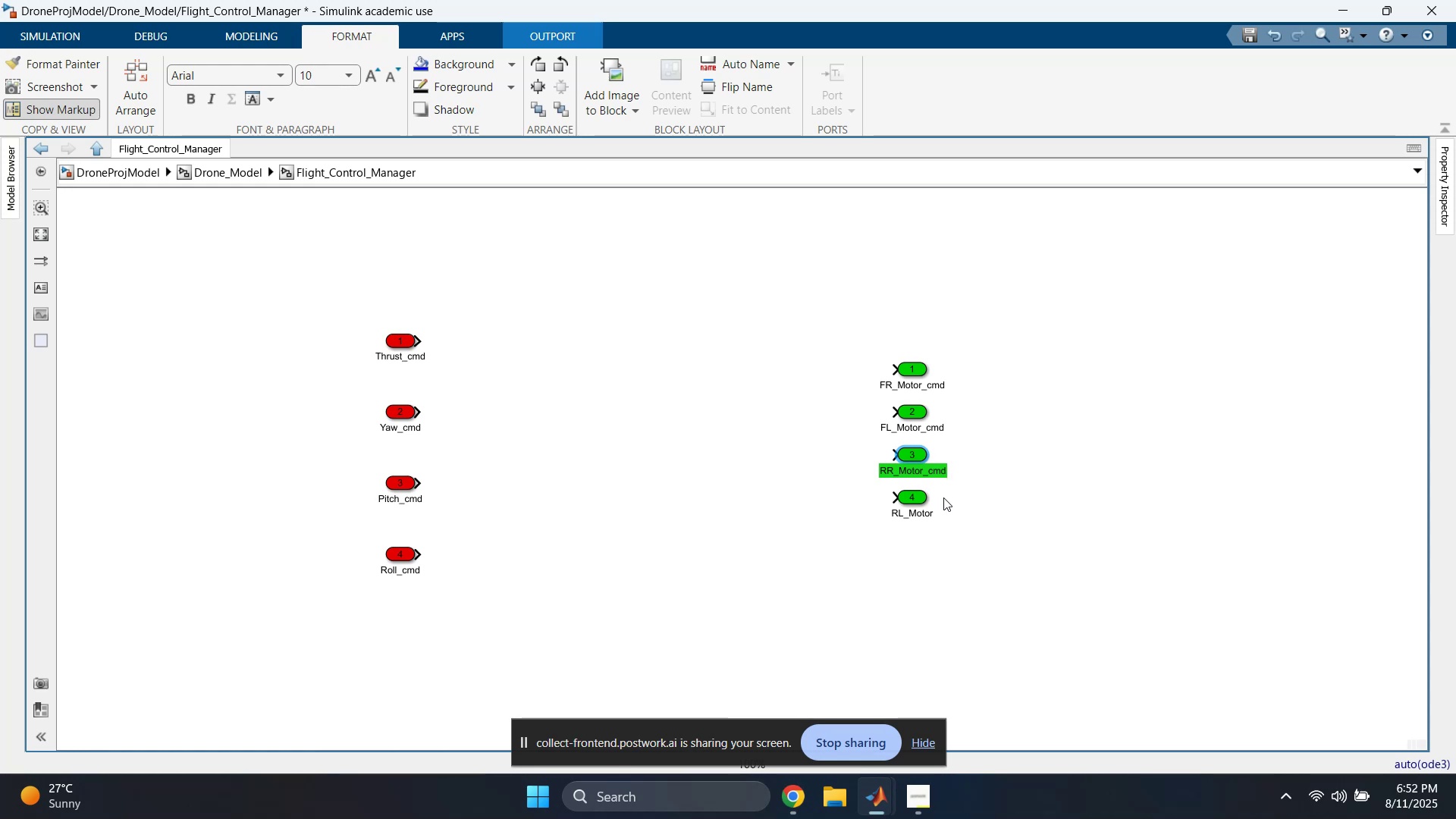 
left_click([917, 510])
 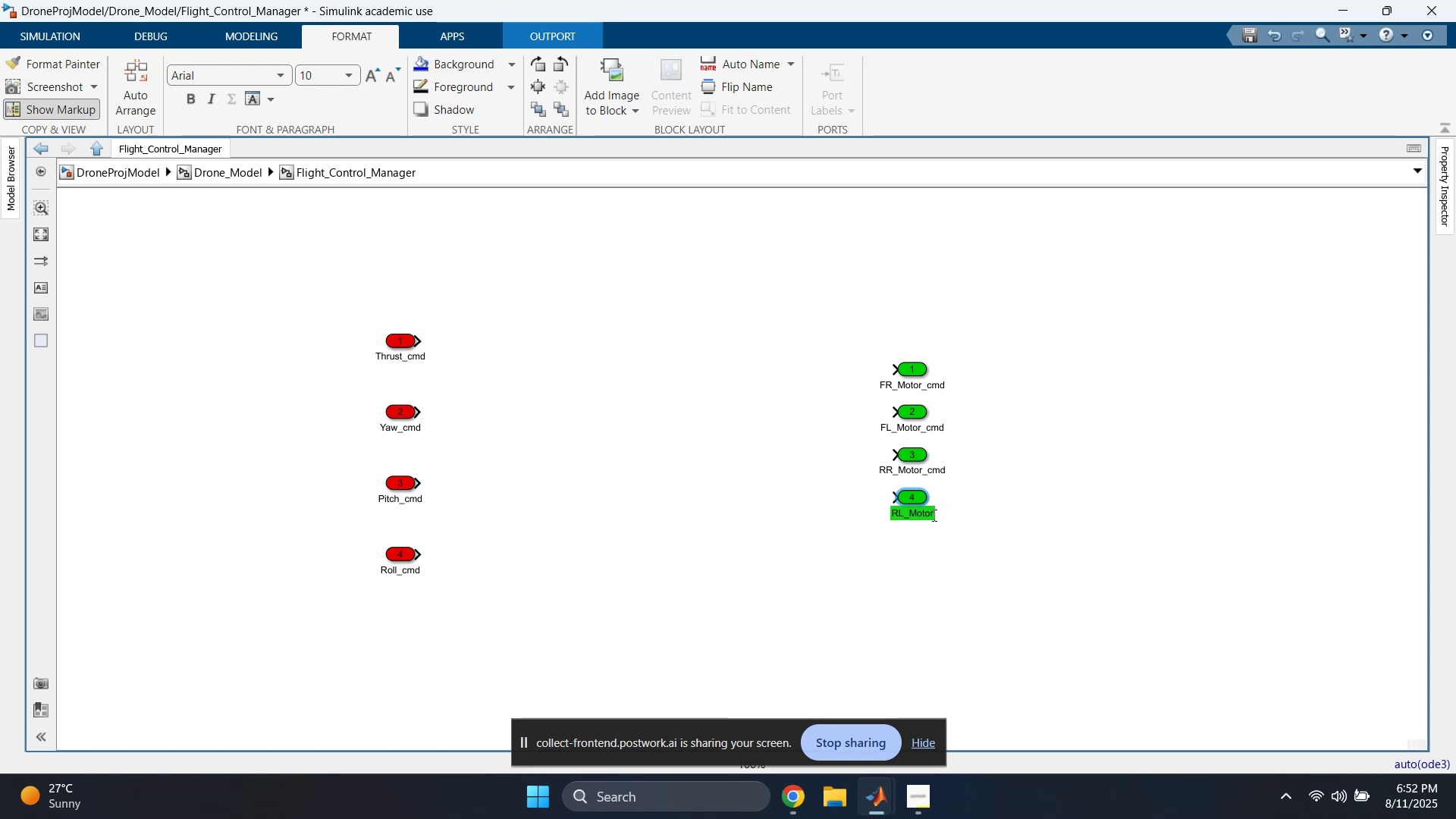 
key(ArrowRight)
 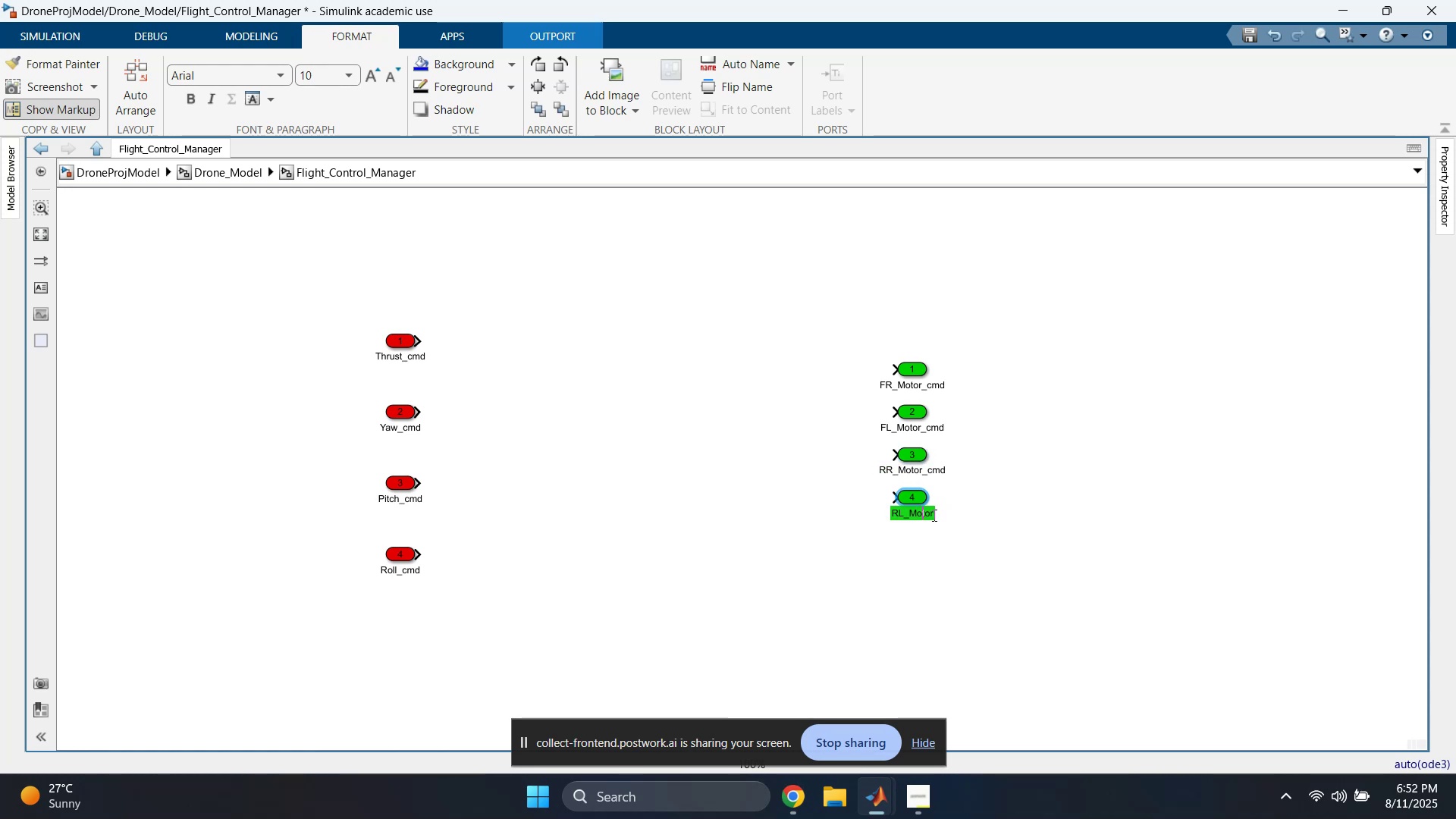 
key(ArrowRight)
 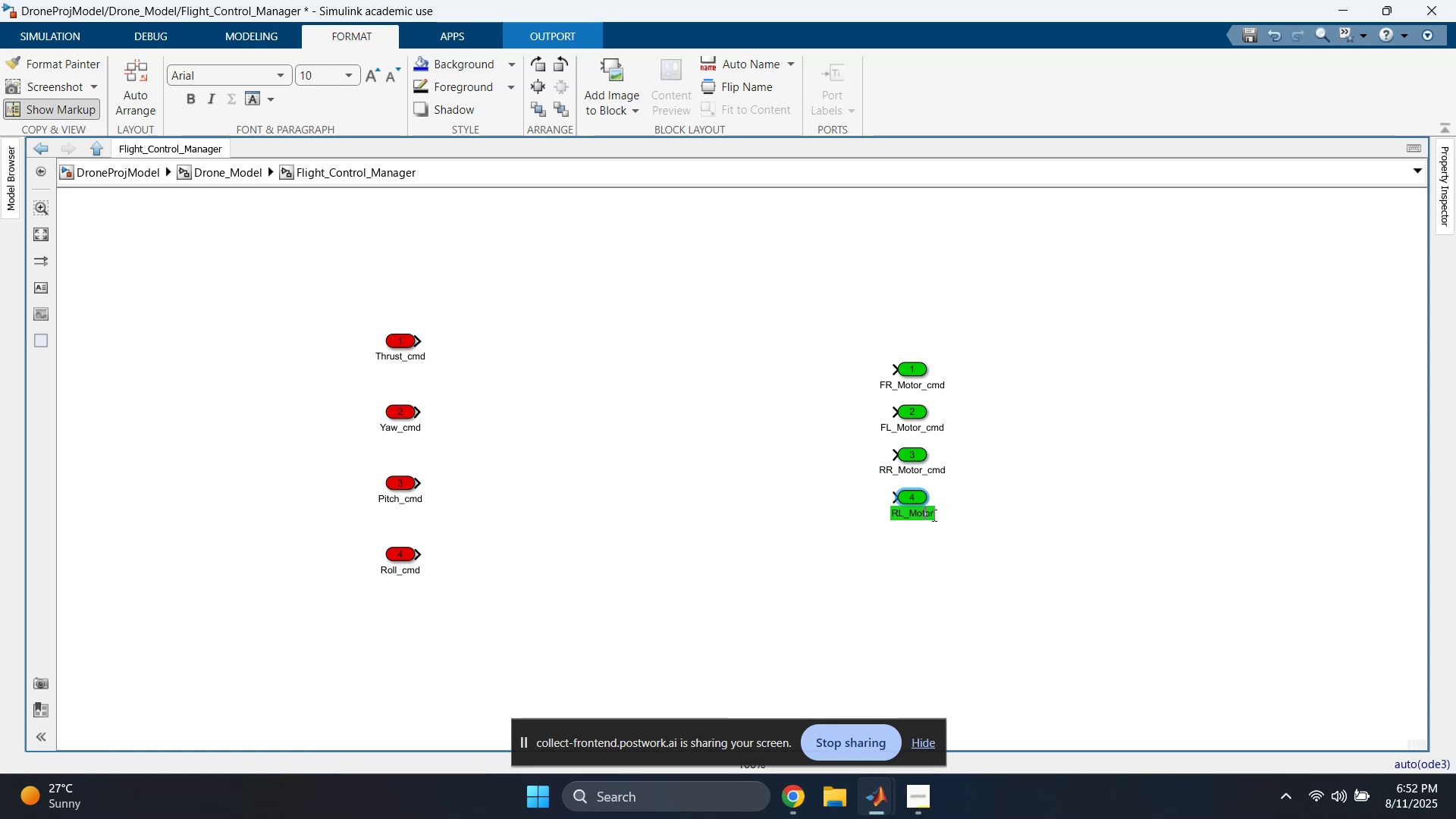 
key(ArrowRight)
 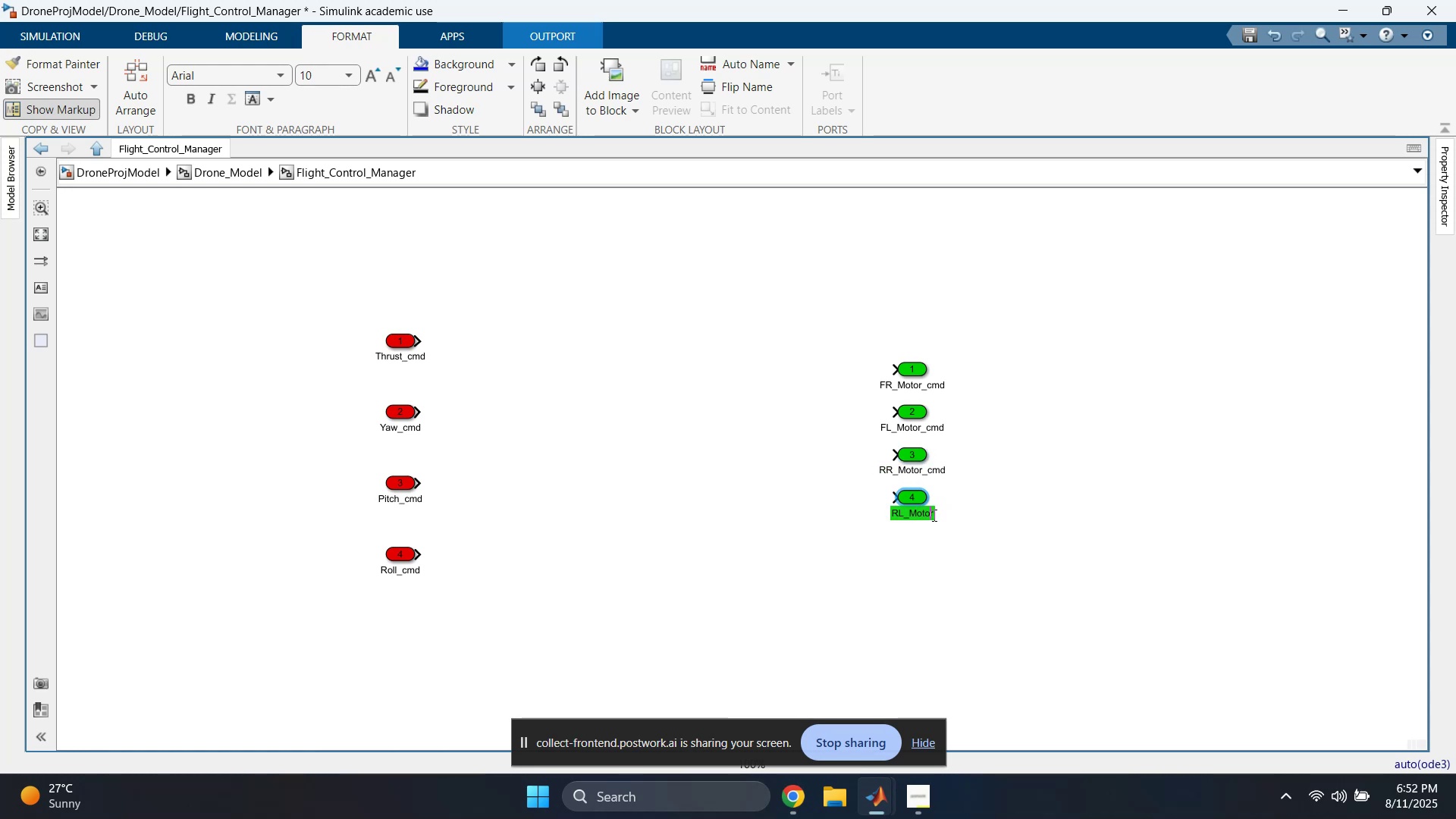 
key(ArrowRight)
 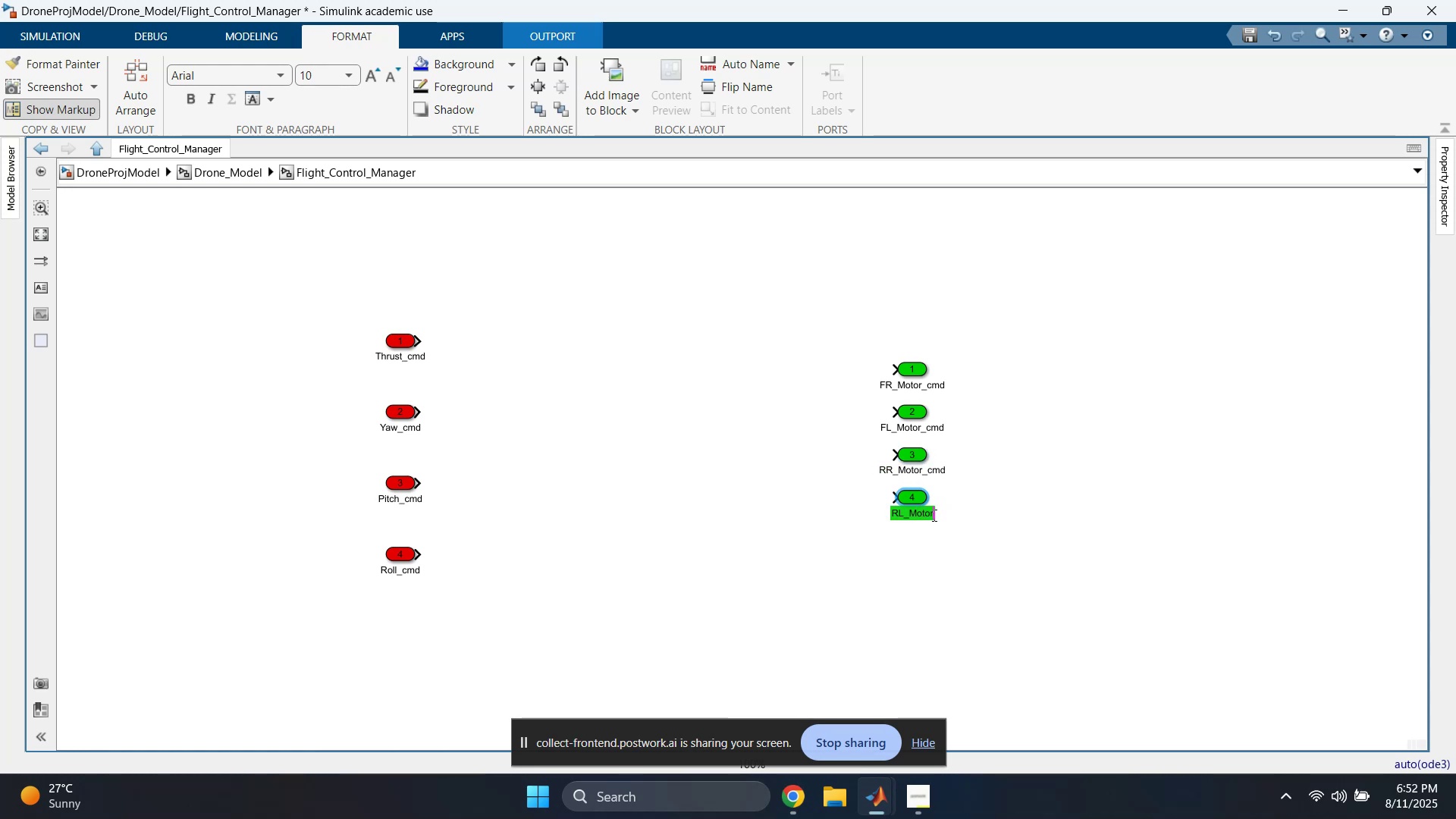 
type(_cmd)
 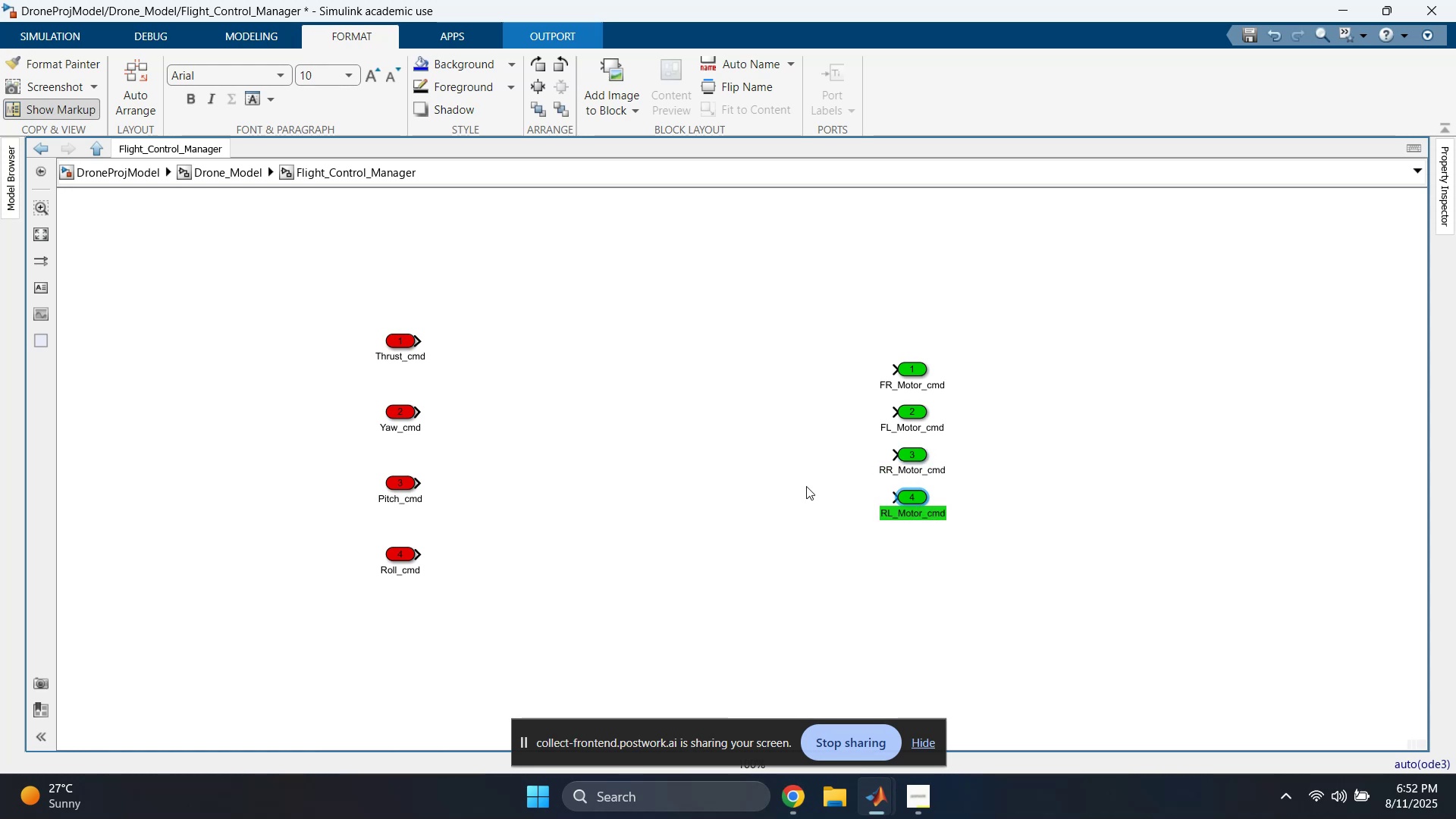 
left_click([686, 406])
 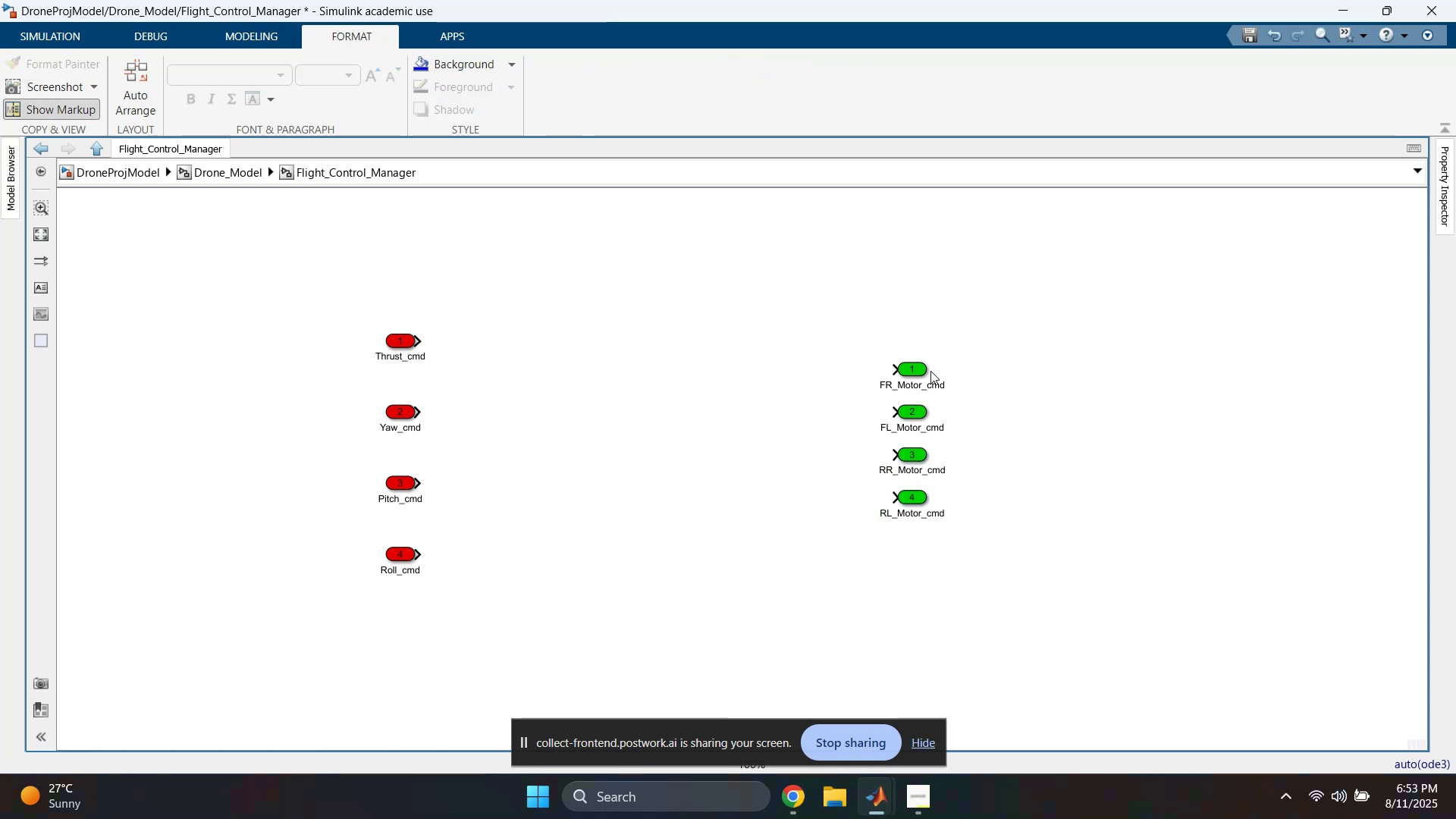 
left_click_drag(start_coordinate=[916, 369], to_coordinate=[915, 335])
 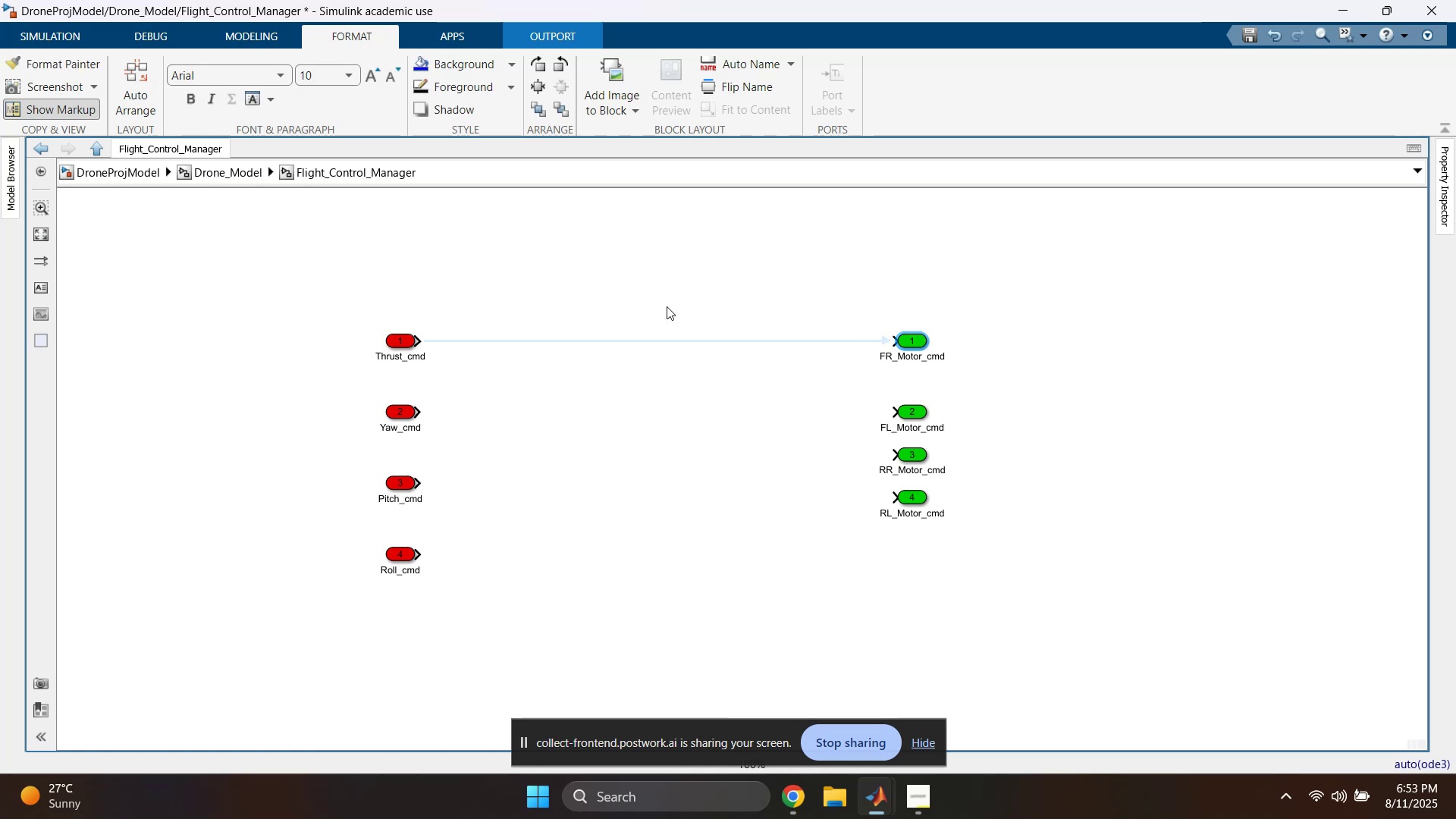 
double_click([667, 306])
 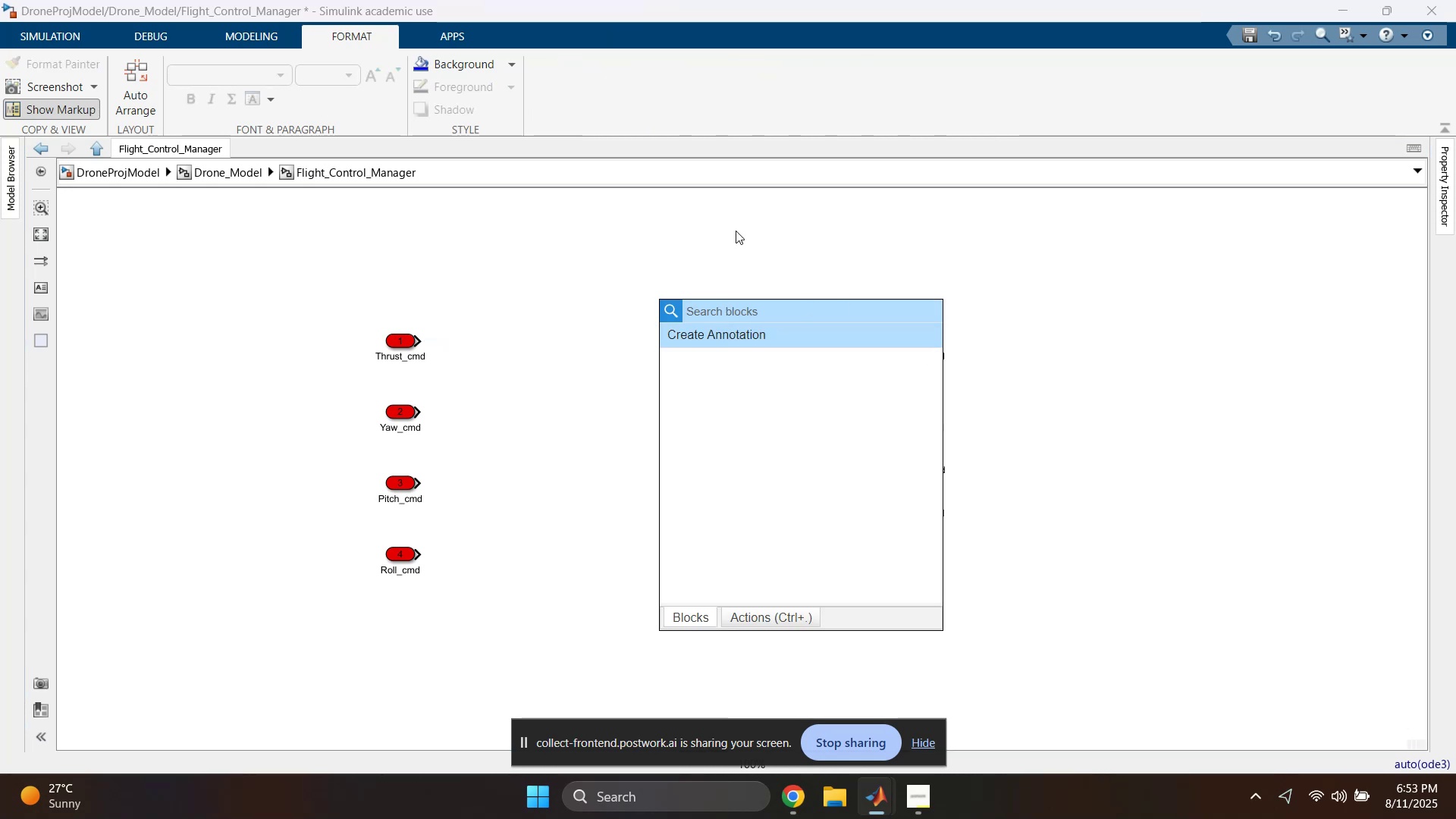 
type(add)
 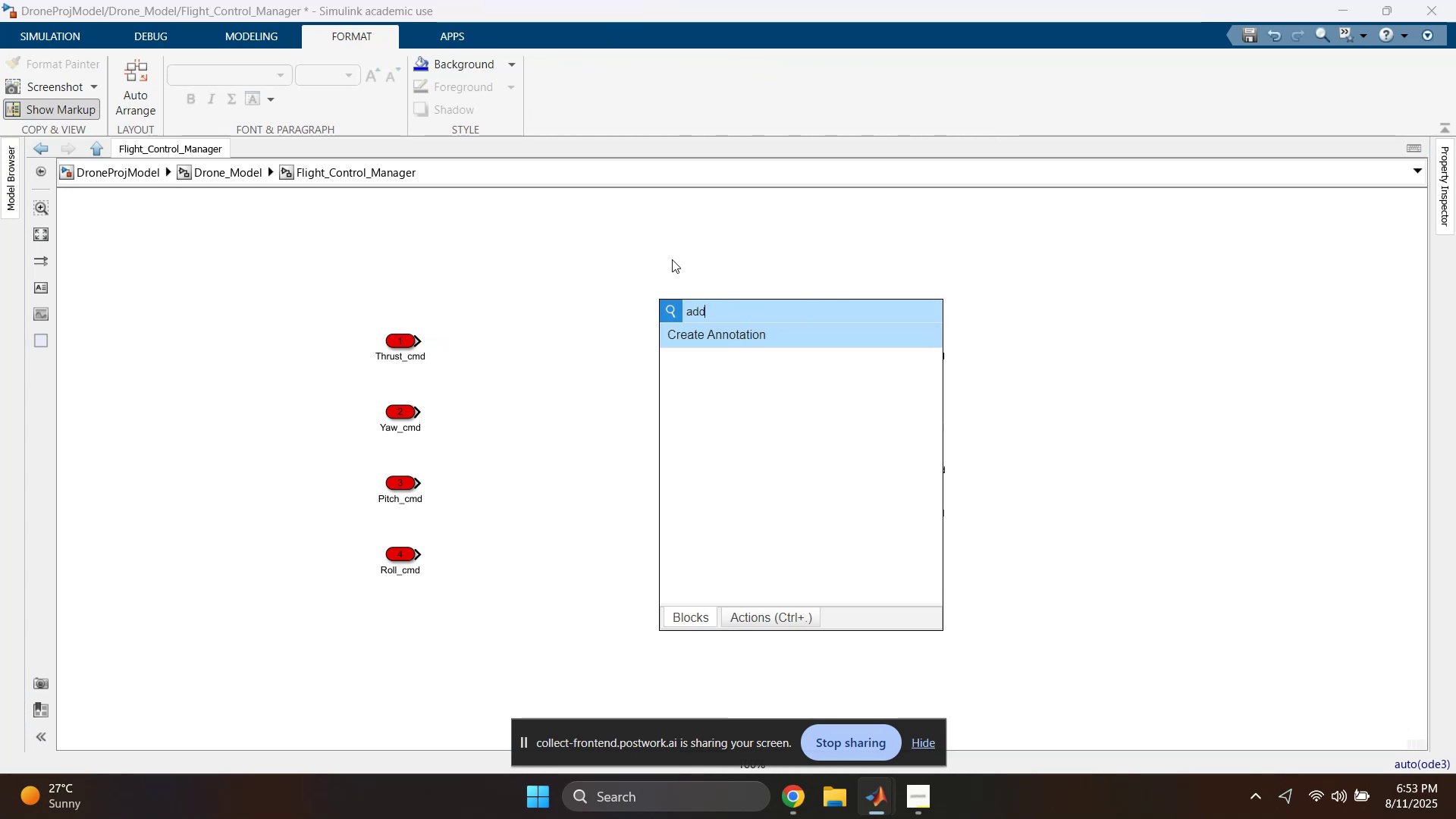 
key(Enter)
 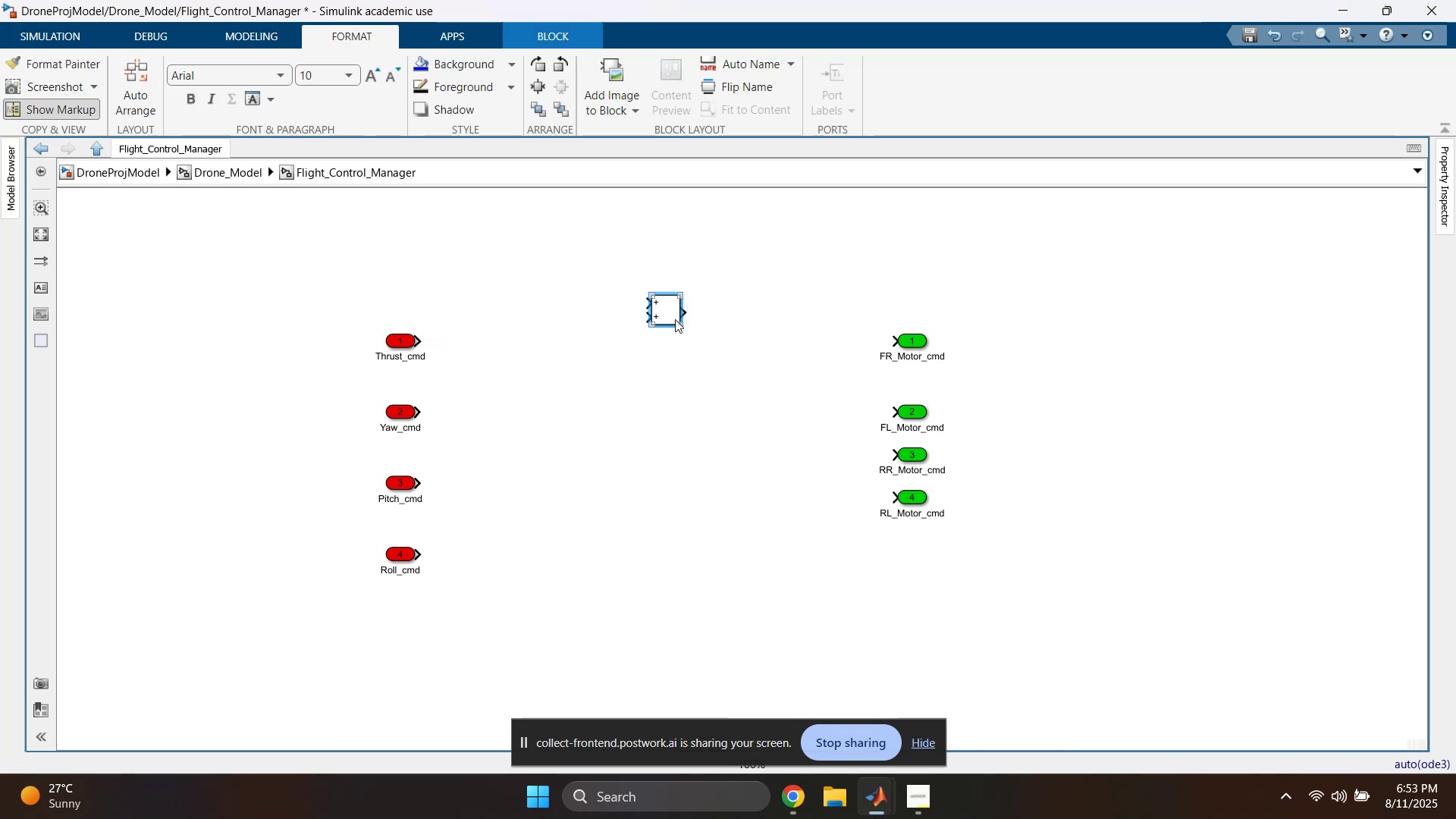 
double_click([672, 318])
 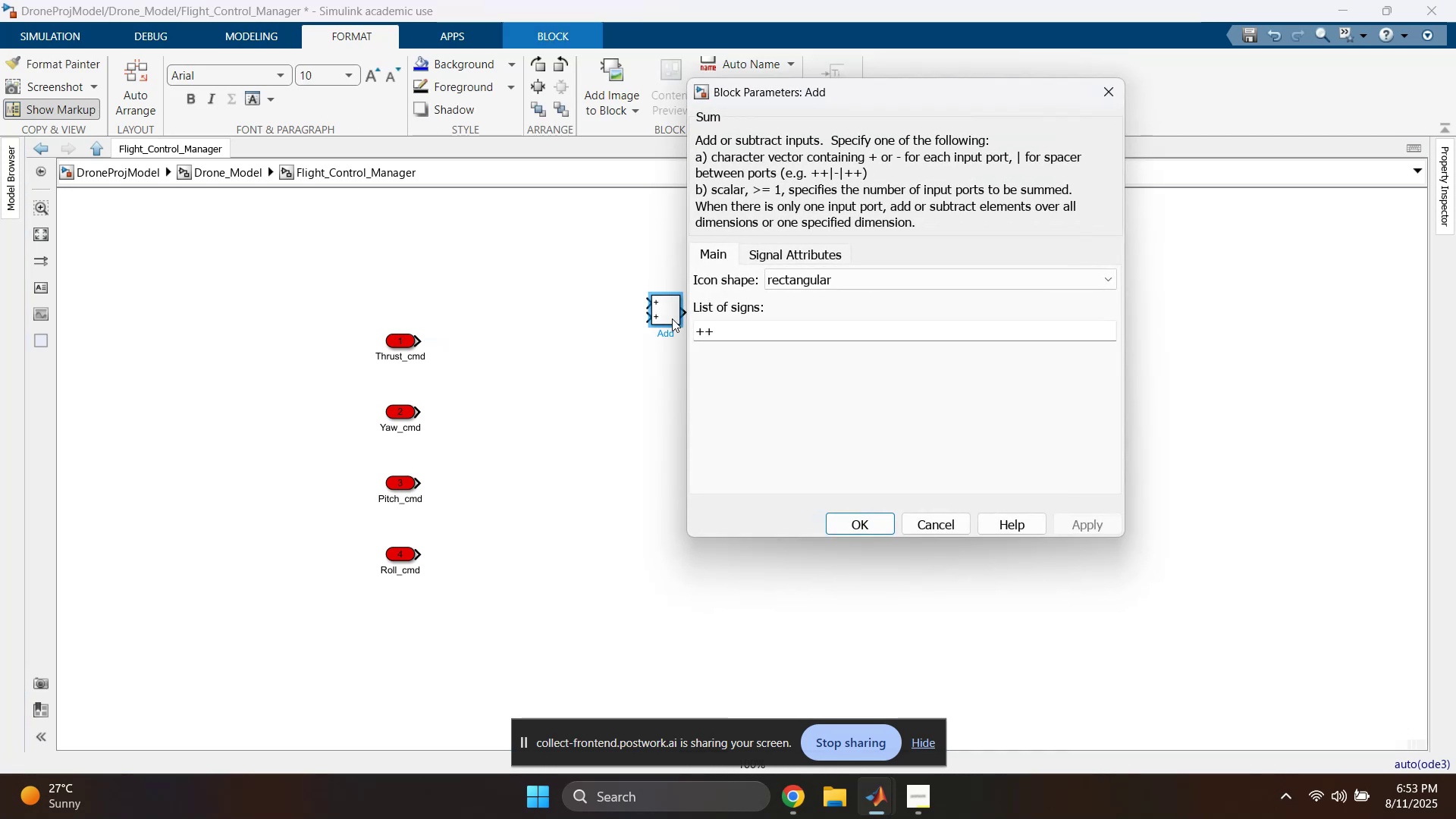 
left_click([825, 325])
 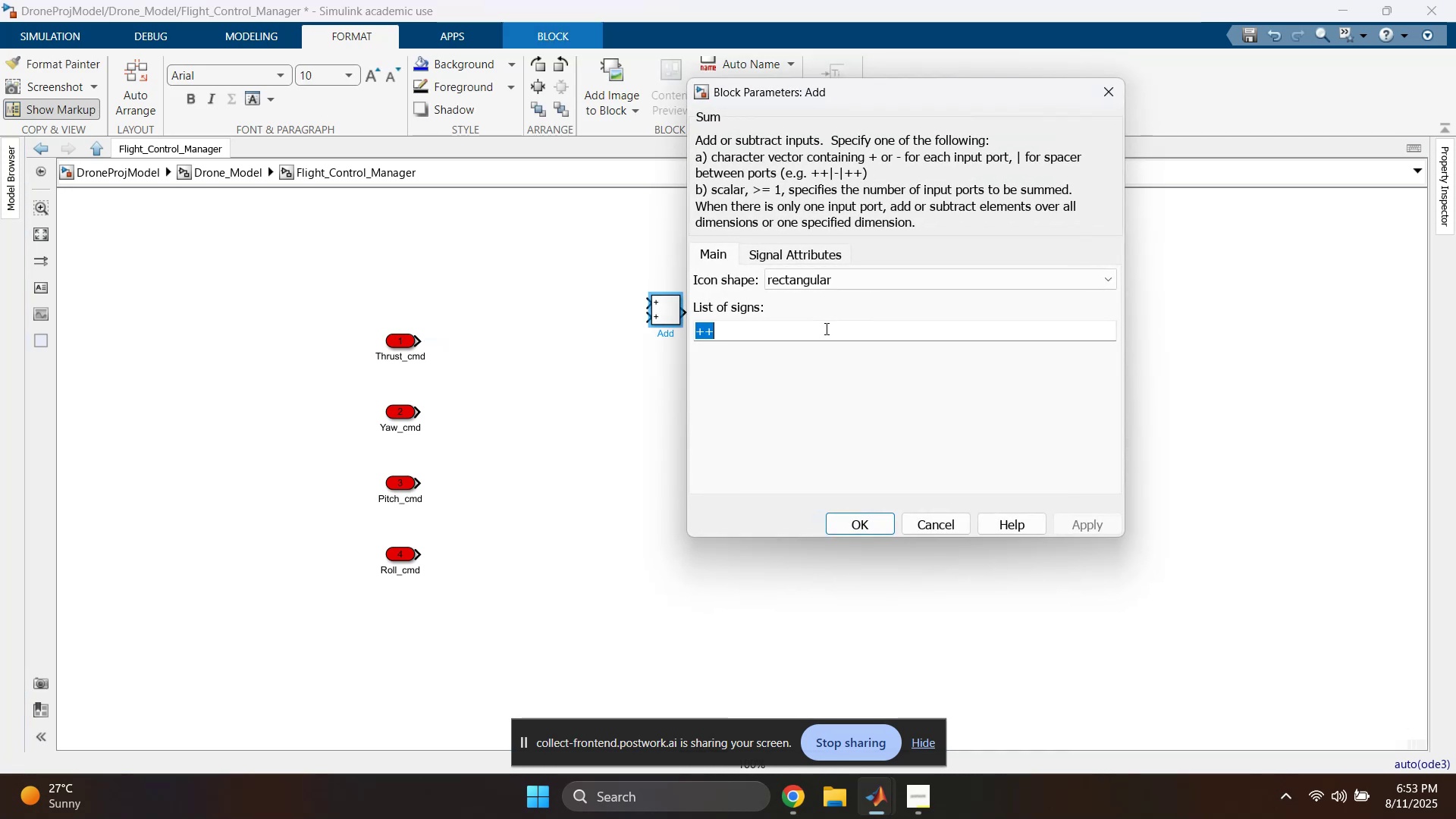 
key(ArrowRight)
 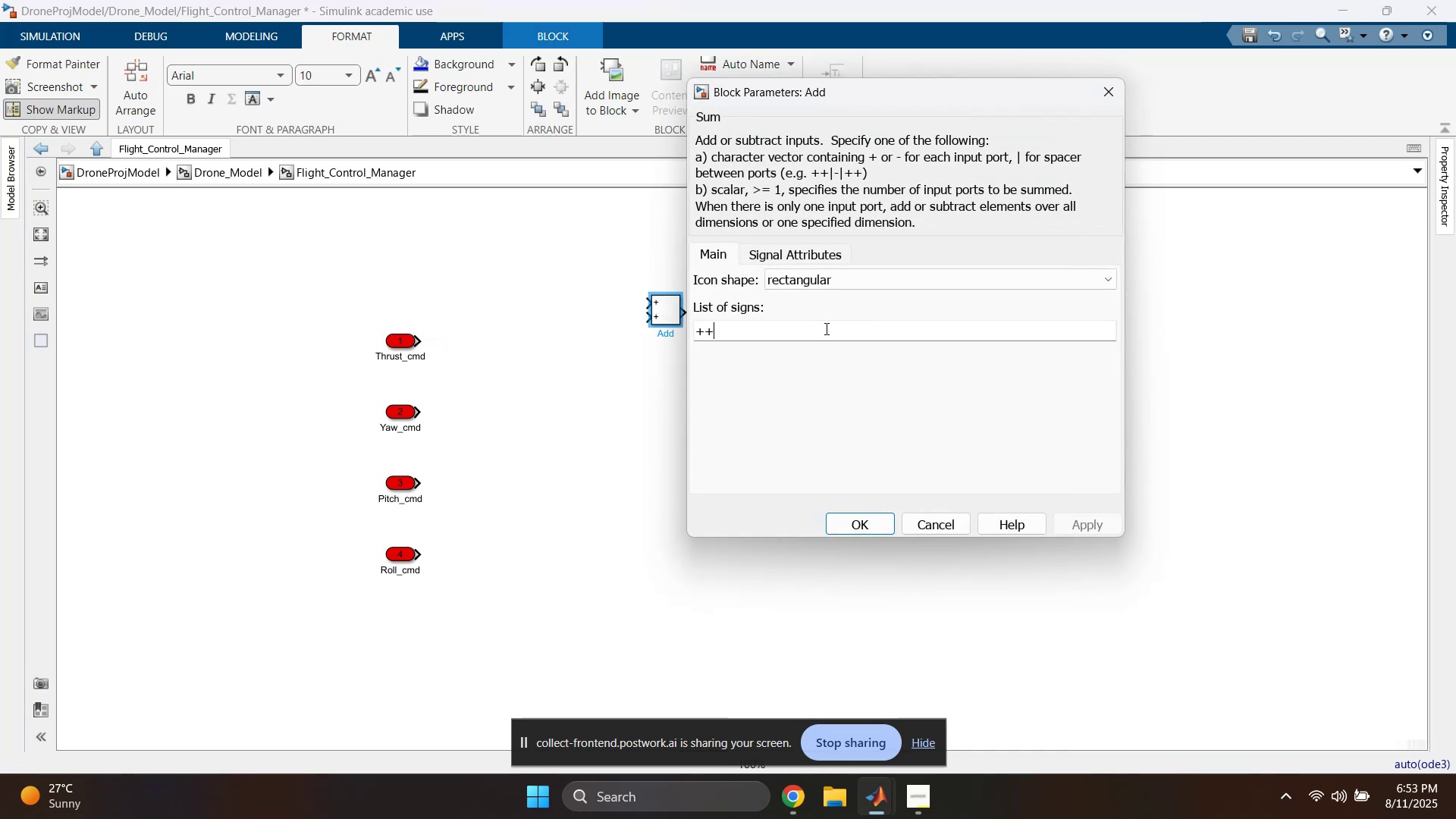 
key(Shift+Equal)
 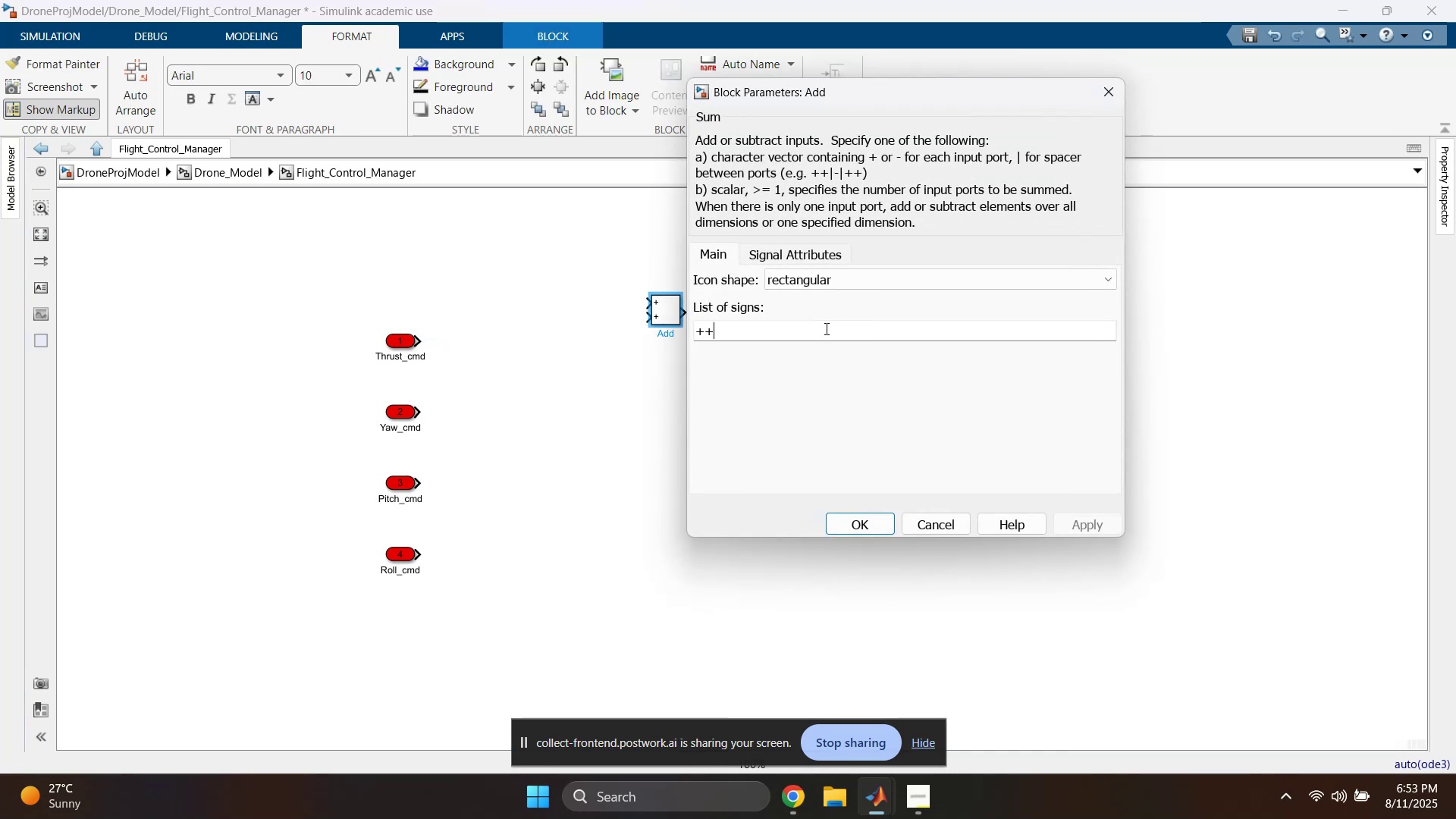 
key(Shift+Equal)
 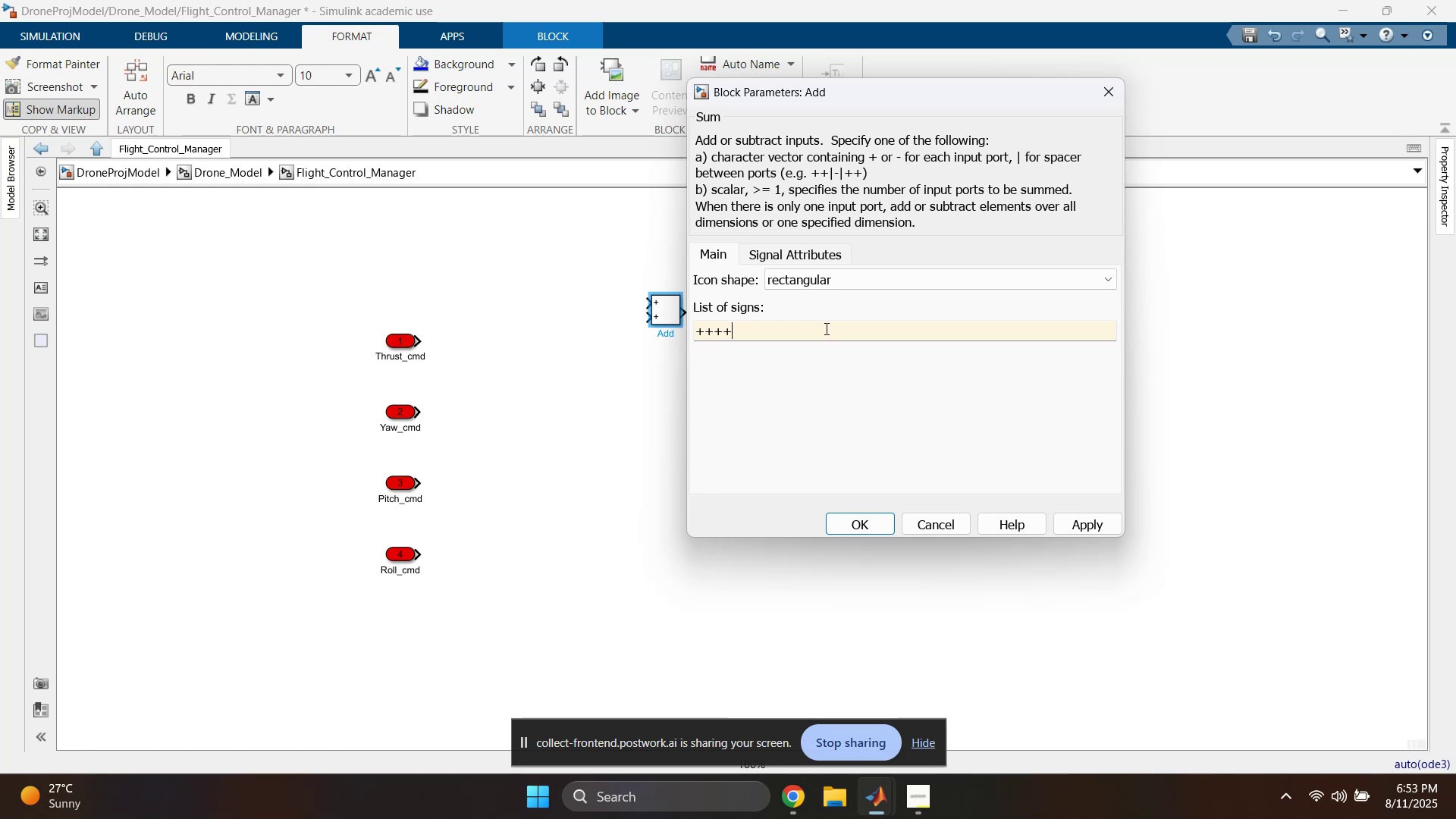 
key(Enter)
 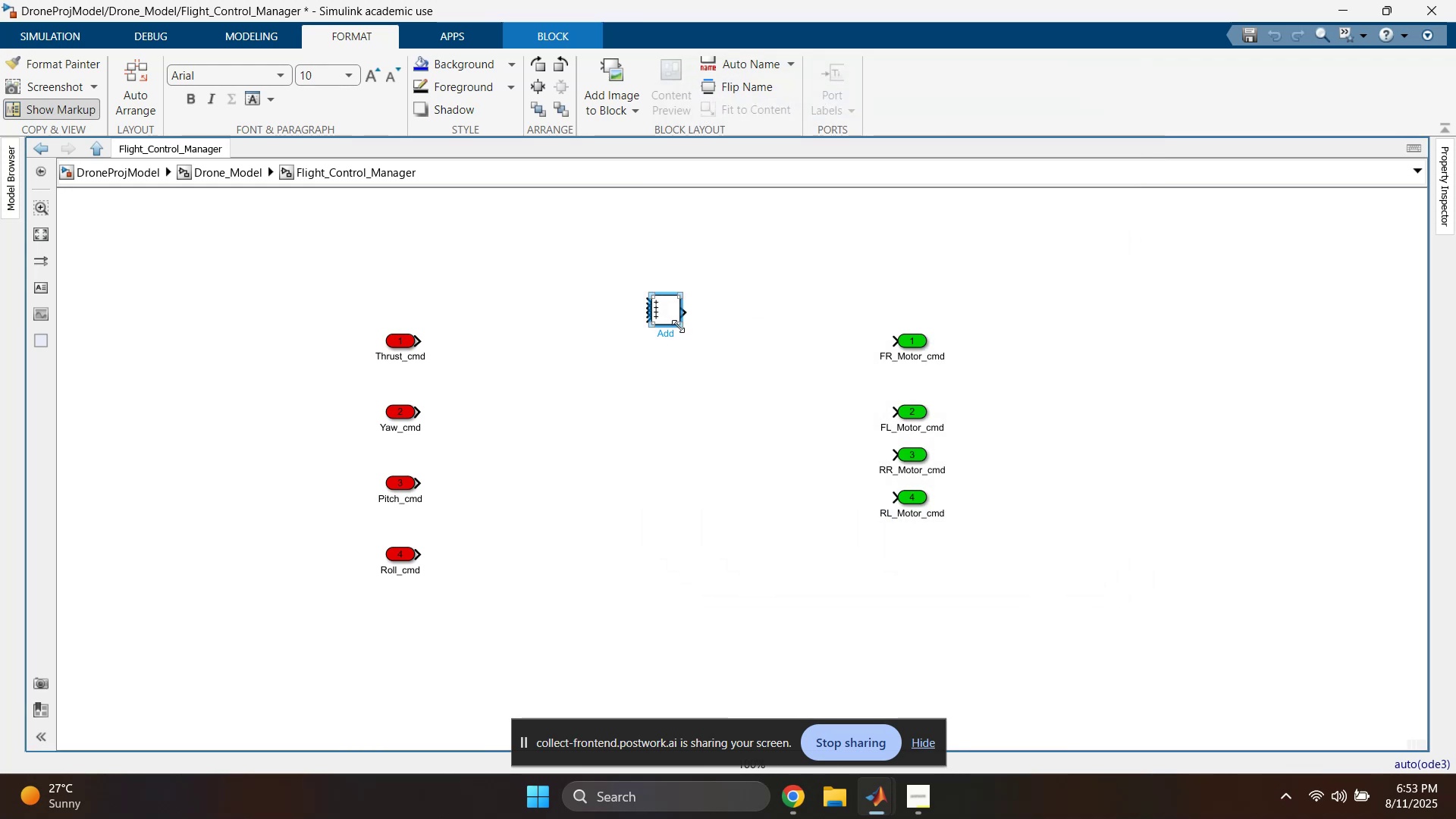 
left_click_drag(start_coordinate=[679, 327], to_coordinate=[679, 391])
 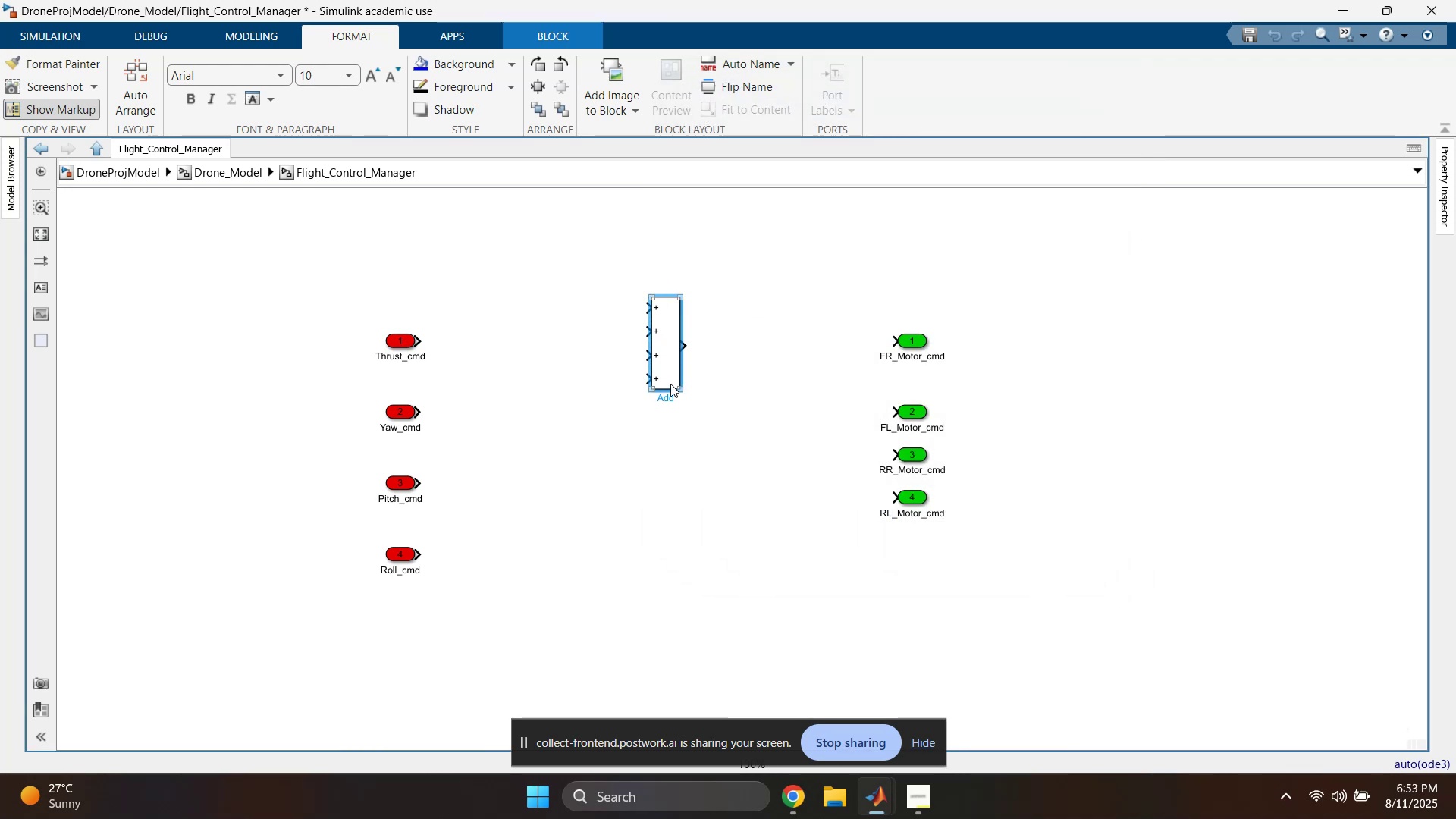 
left_click_drag(start_coordinate=[669, 378], to_coordinate=[766, 370])
 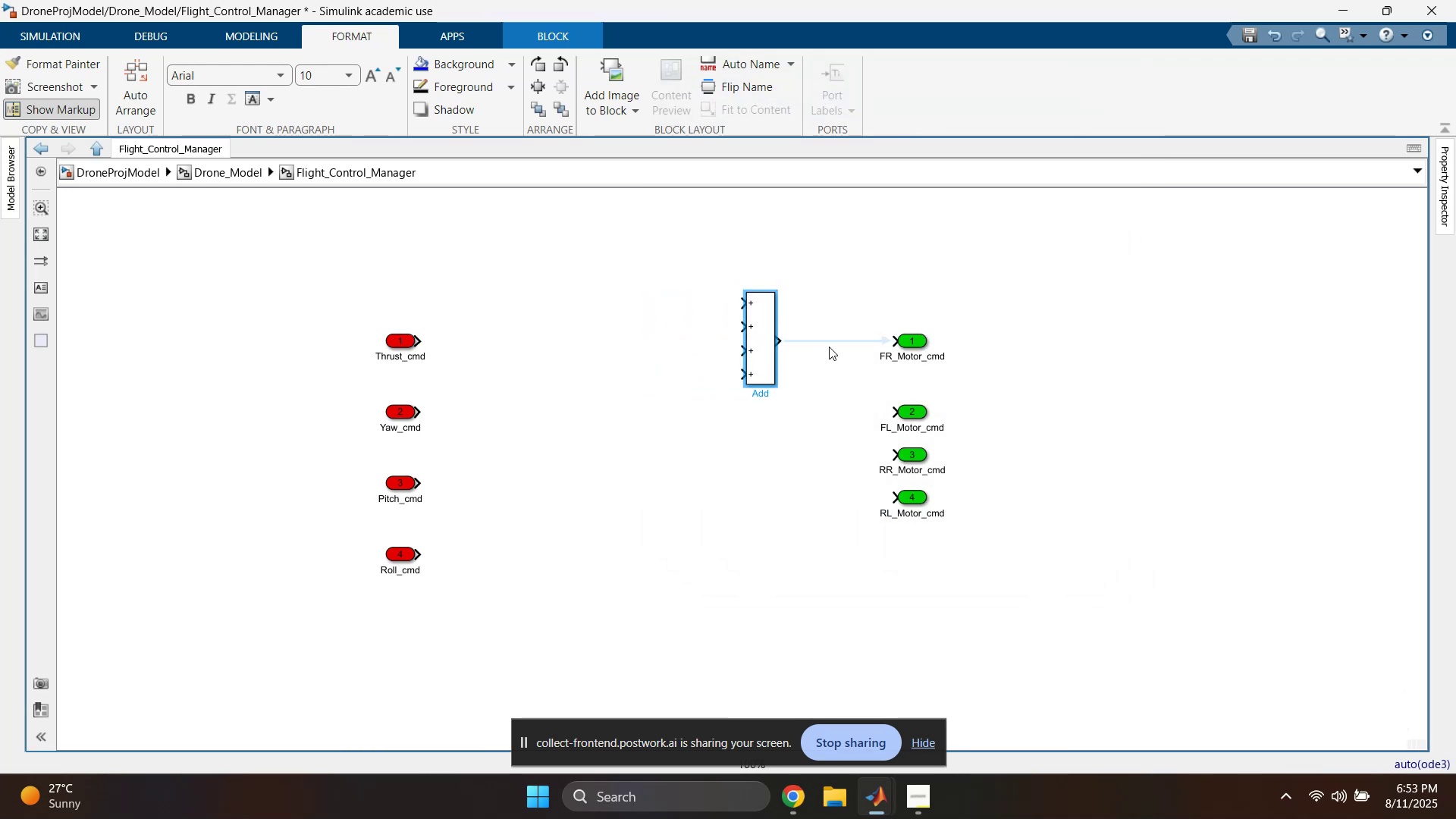 
left_click([830, 340])
 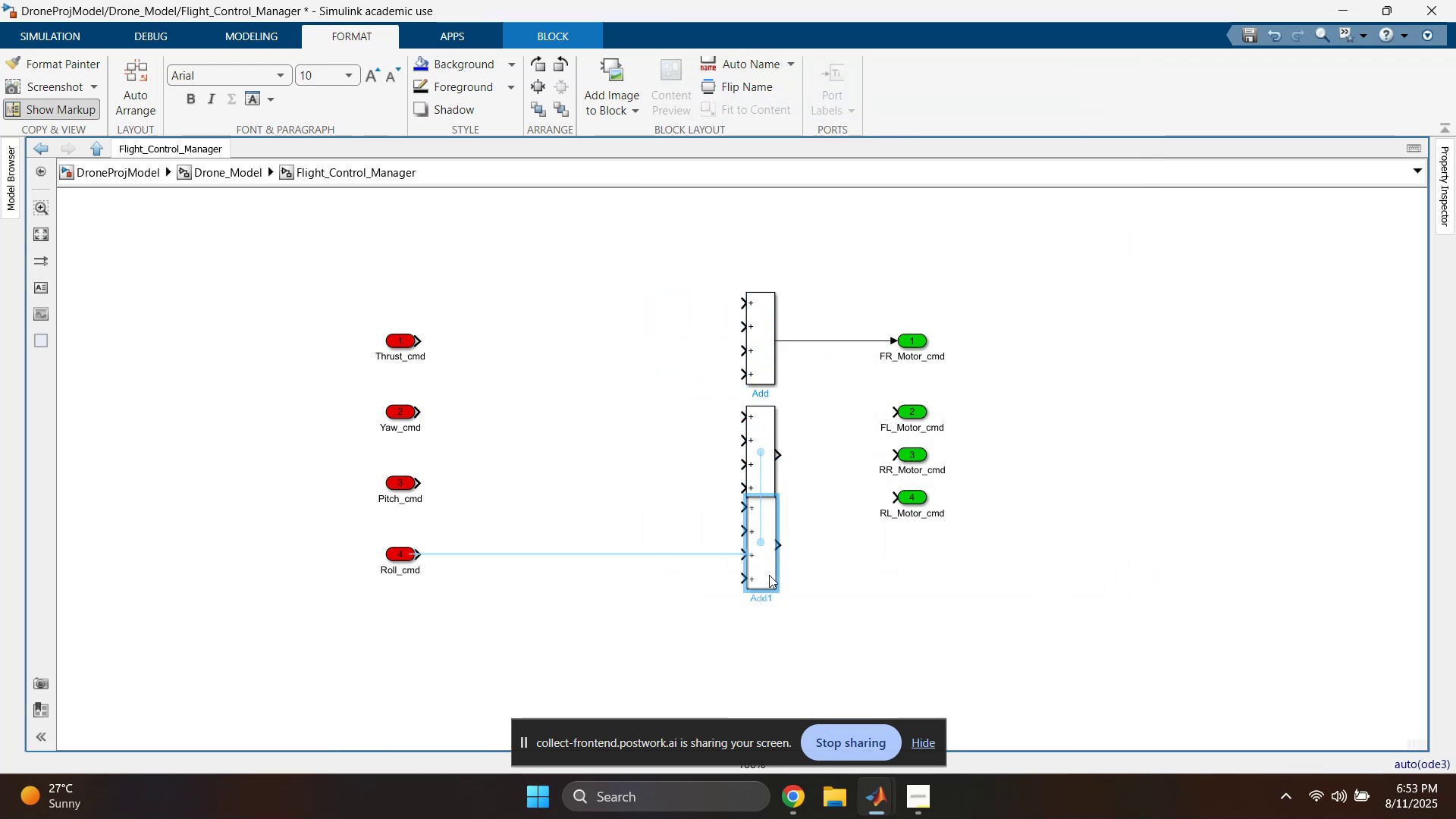 
wait(8.32)
 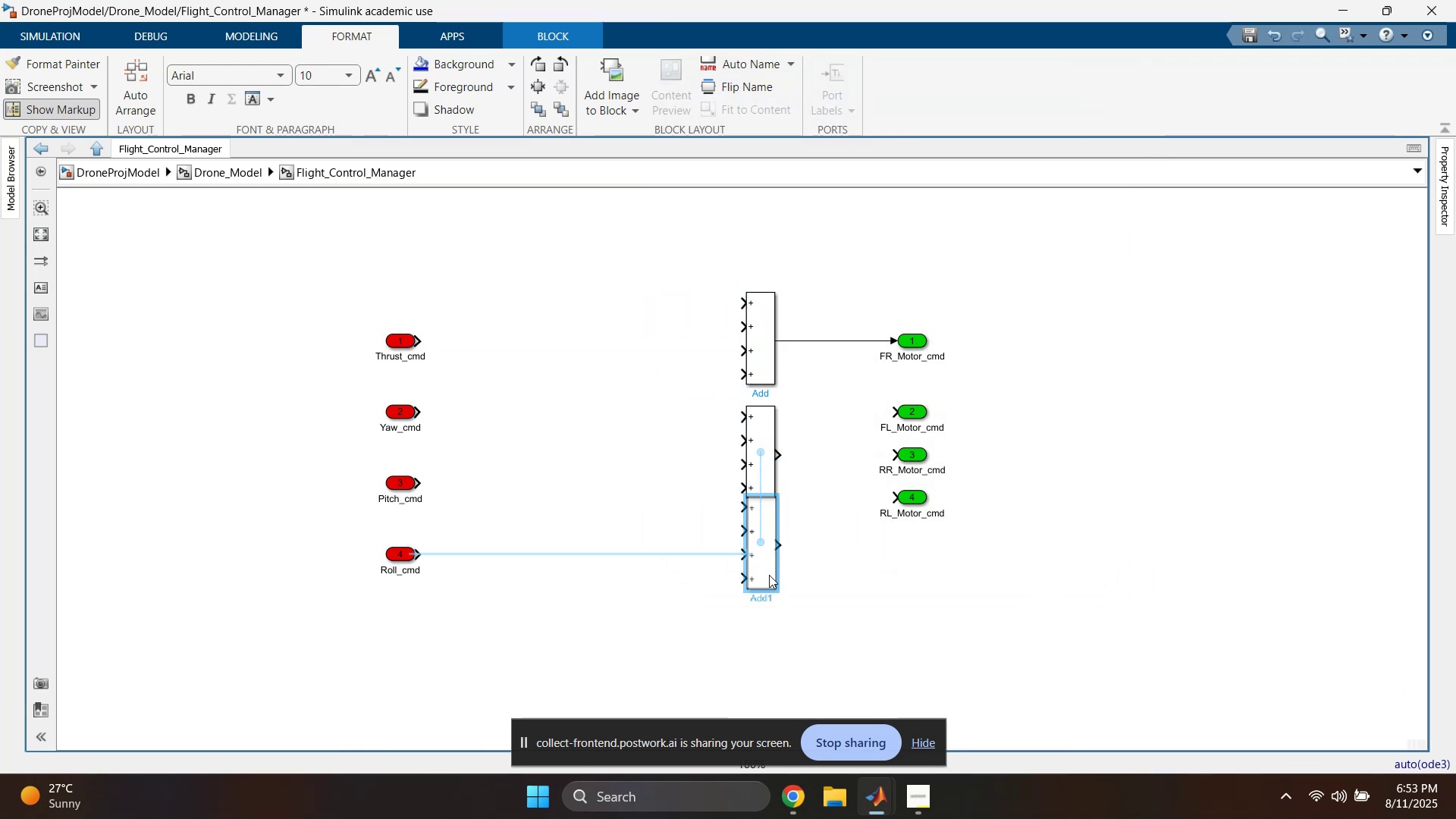 
left_click([896, 525])
 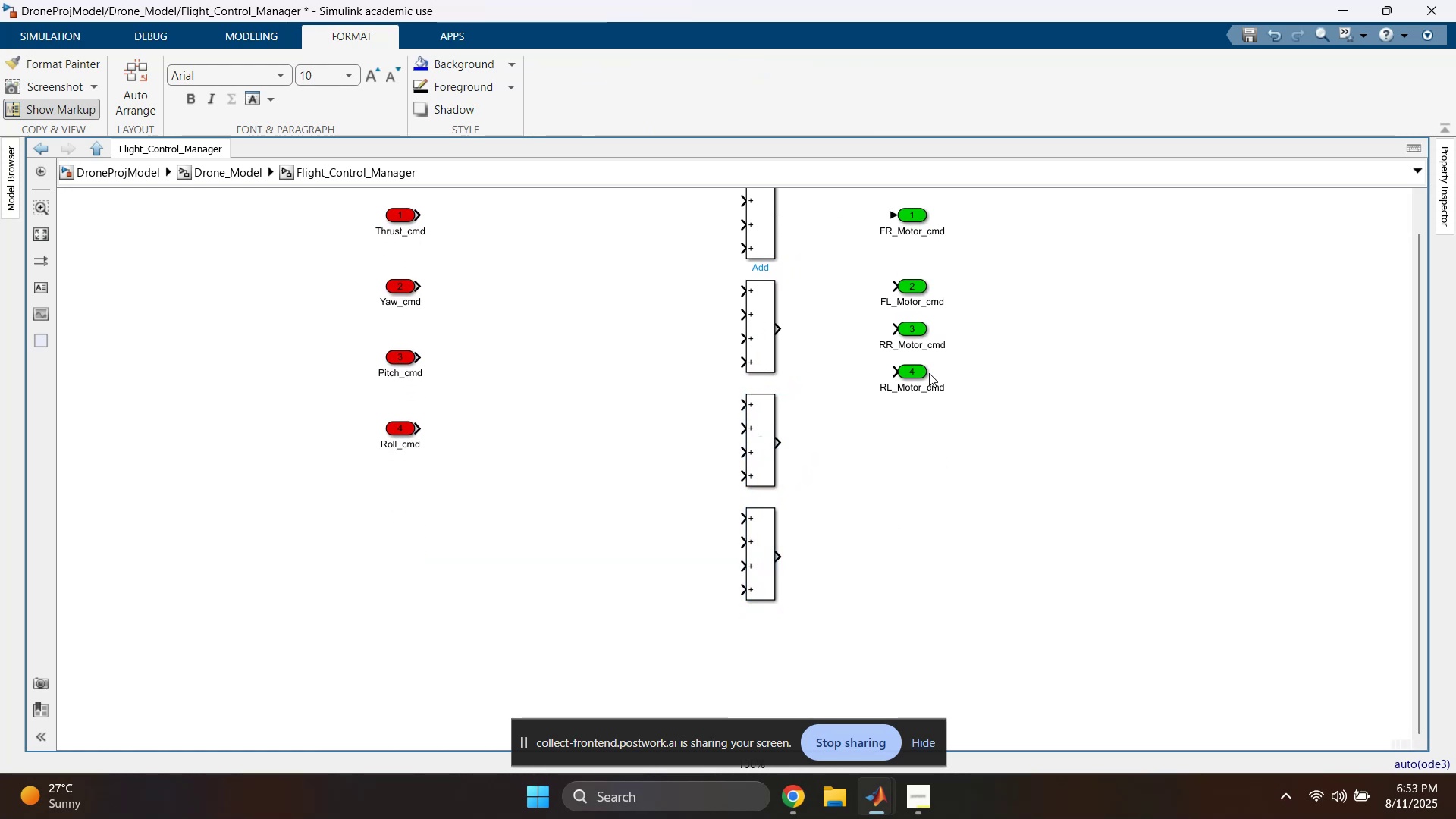 
left_click_drag(start_coordinate=[914, 372], to_coordinate=[899, 557])
 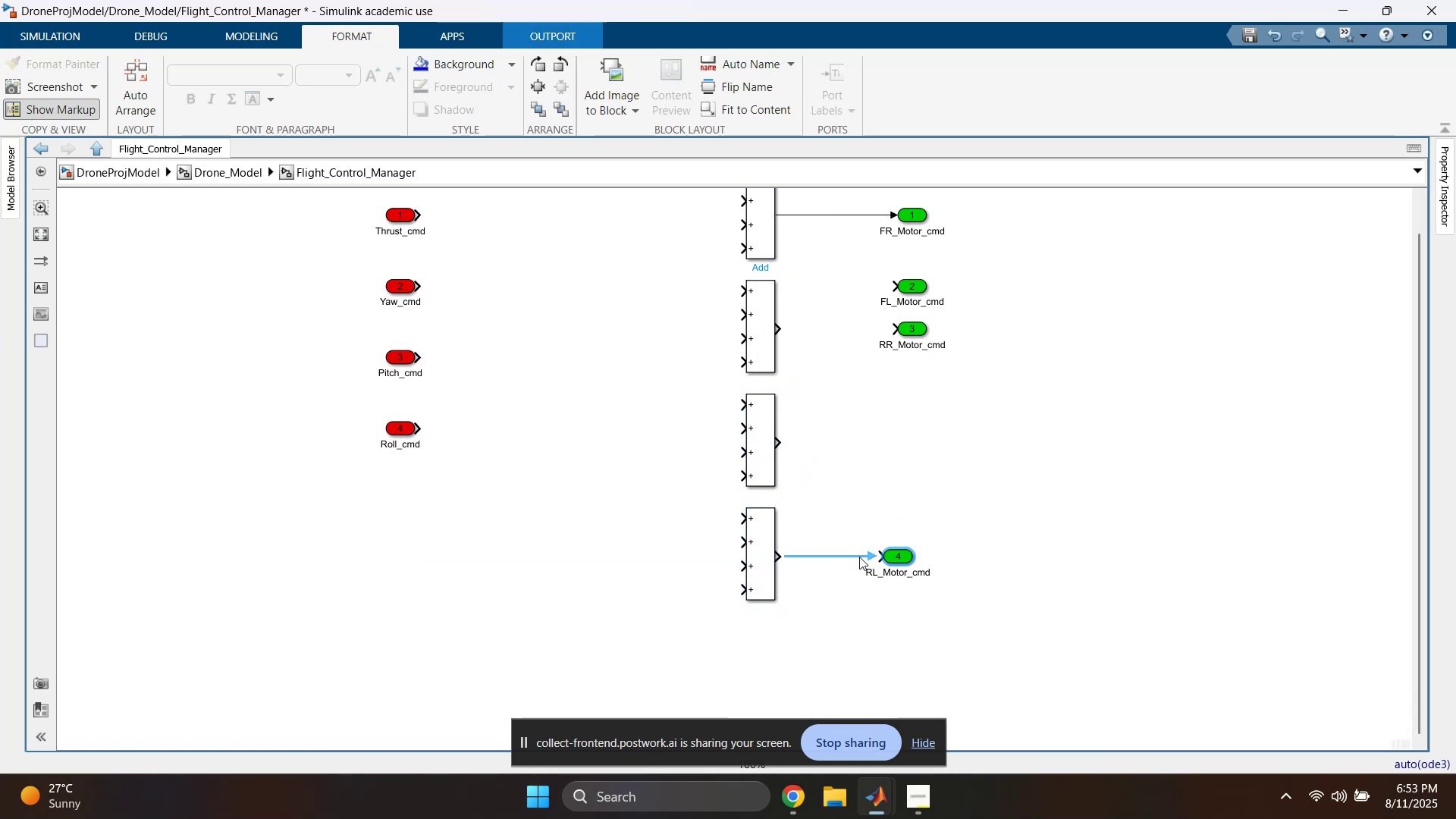 
left_click([858, 557])
 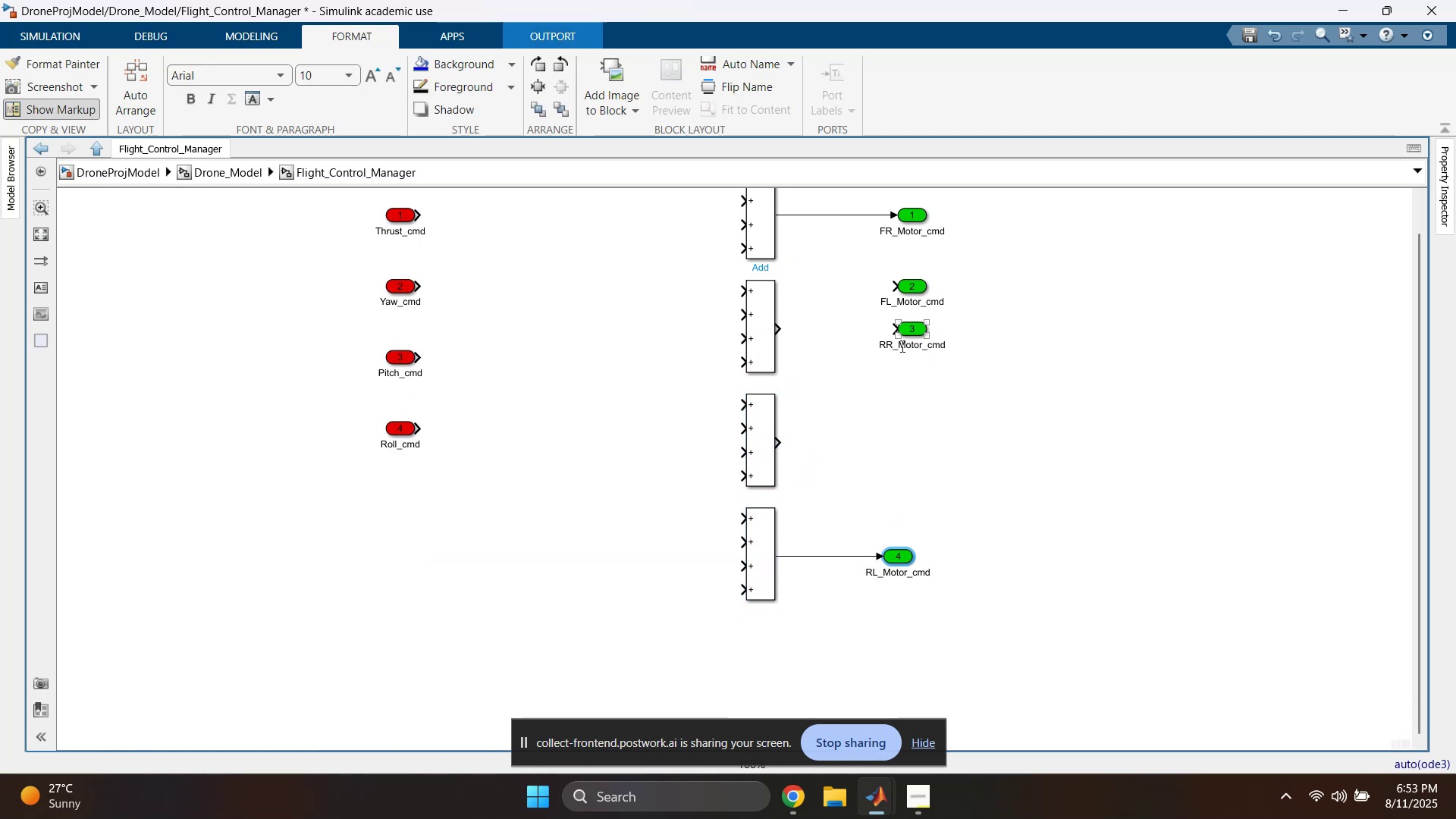 
left_click_drag(start_coordinate=[906, 328], to_coordinate=[908, 444])
 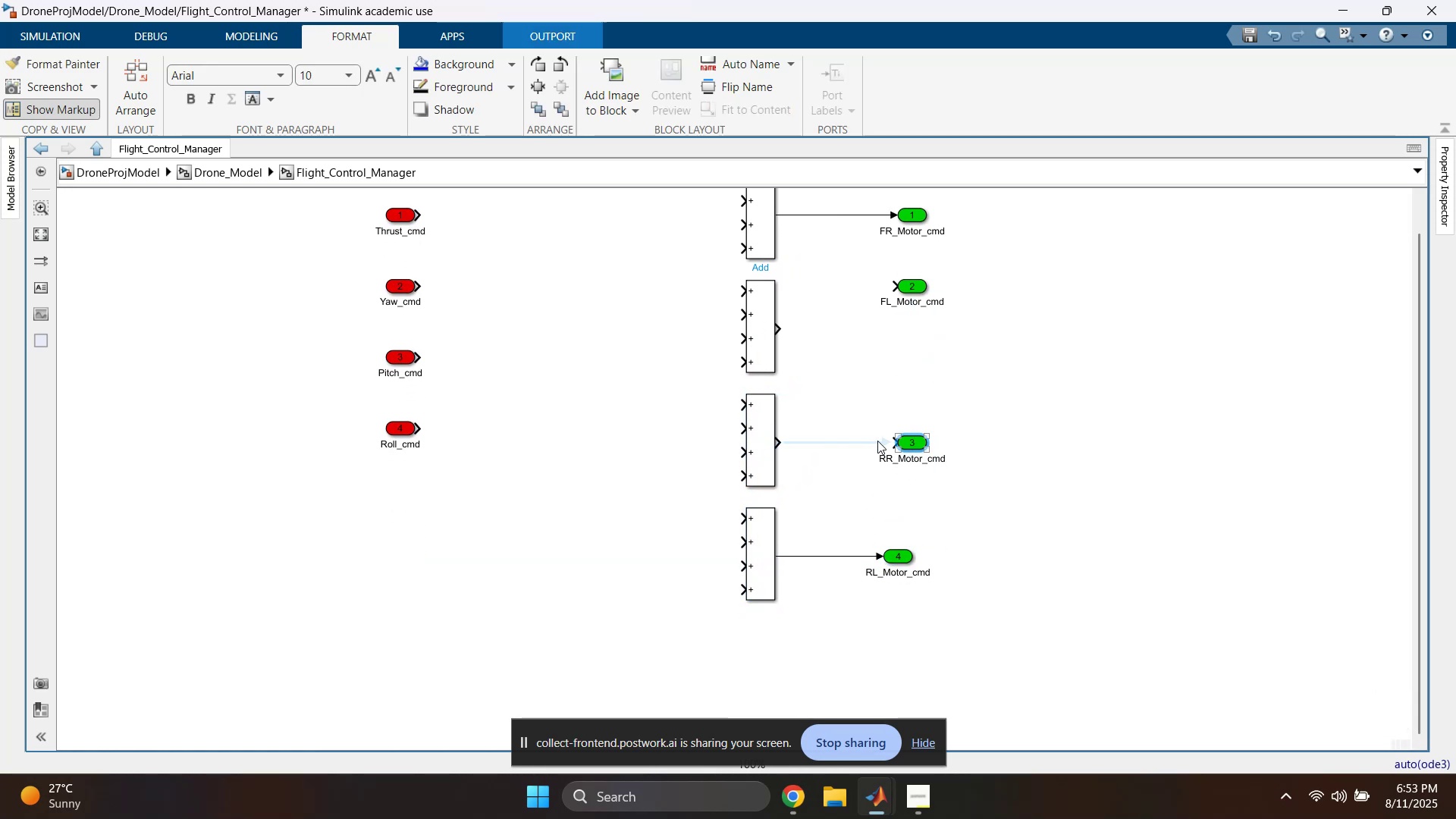 
left_click([860, 439])
 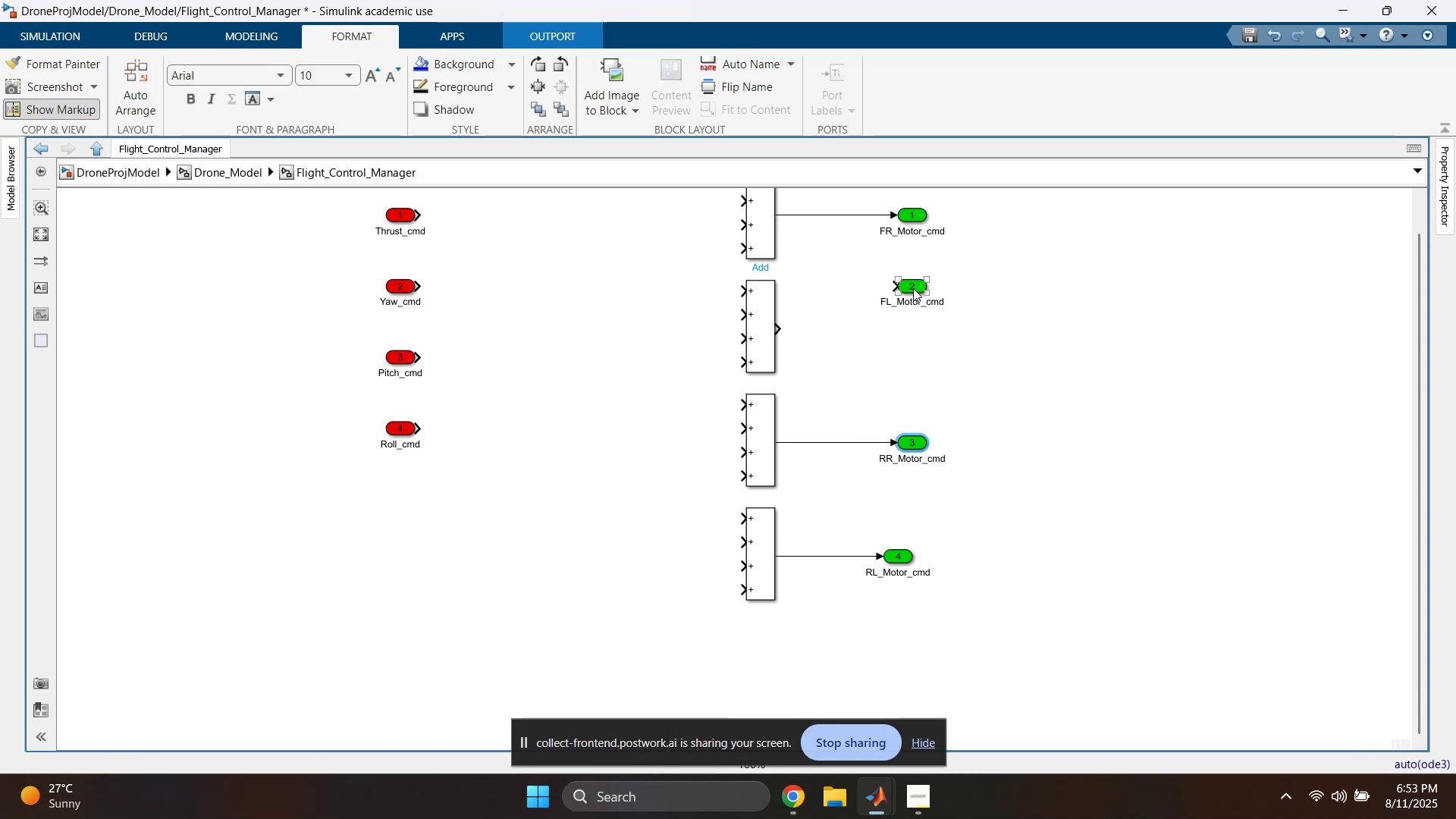 
left_click_drag(start_coordinate=[913, 287], to_coordinate=[911, 334])
 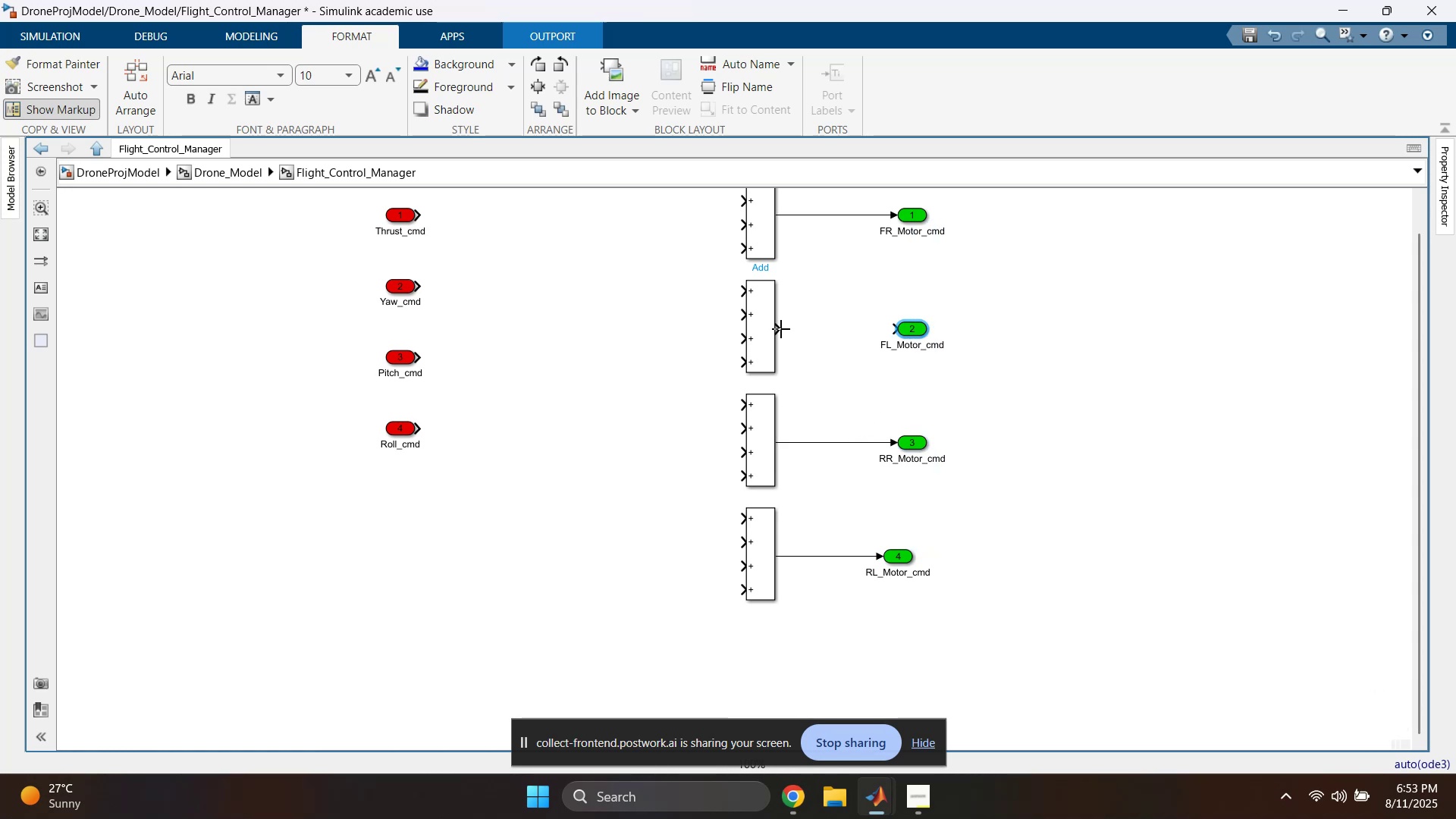 
hold_key(key=ShiftLeft, duration=0.36)
left_click([767, 328])
 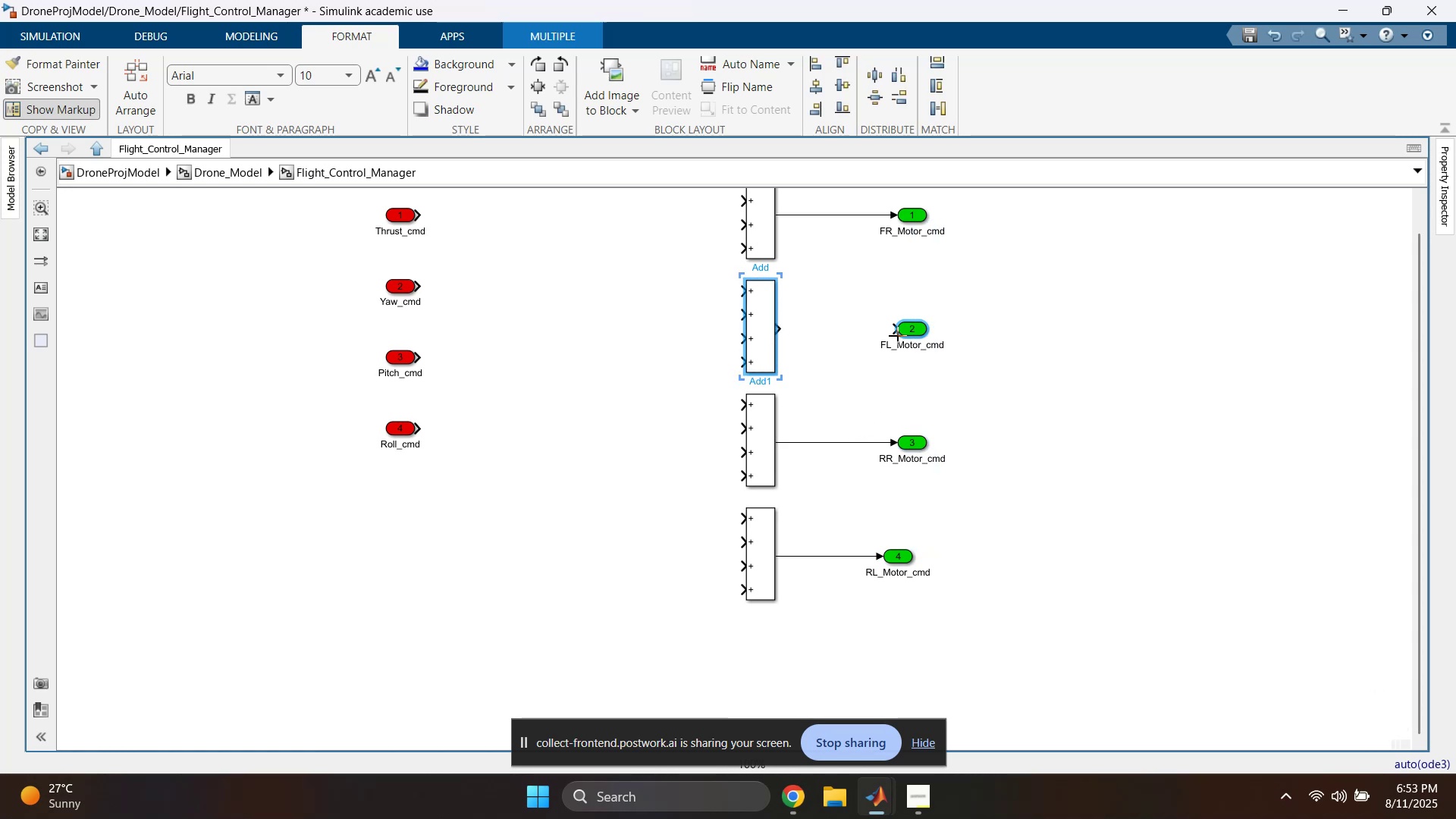 
hold_key(key=ShiftLeft, duration=0.48)
left_click([913, 333])
 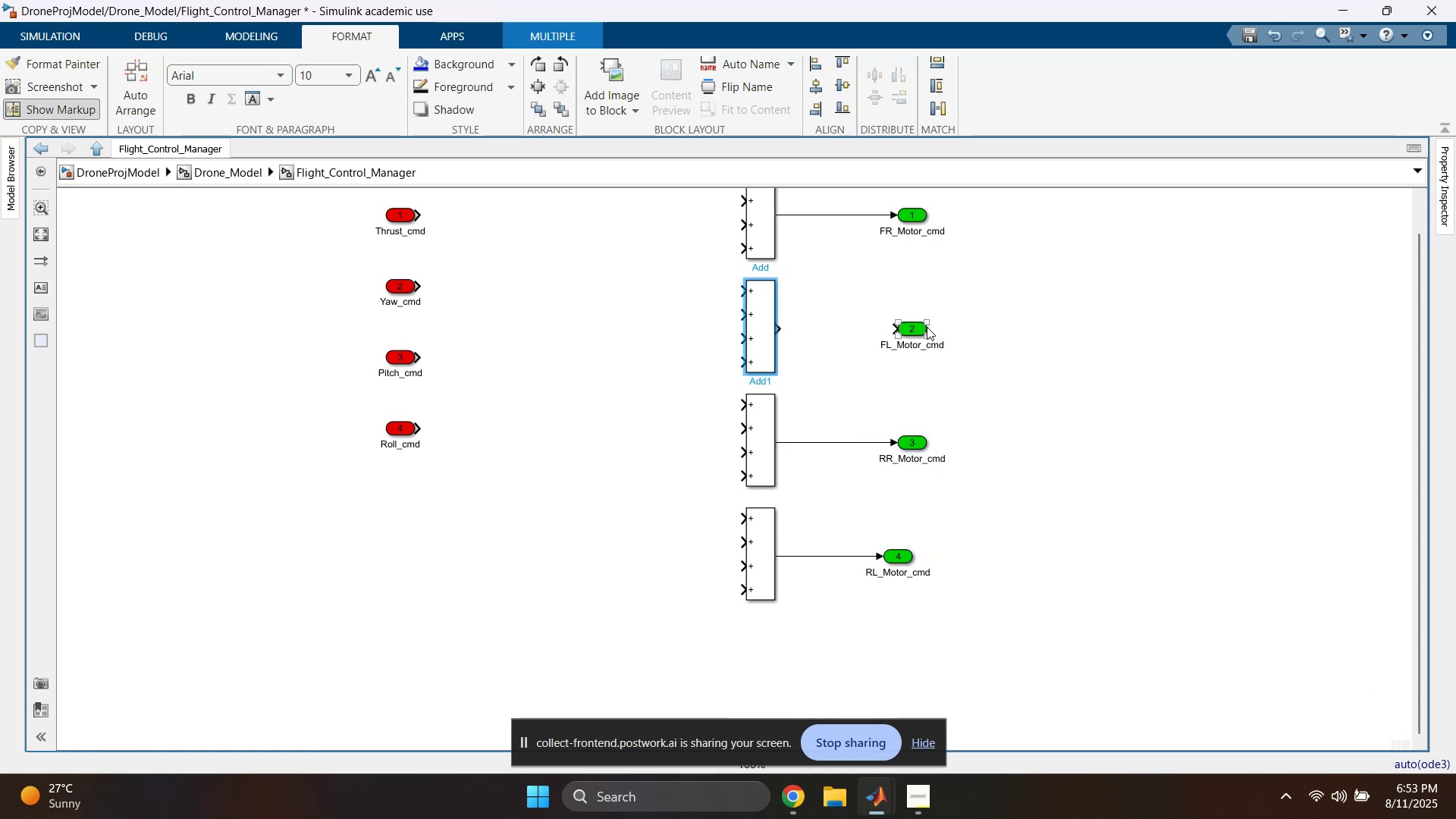 
left_click([863, 287])
 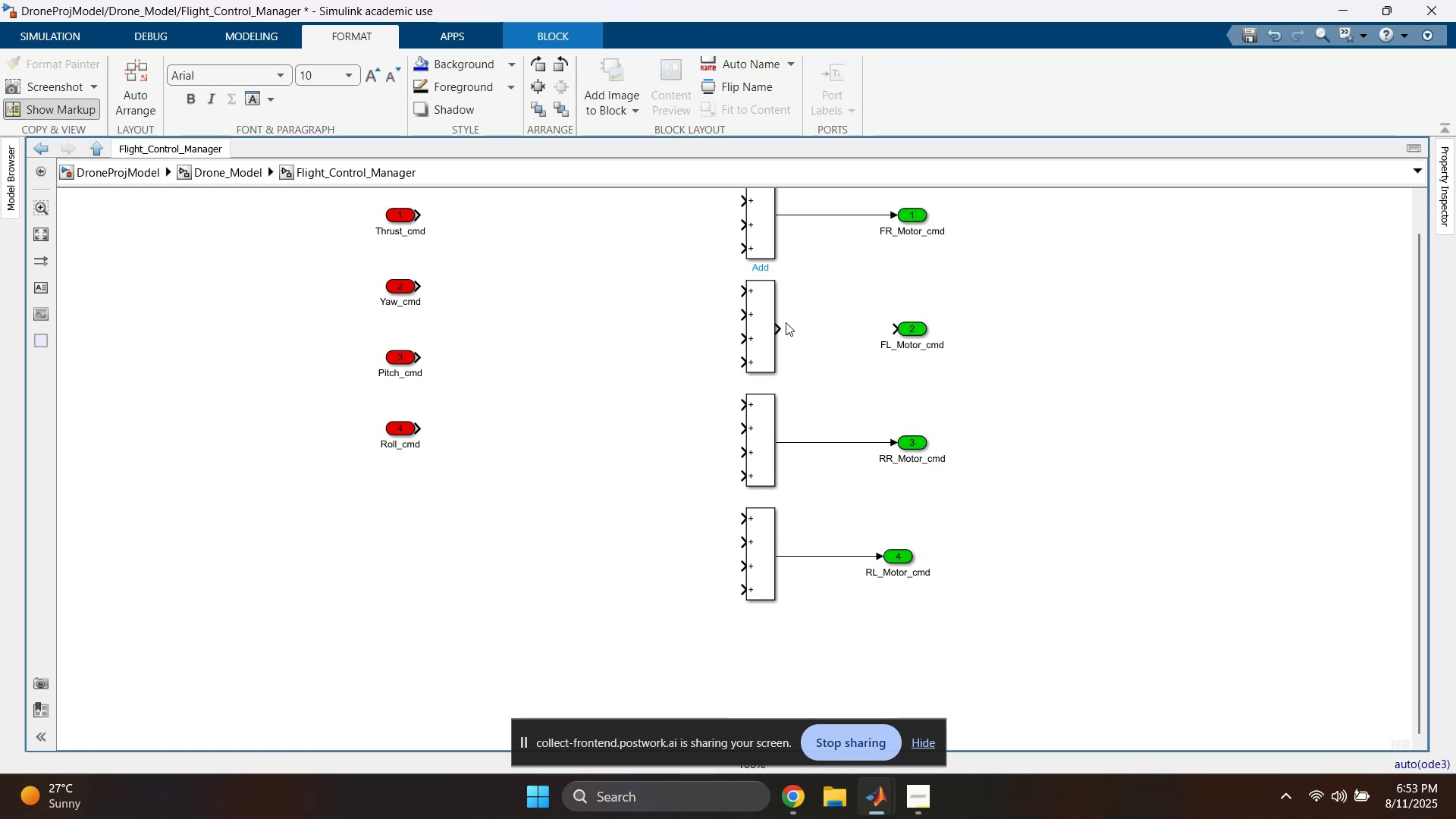 
left_click_drag(start_coordinate=[783, 325], to_coordinate=[894, 328])
 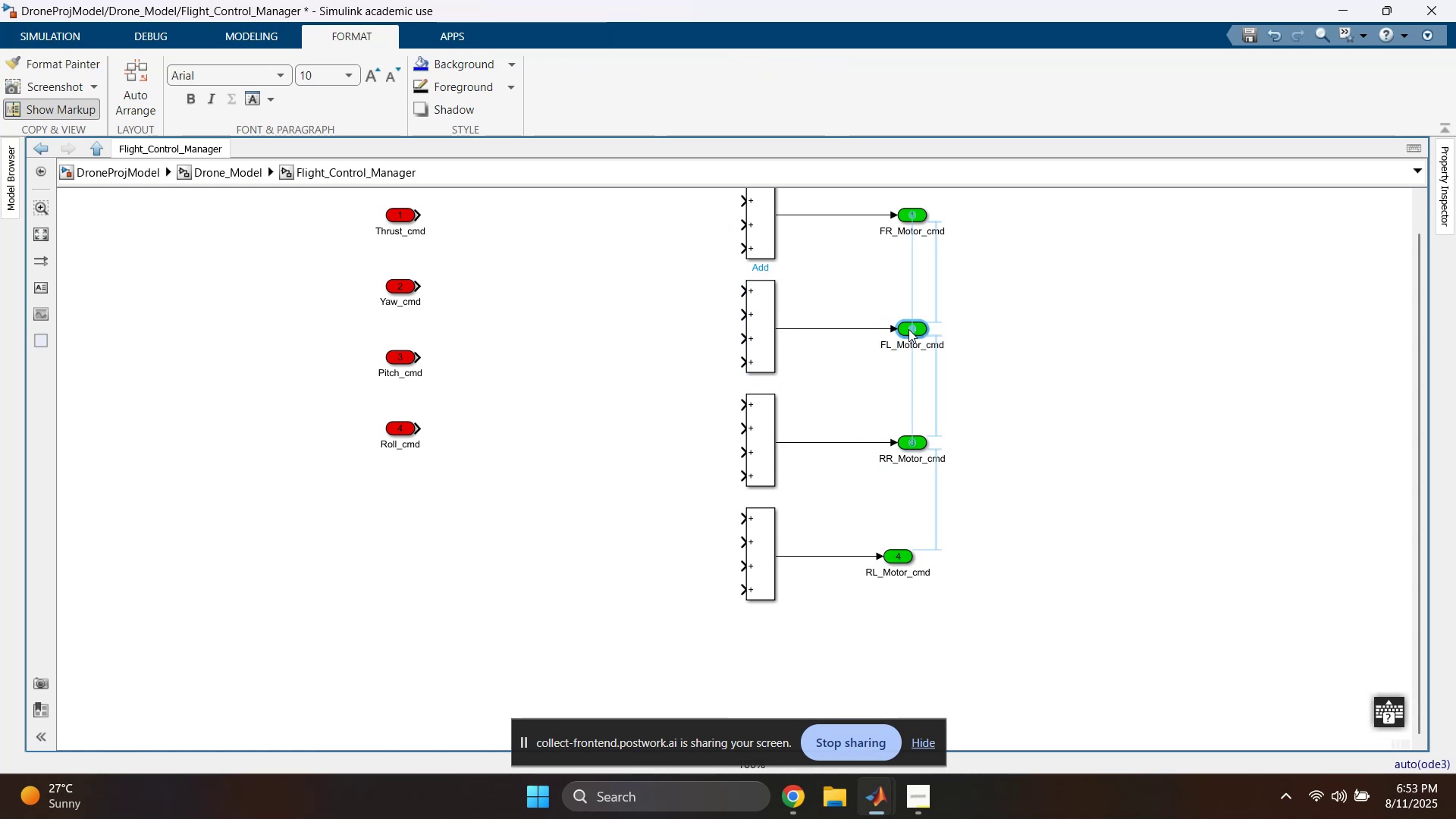 
left_click([1020, 318])
 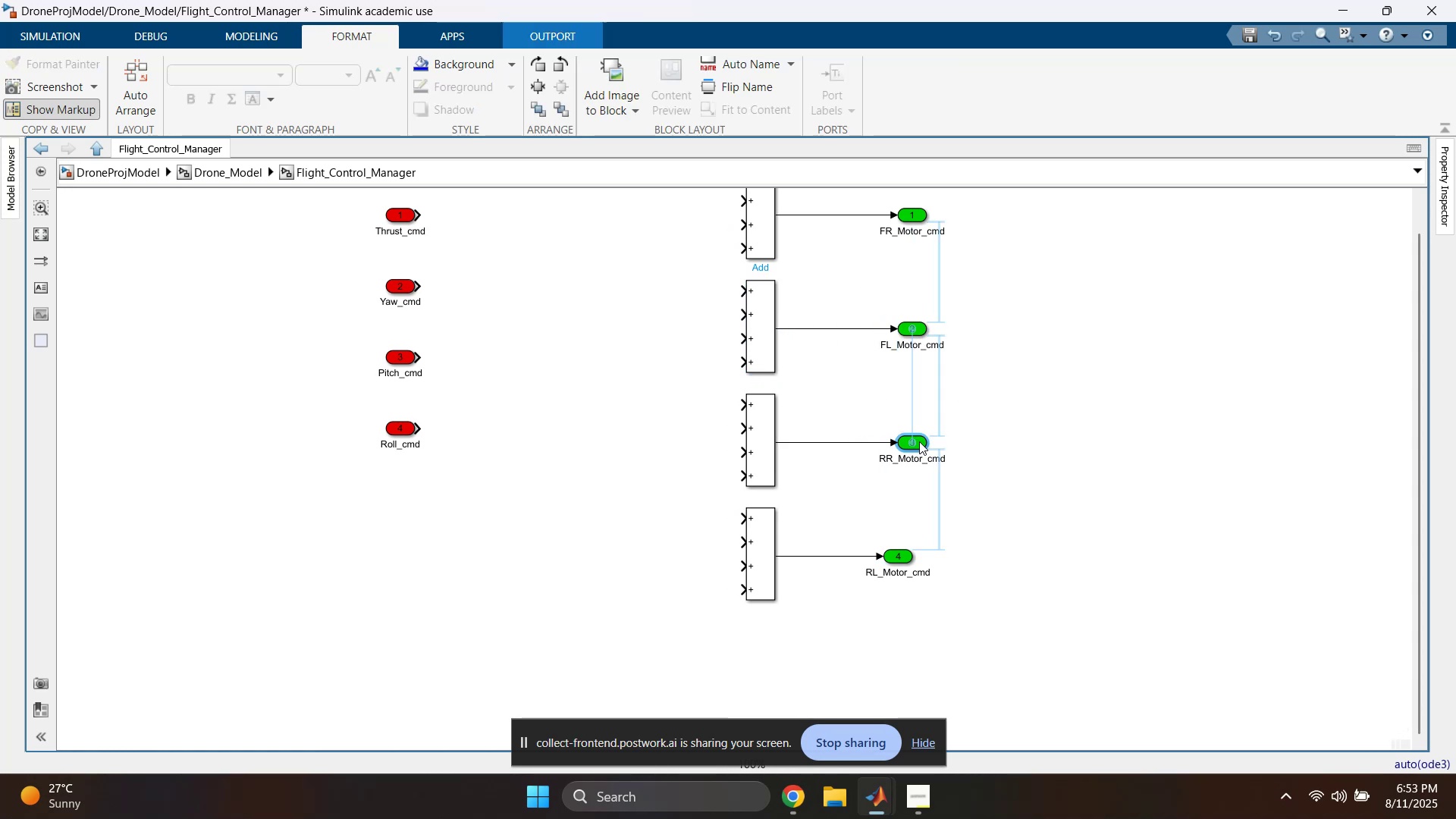 
left_click([1057, 373])
 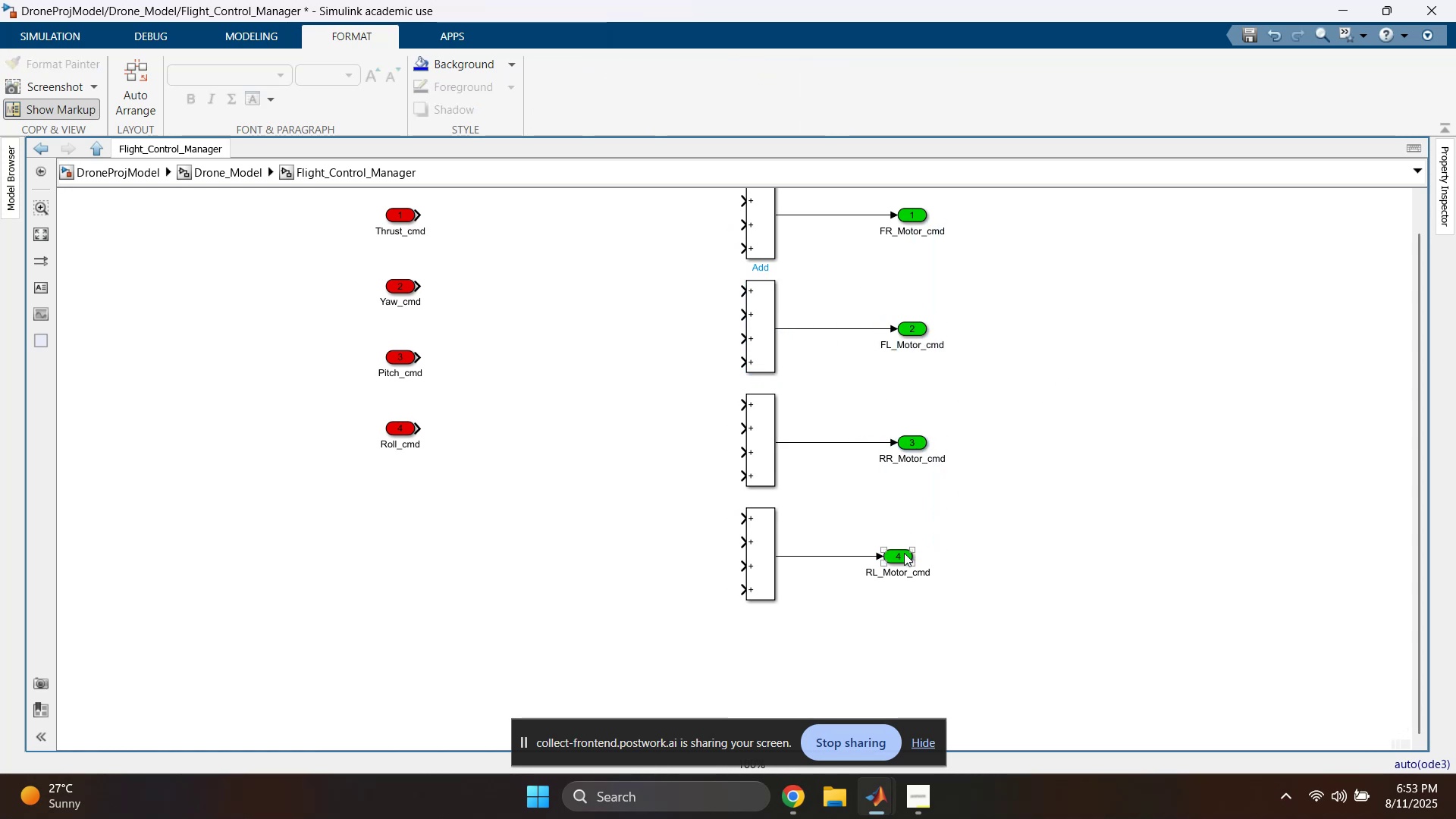 
left_click_drag(start_coordinate=[904, 554], to_coordinate=[915, 553])
 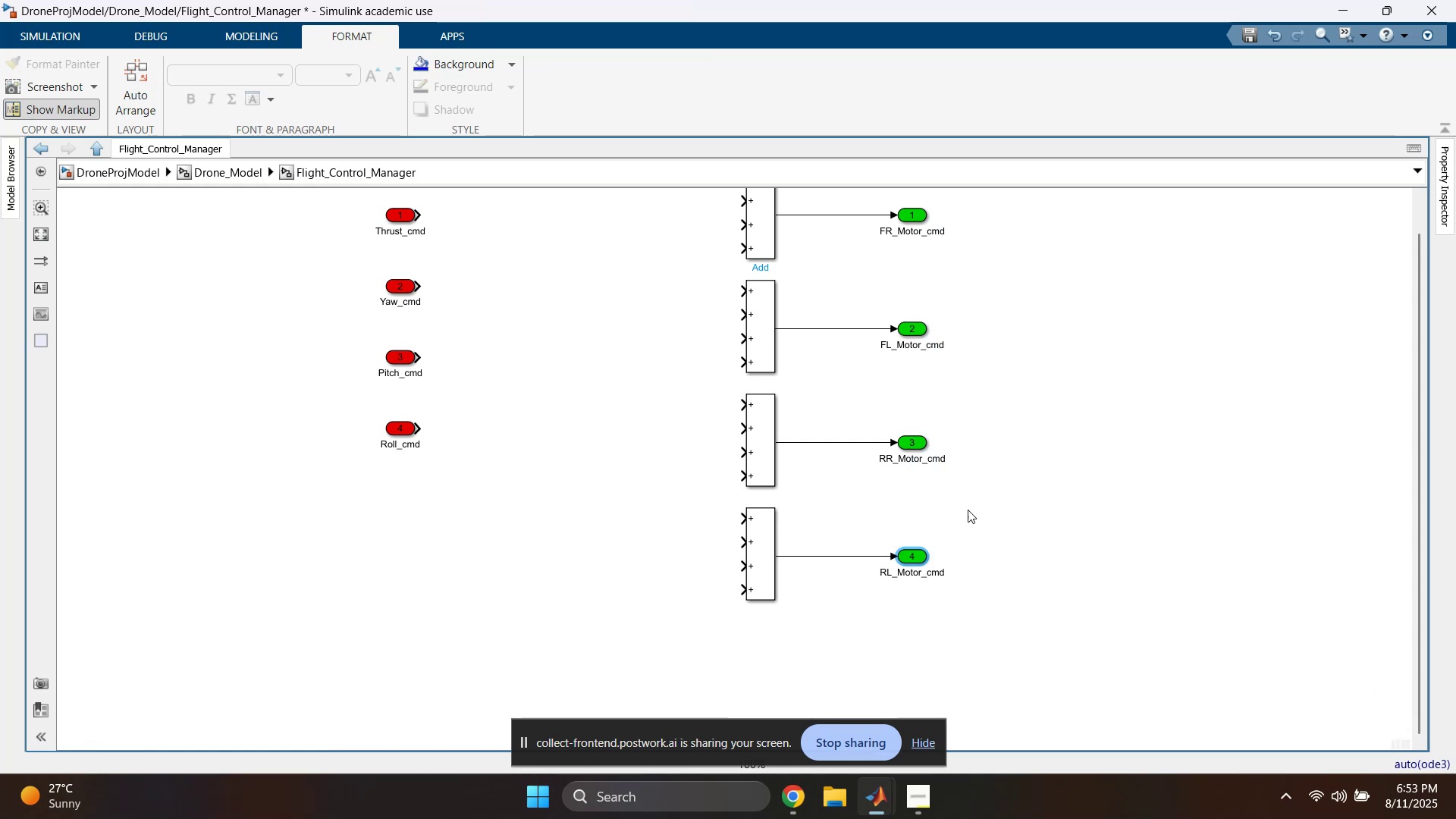 
left_click([1029, 450])
 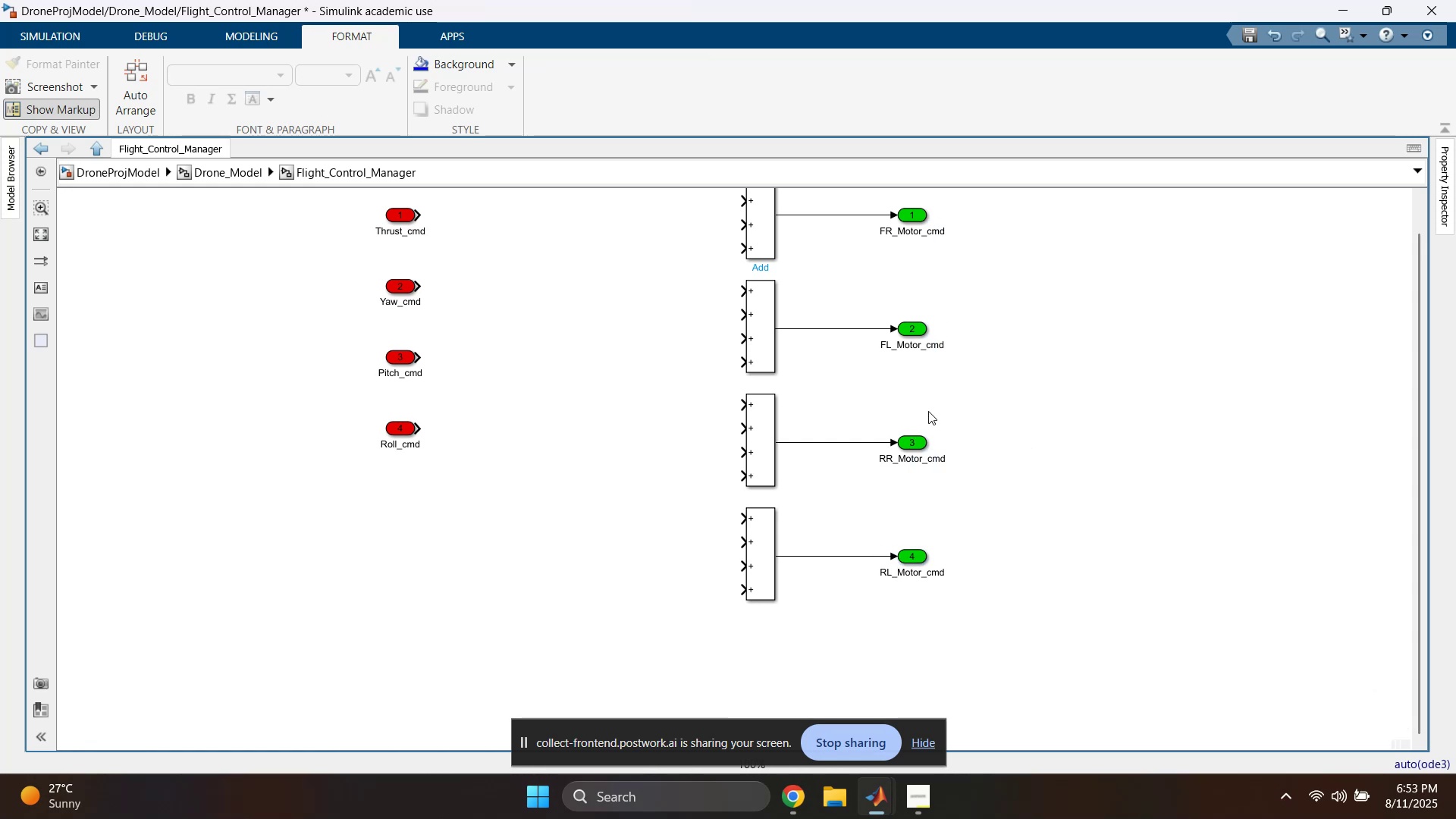 
scroll: coordinate [963, 410], scroll_direction: down, amount: 1.0
 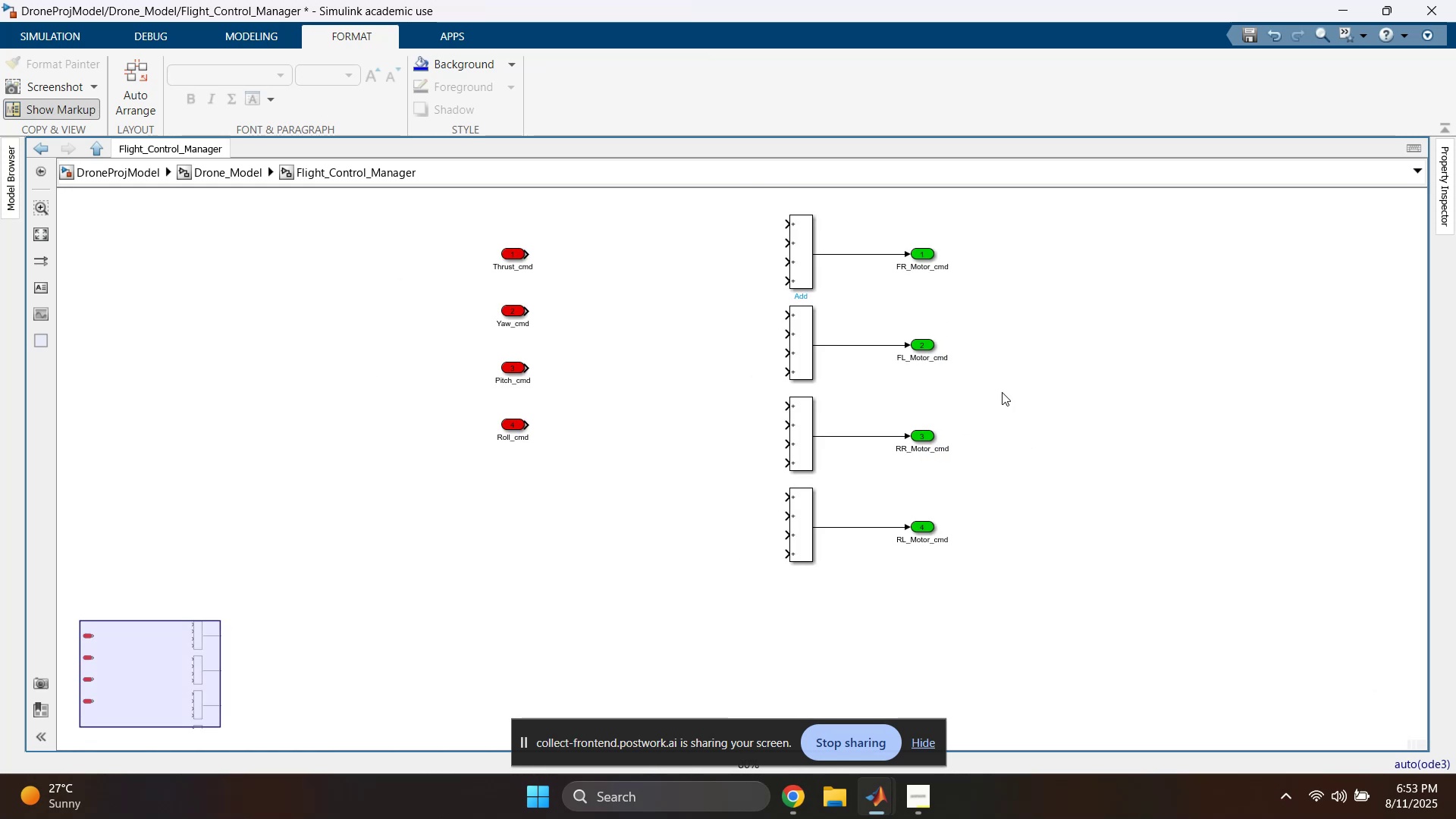 
left_click([1038, 380])
 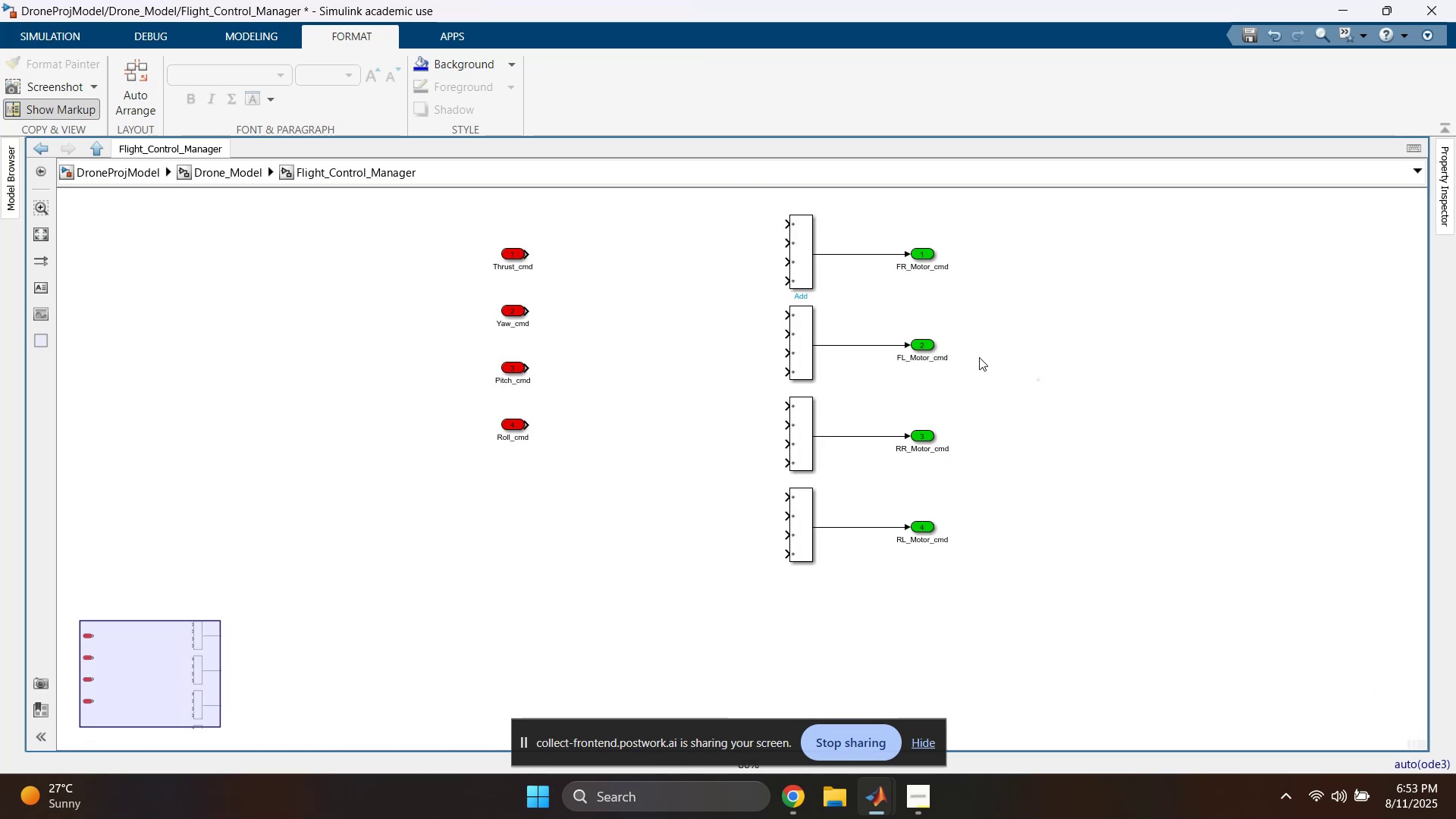 
left_click([872, 318])
 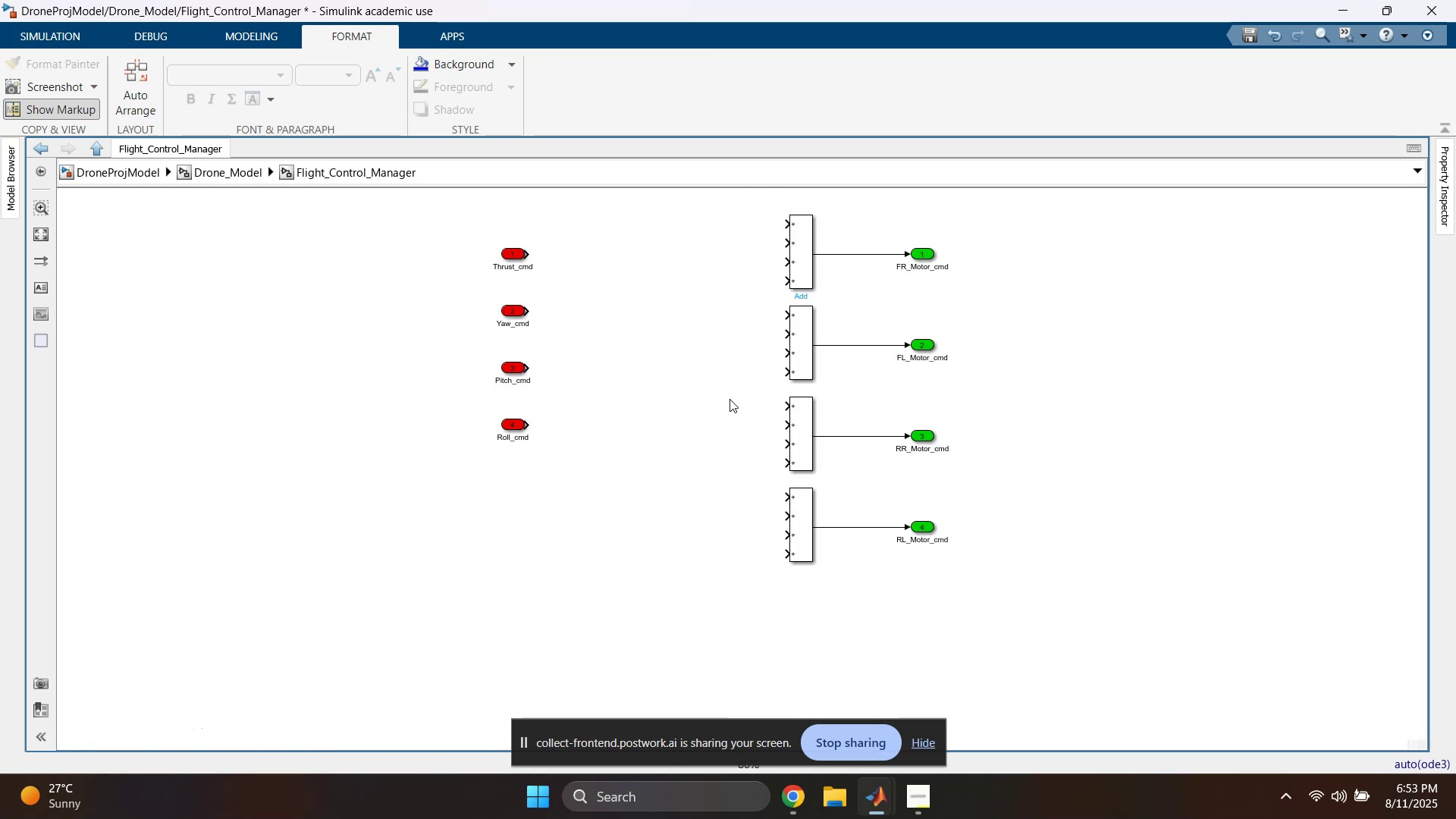 
scroll: coordinate [738, 368], scroll_direction: up, amount: 1.0
 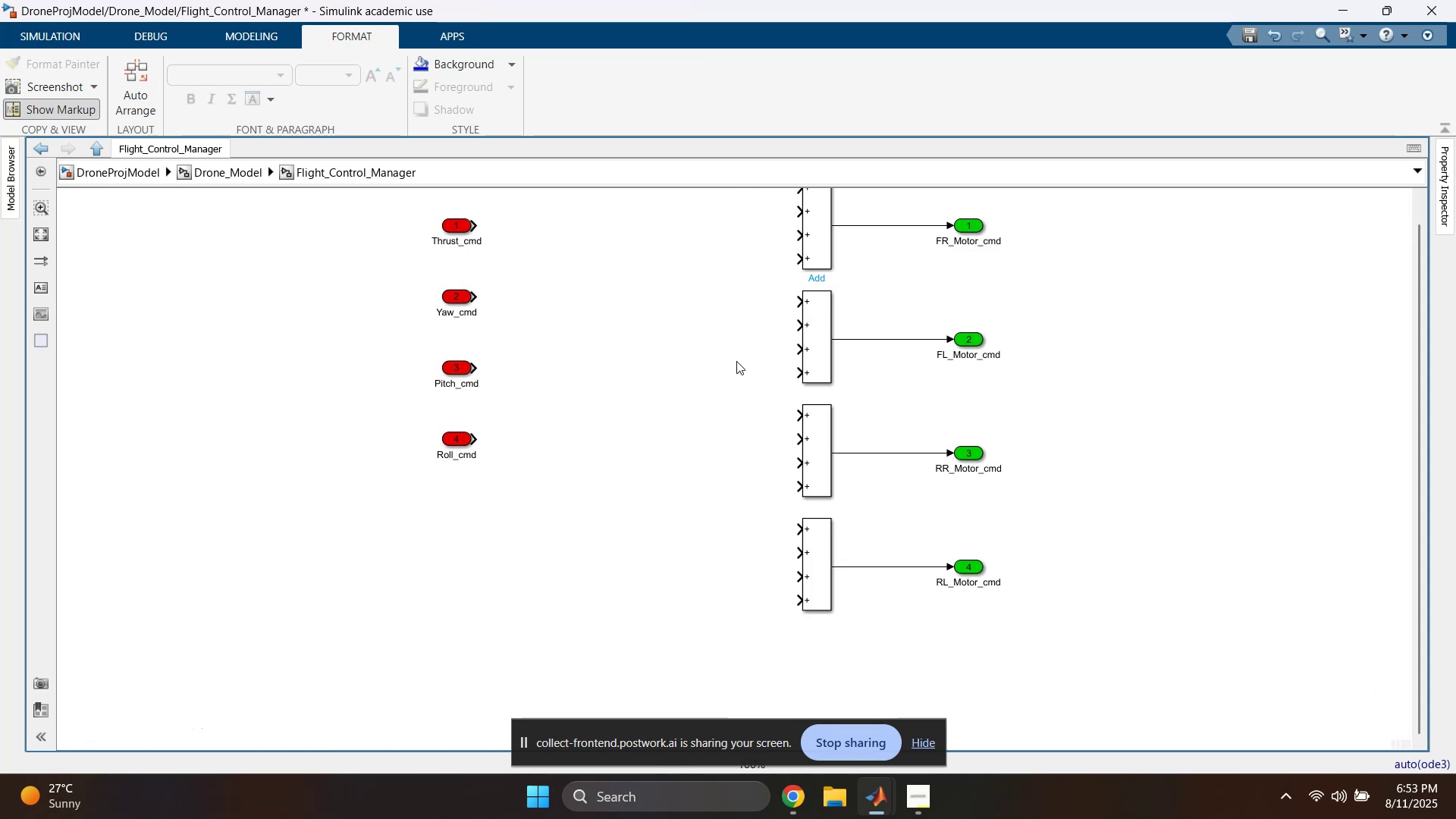 
left_click([735, 359])
 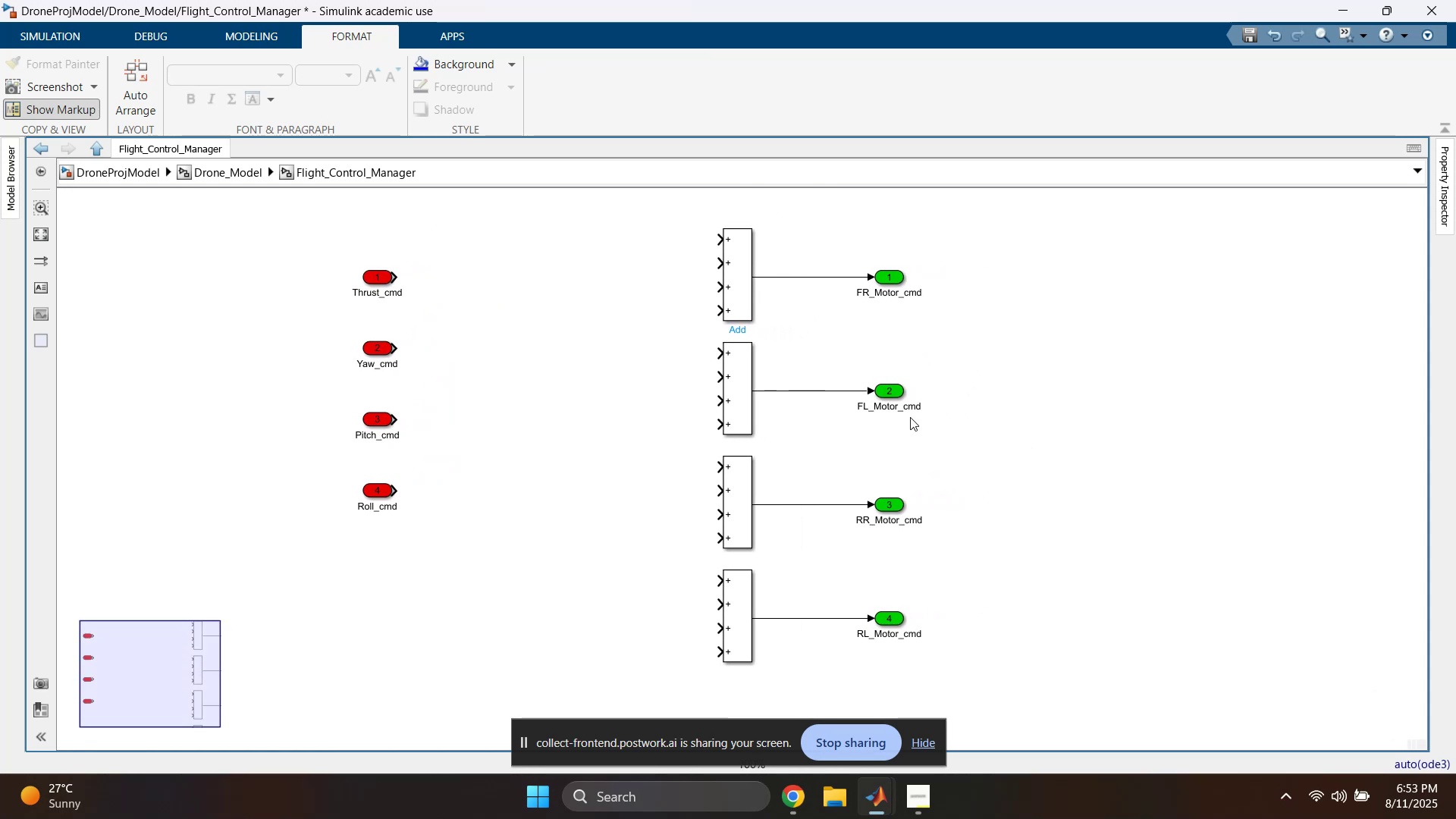 
left_click_drag(start_coordinate=[958, 261], to_coordinate=[880, 642])
 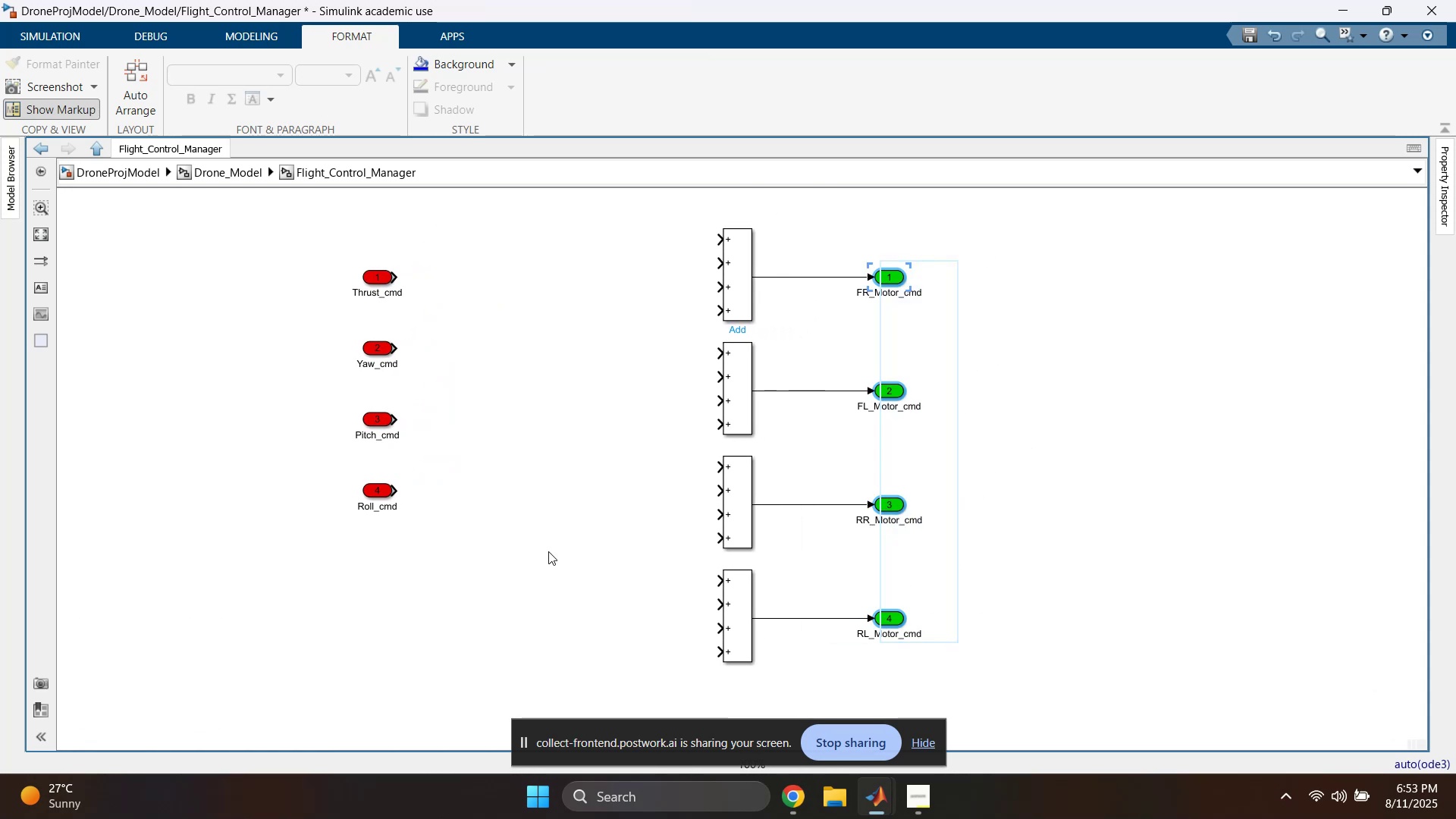 
left_click([524, 474])
 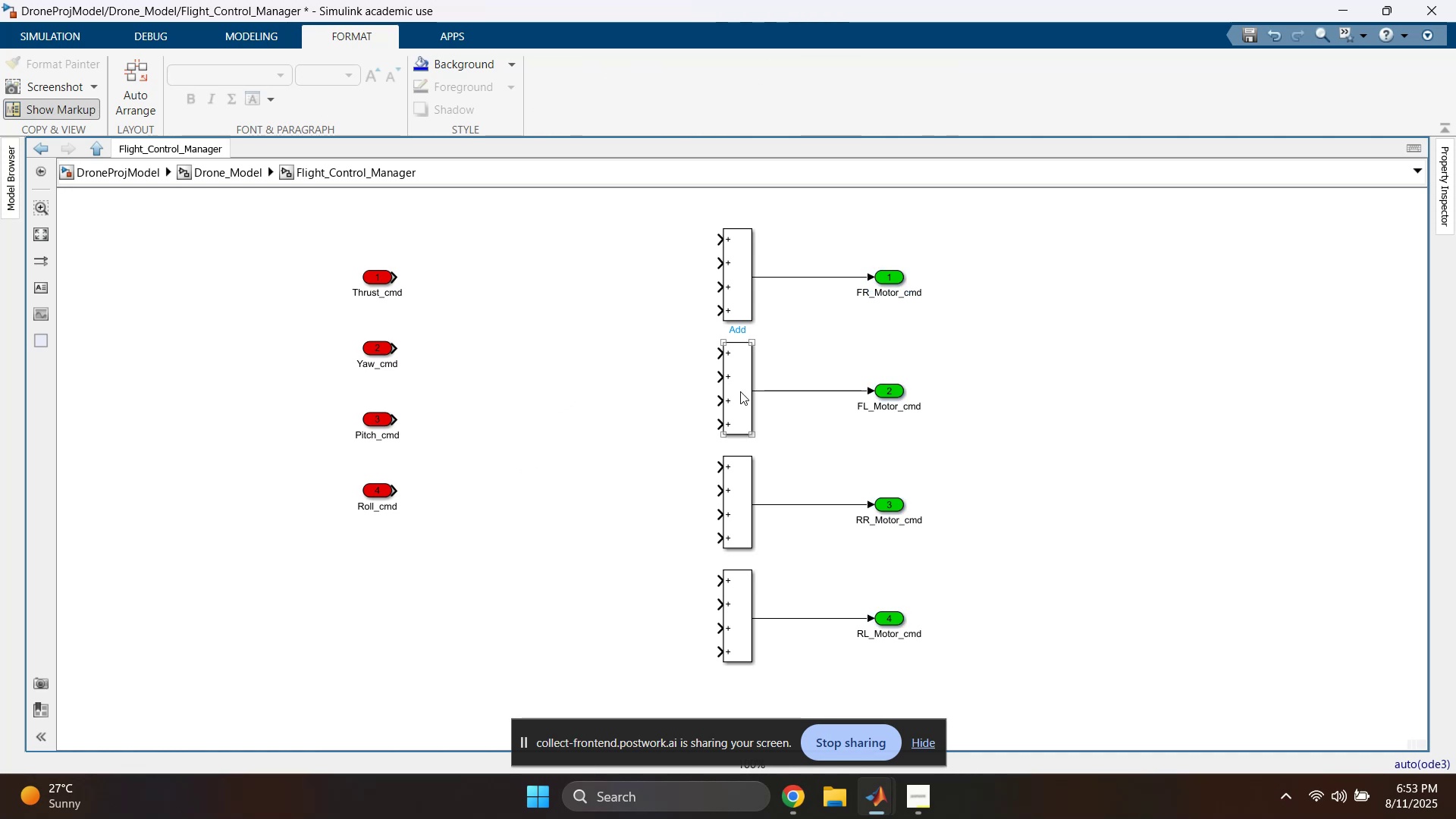 
double_click([740, 391])
 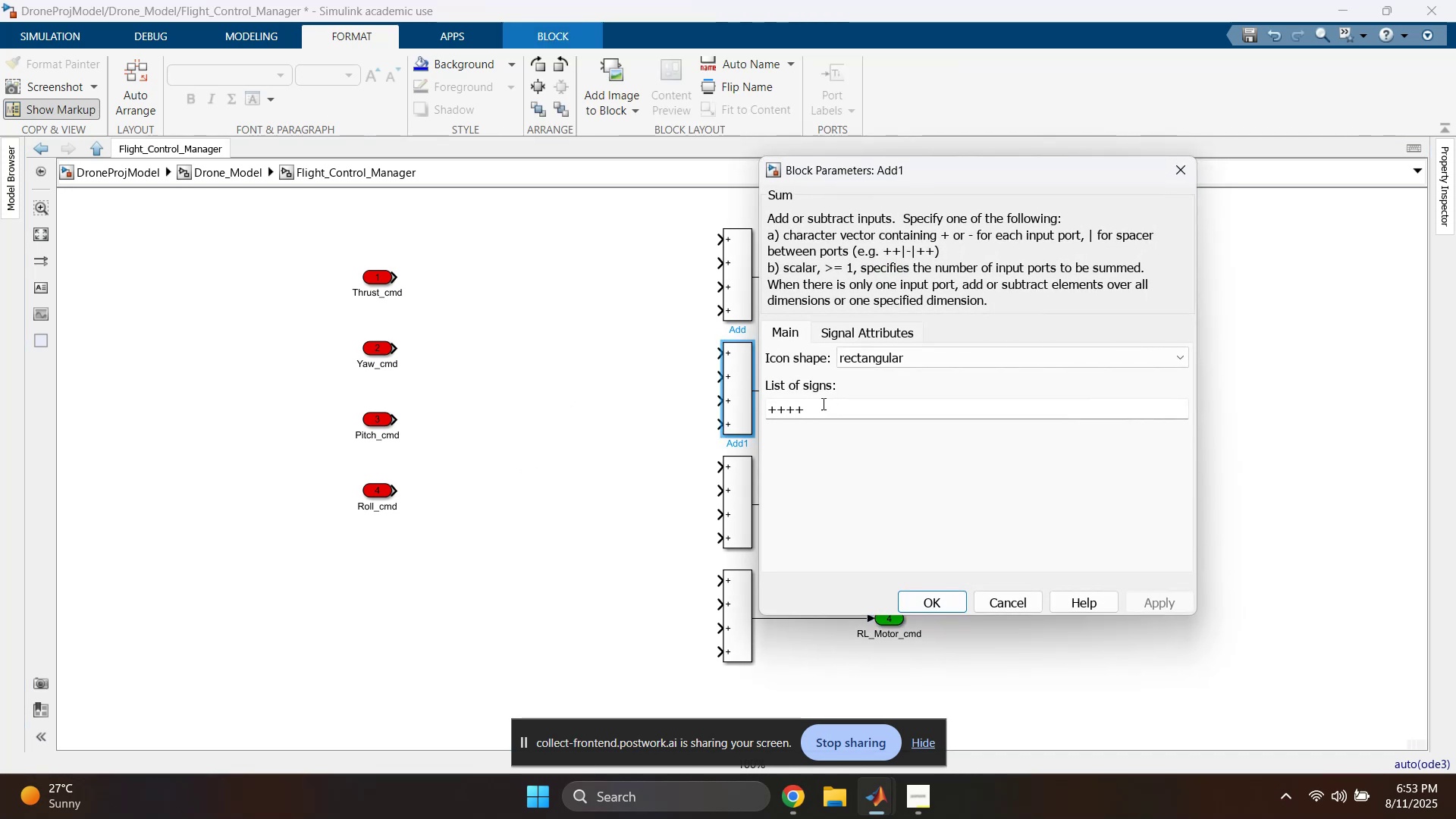 
left_click([793, 413])
 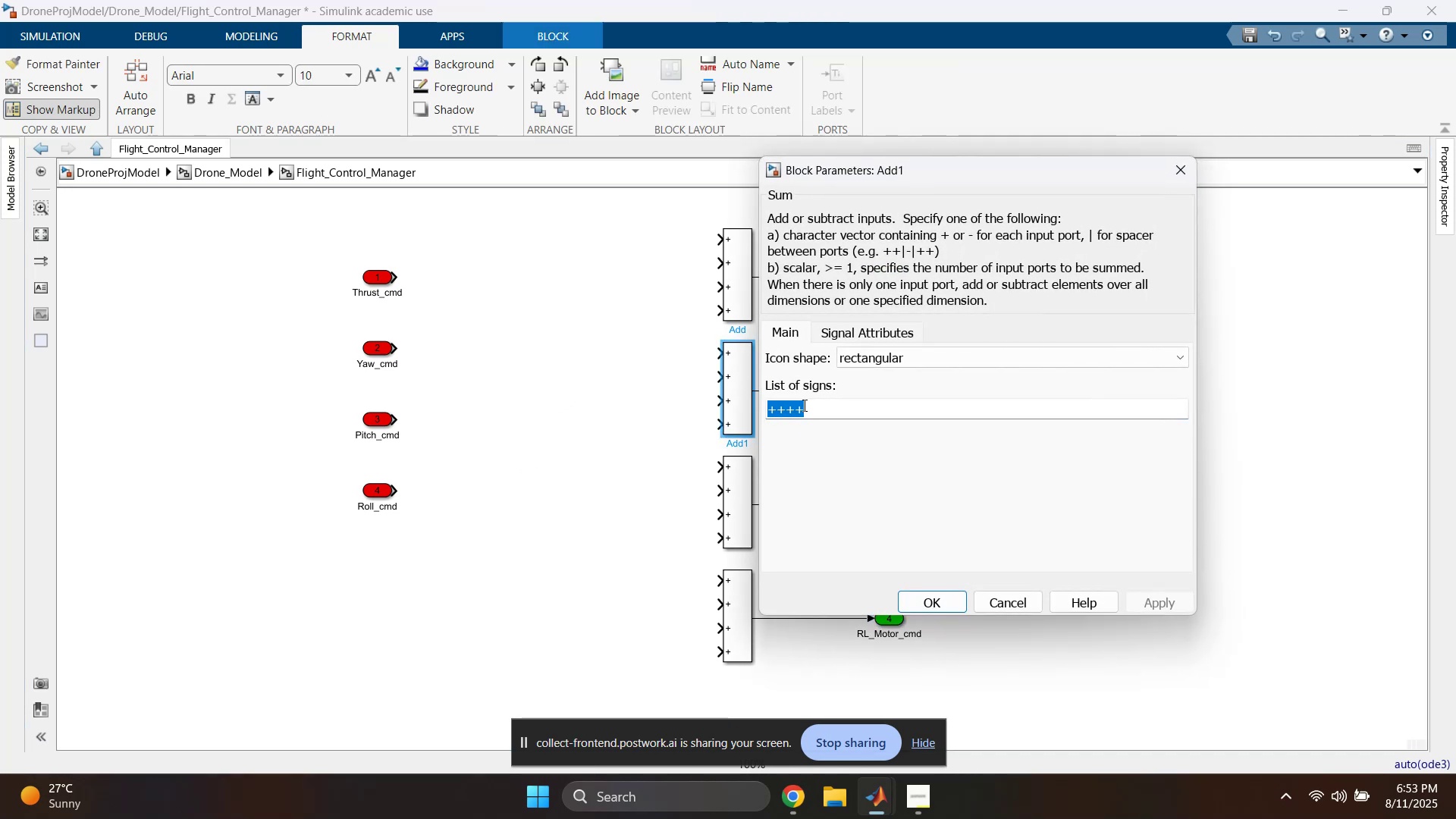 
left_click([794, 413])
 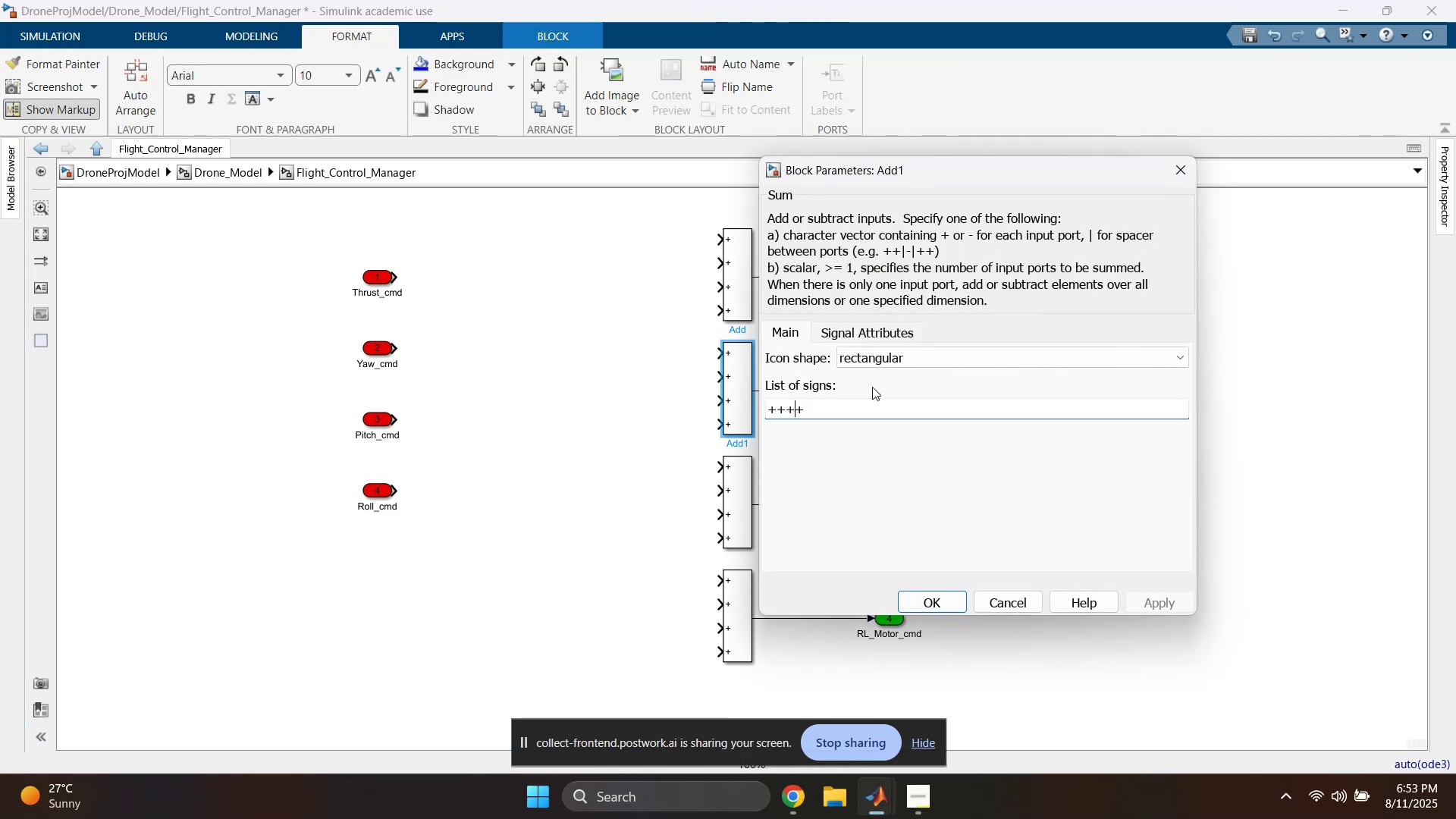 
key(Backspace)
 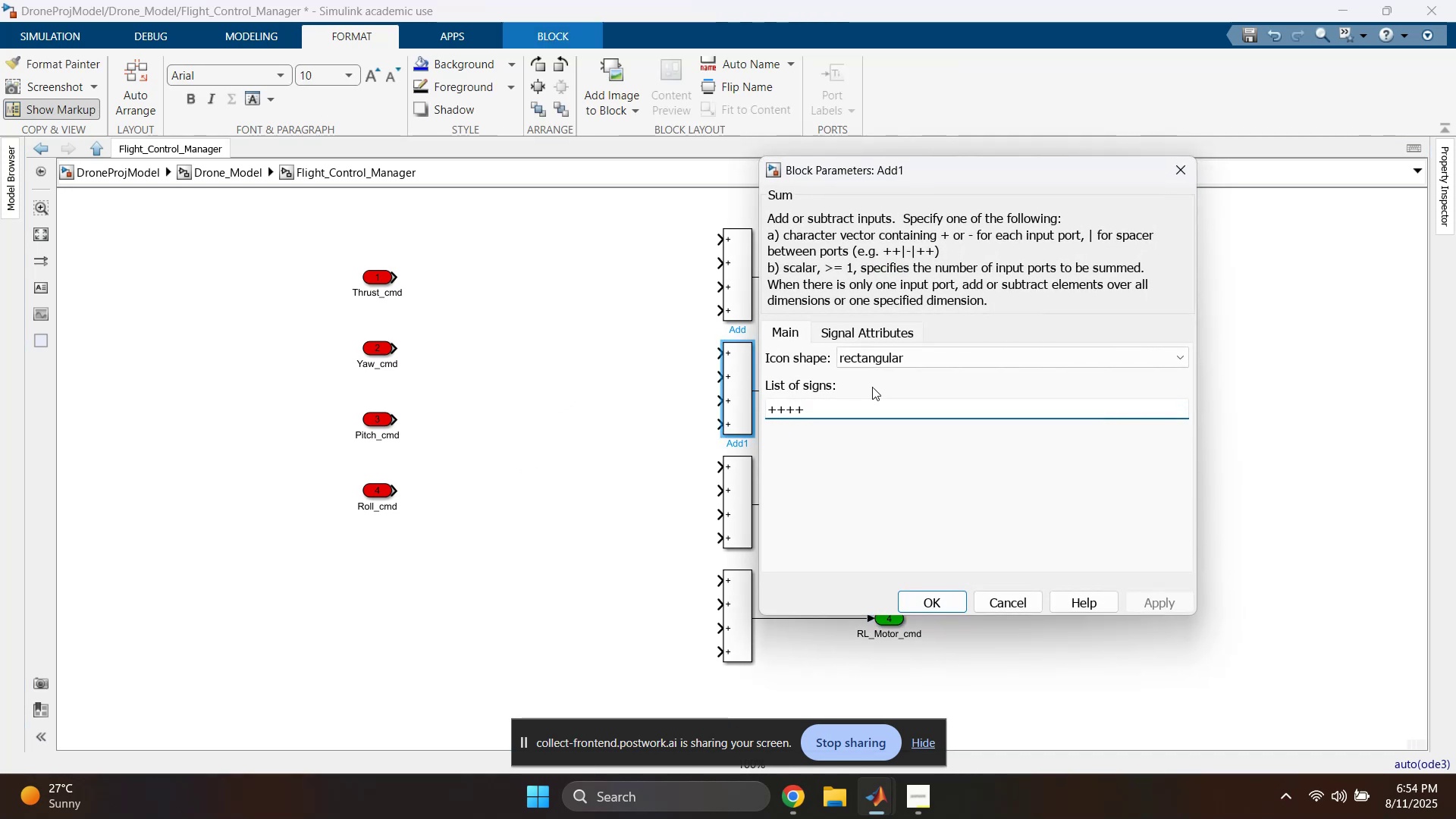 
key(Backspace)
 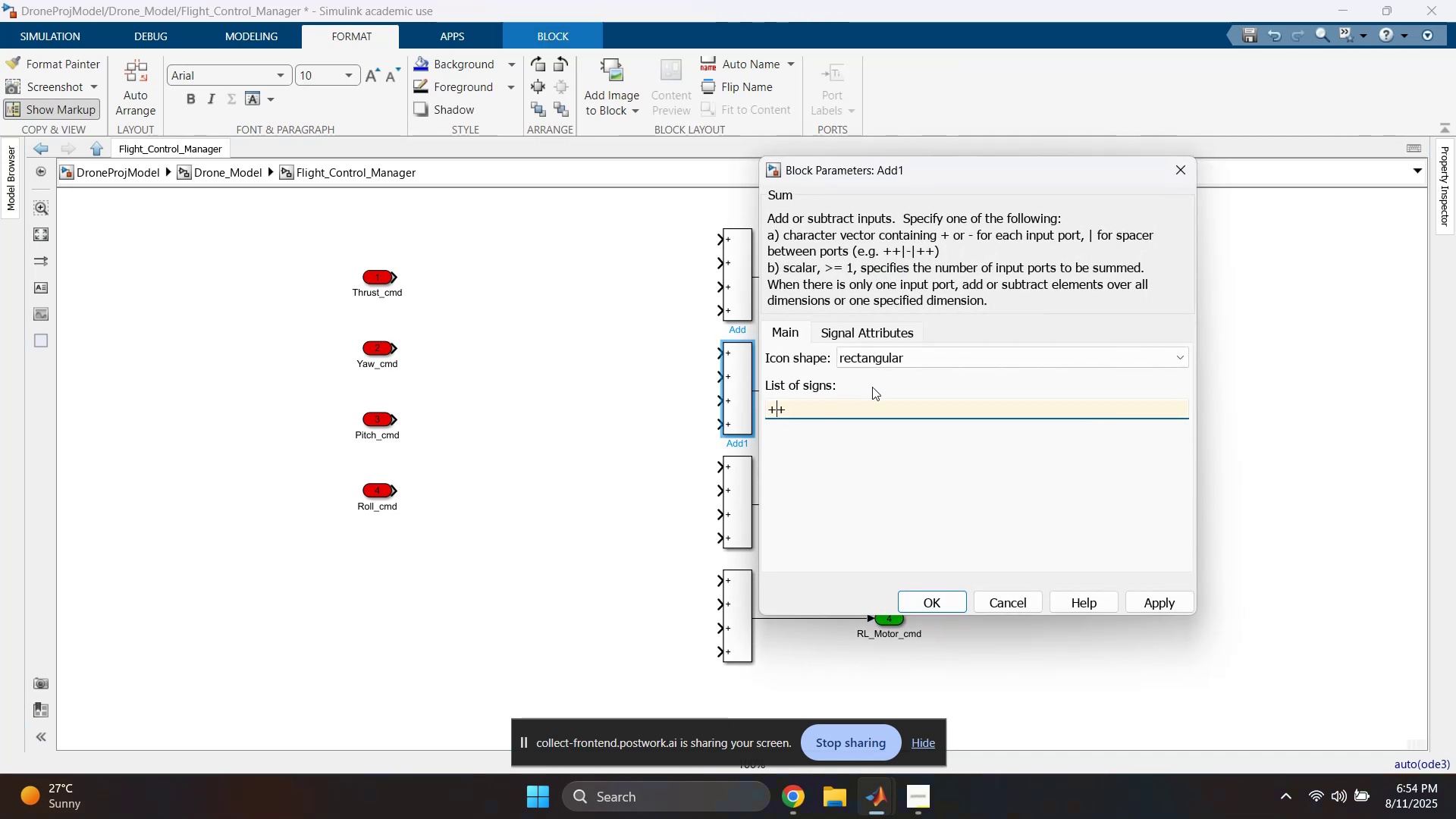 
key(Minus)
 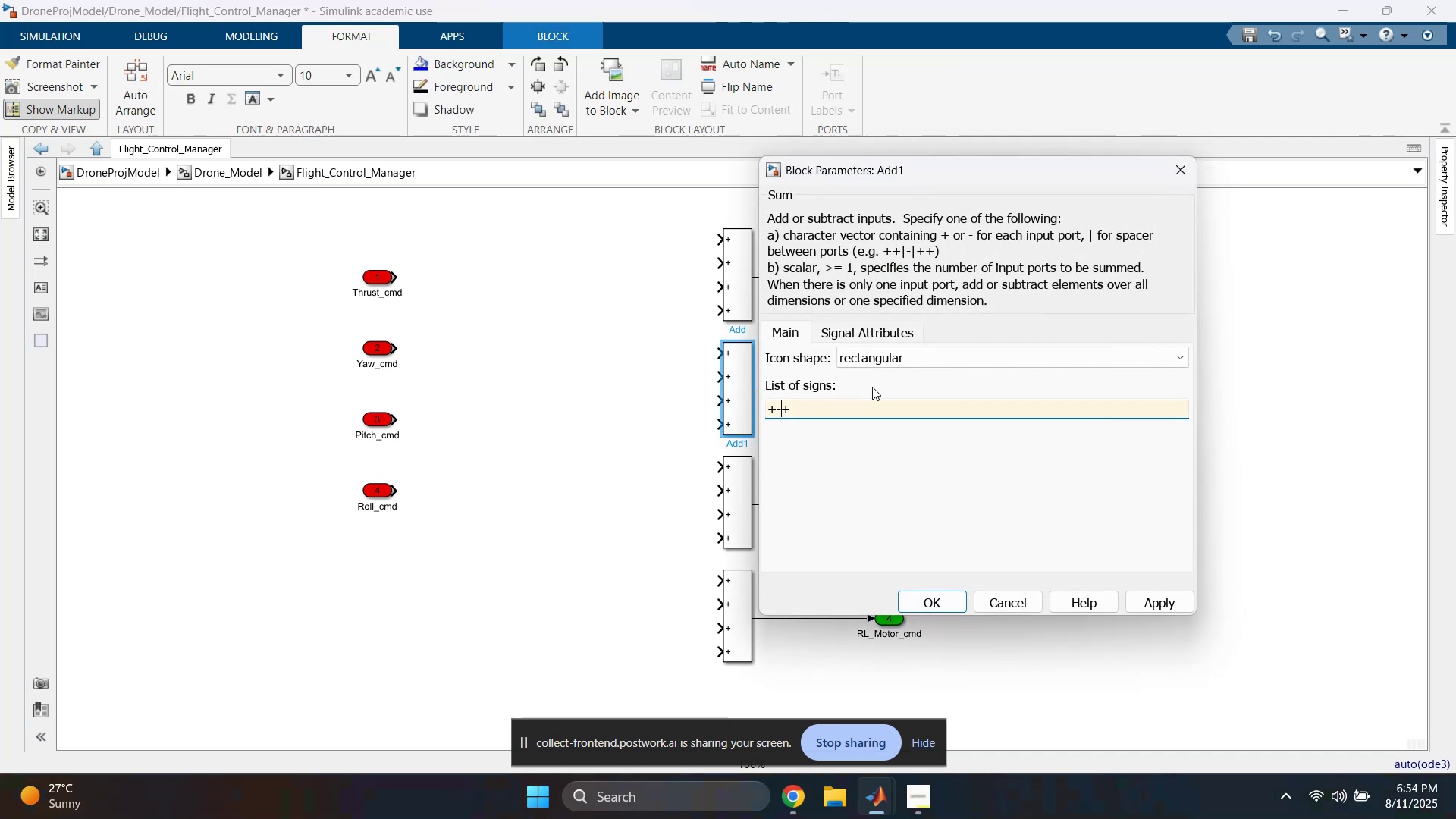 
key(Minus)
 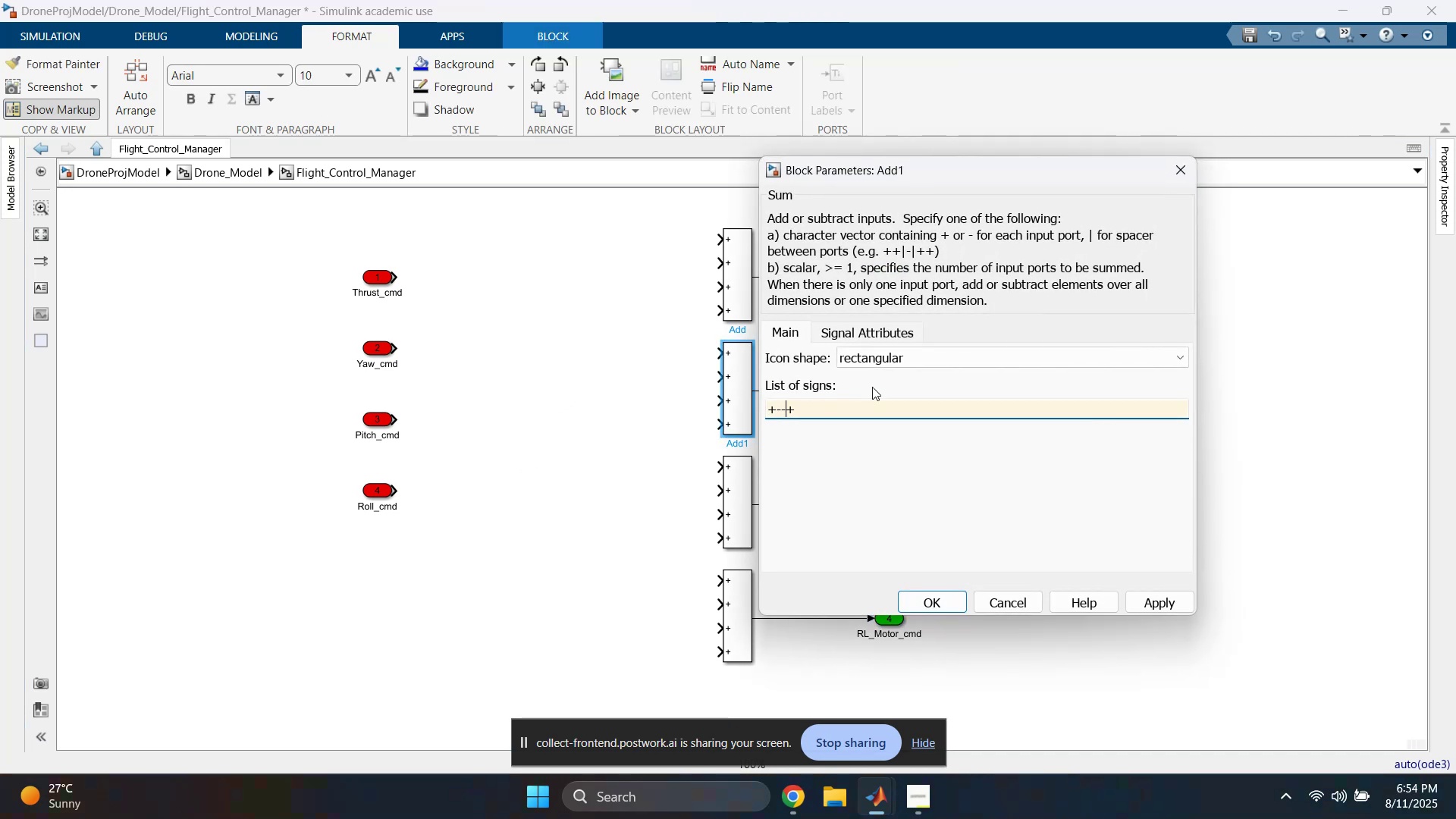 
key(Enter)
 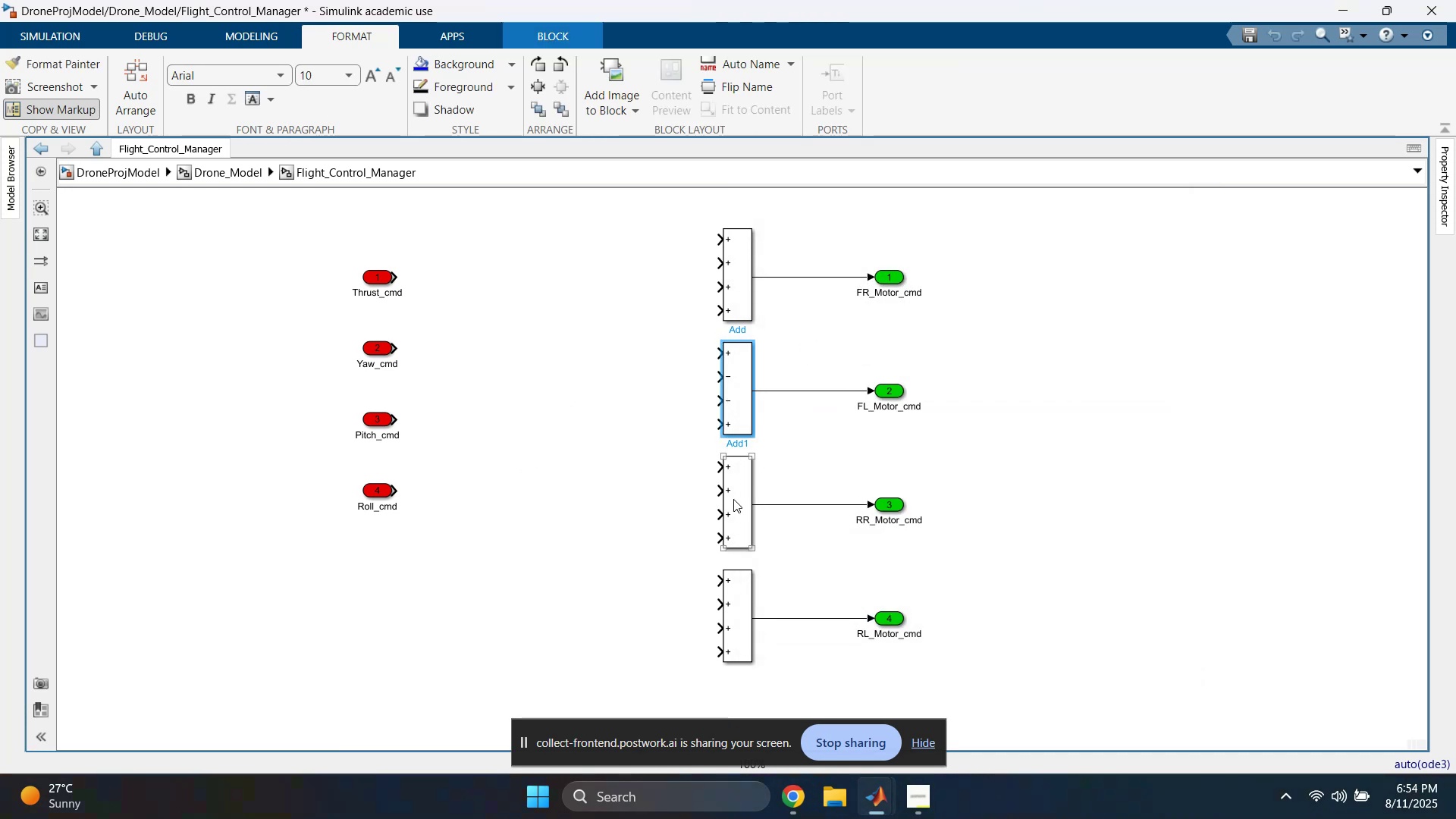 
double_click([733, 499])
 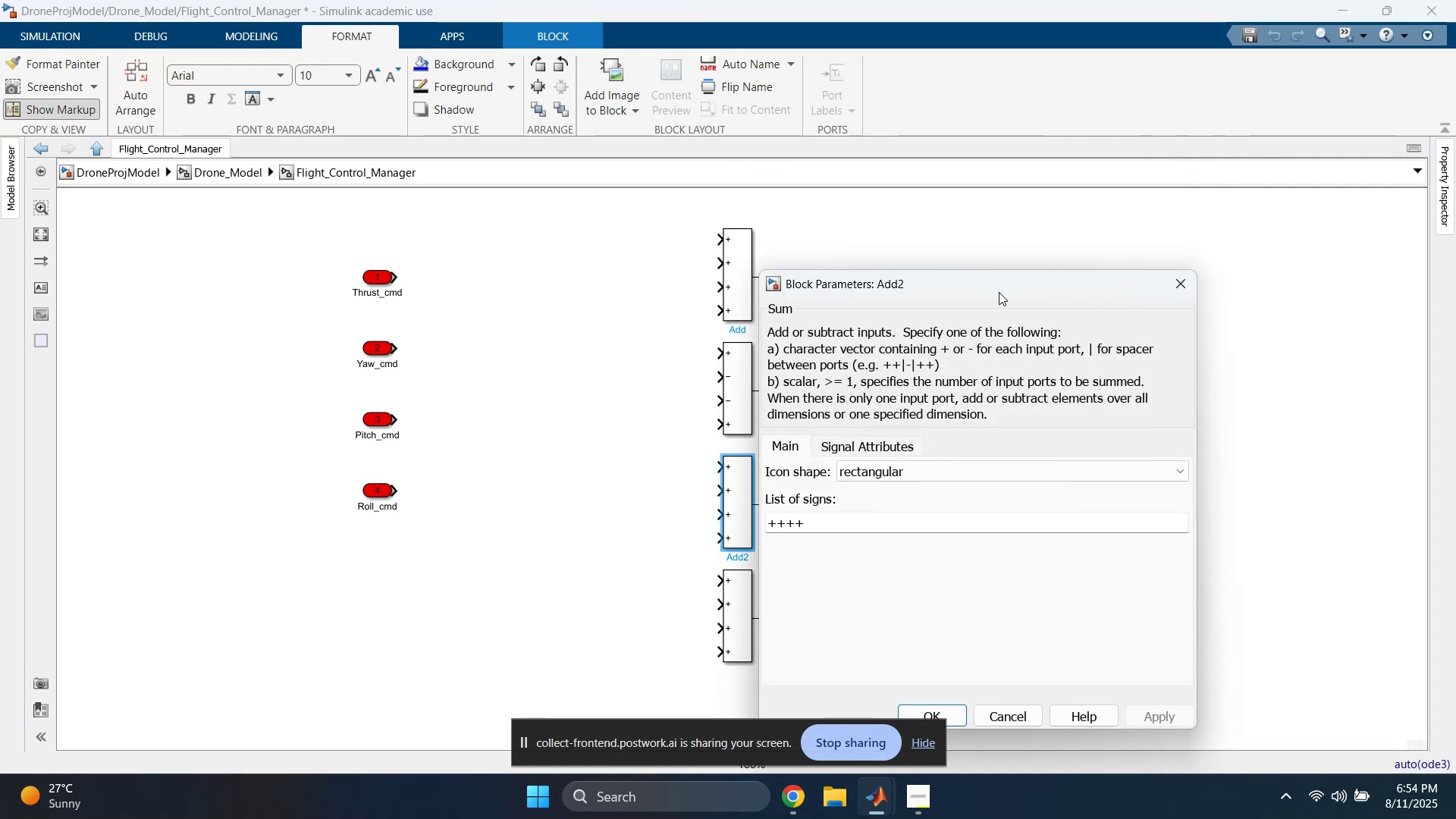 
left_click([1184, 287])
 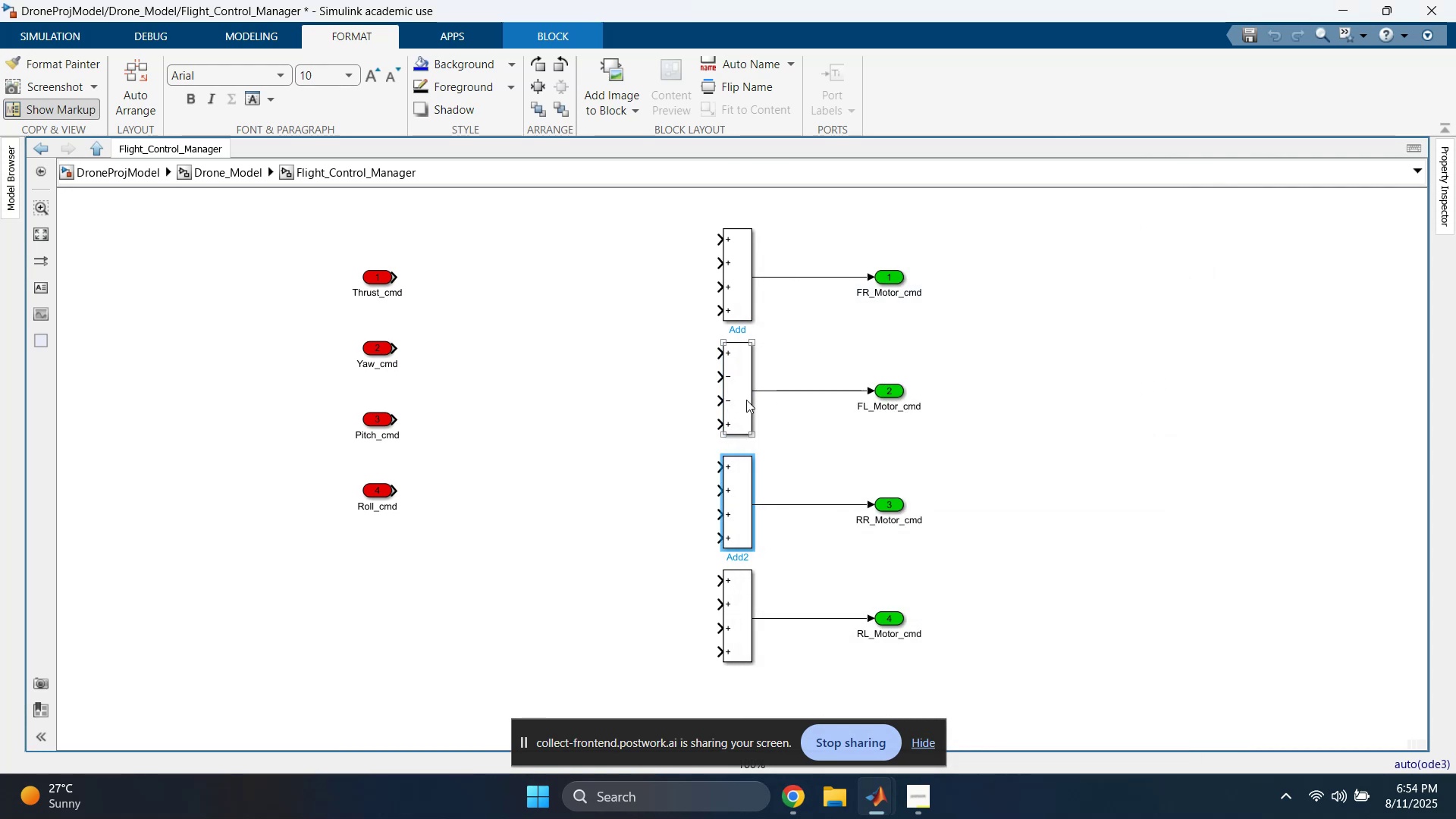 
double_click([743, 402])
 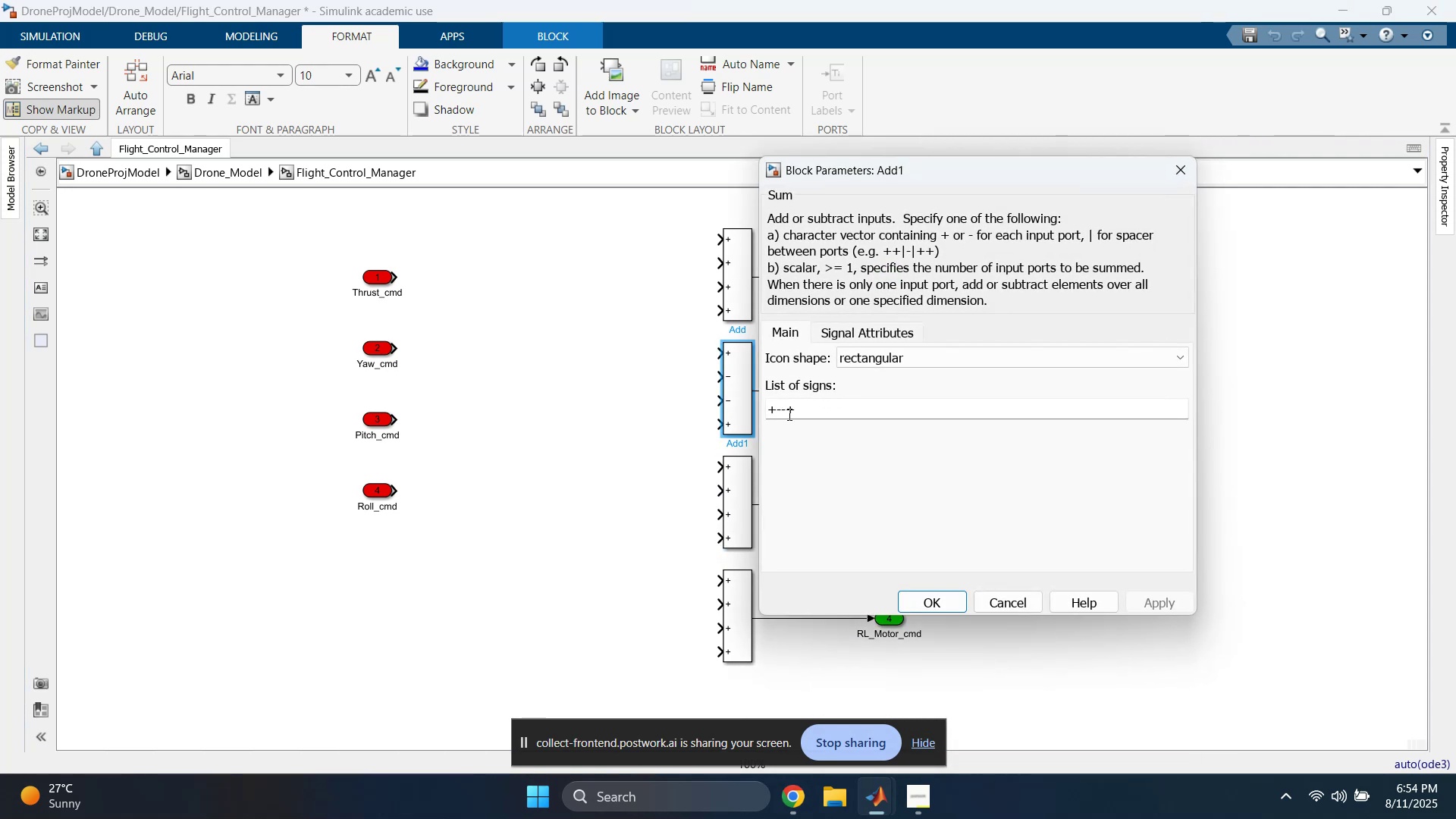 
double_click([817, 411])
 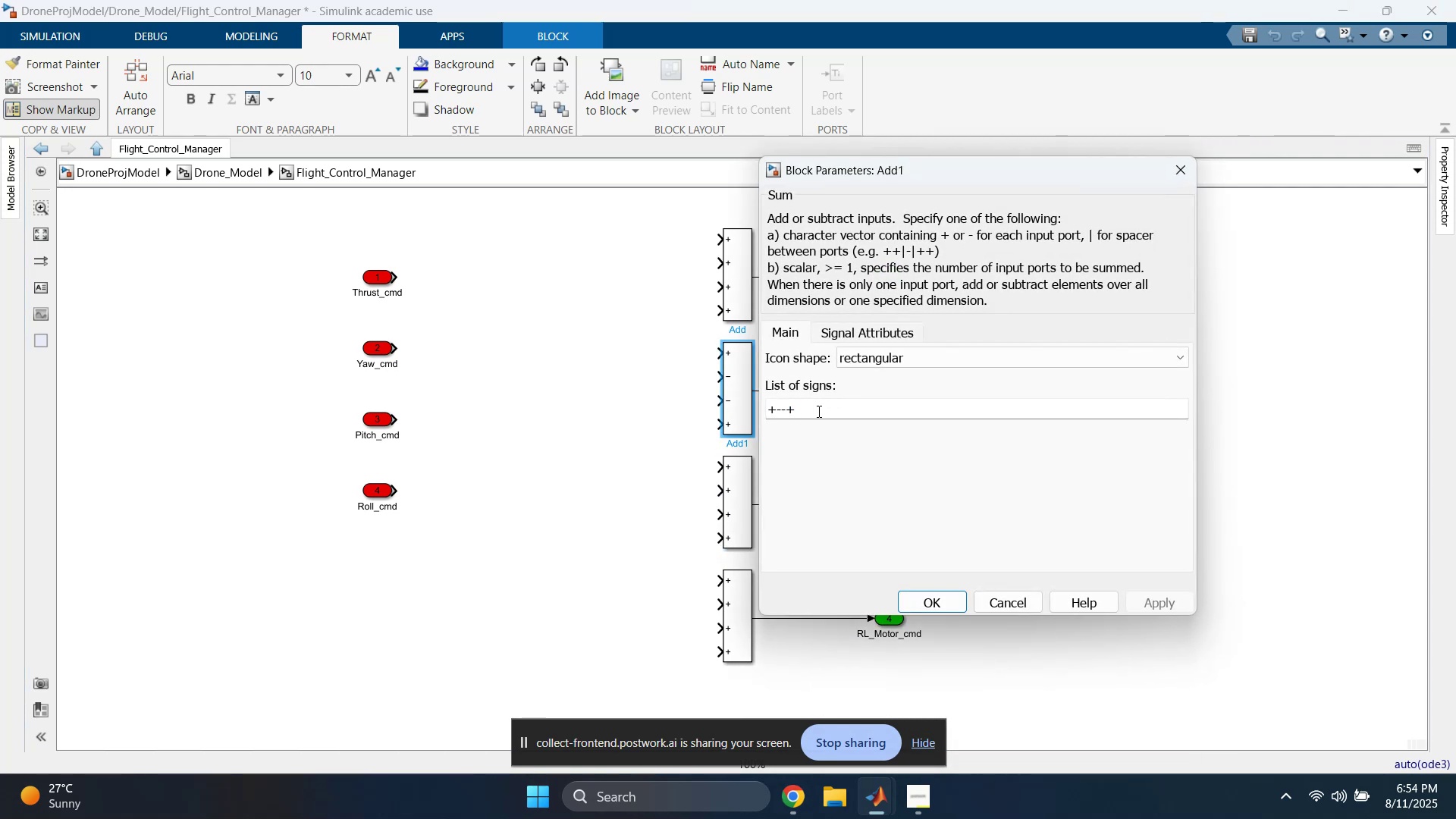 
key(Backspace)
 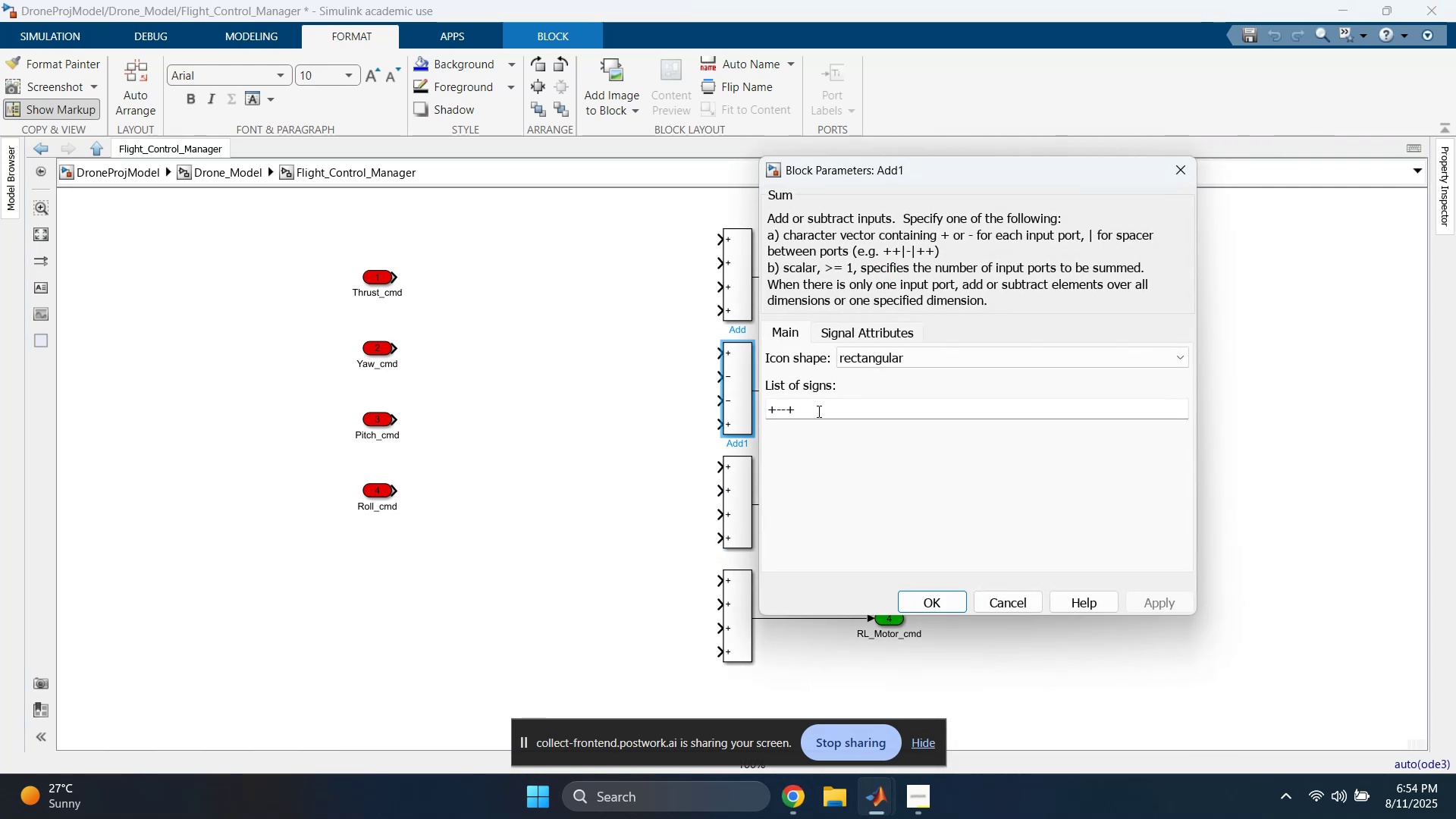 
key(Backspace)
 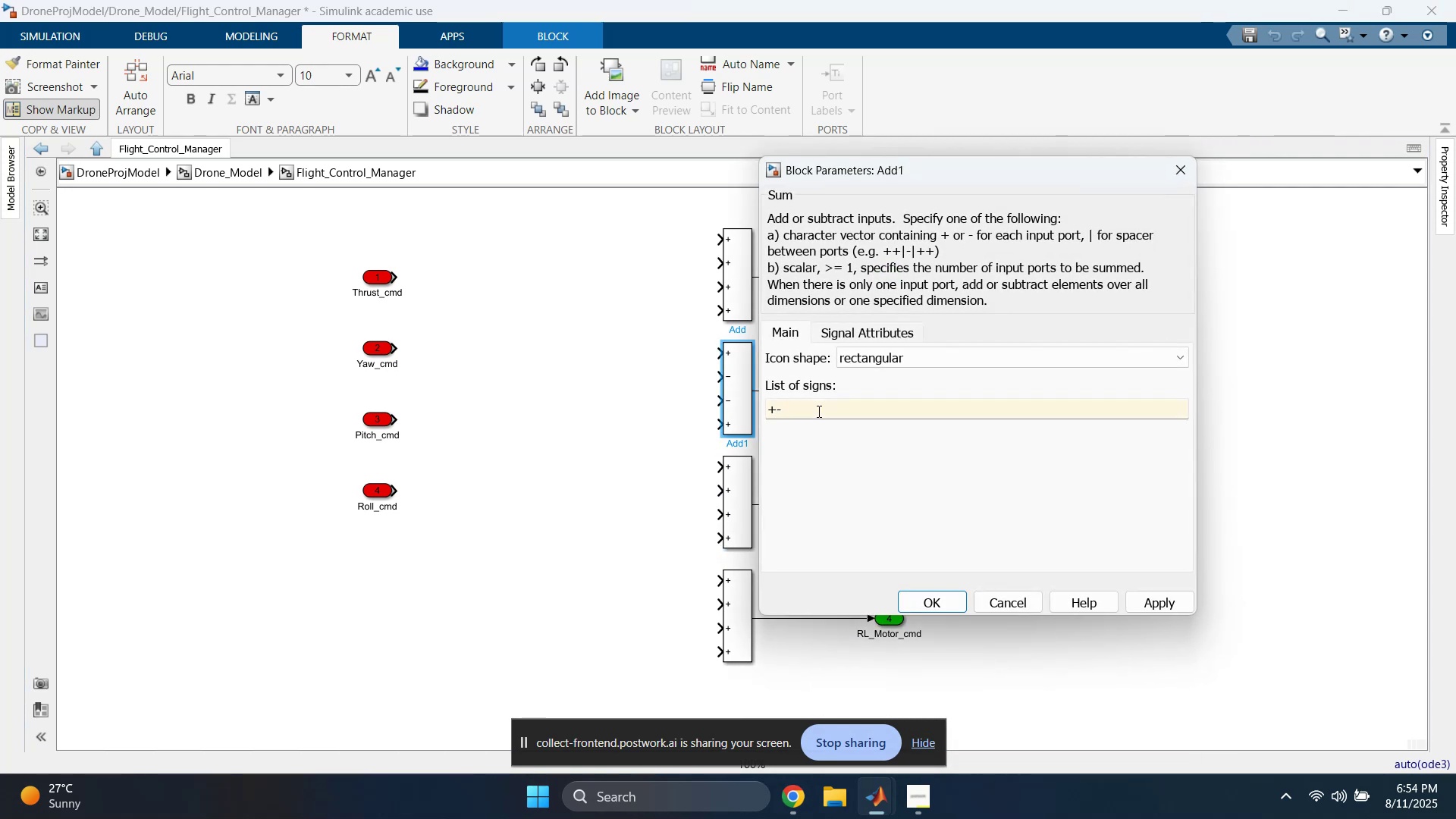 
key(Shift+Minus)
 